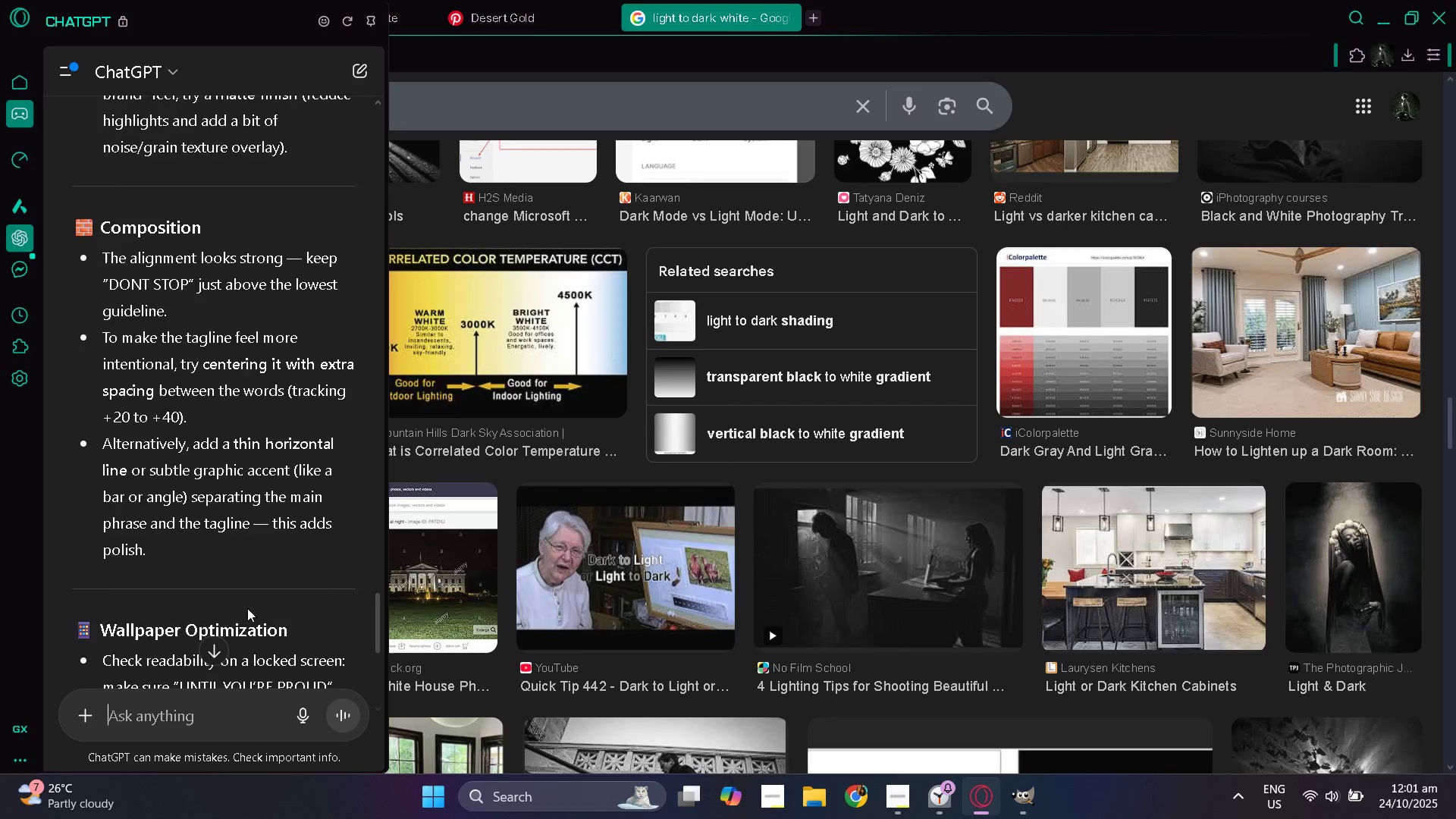 
scroll: coordinate [249, 601], scroll_direction: up, amount: 2.0
 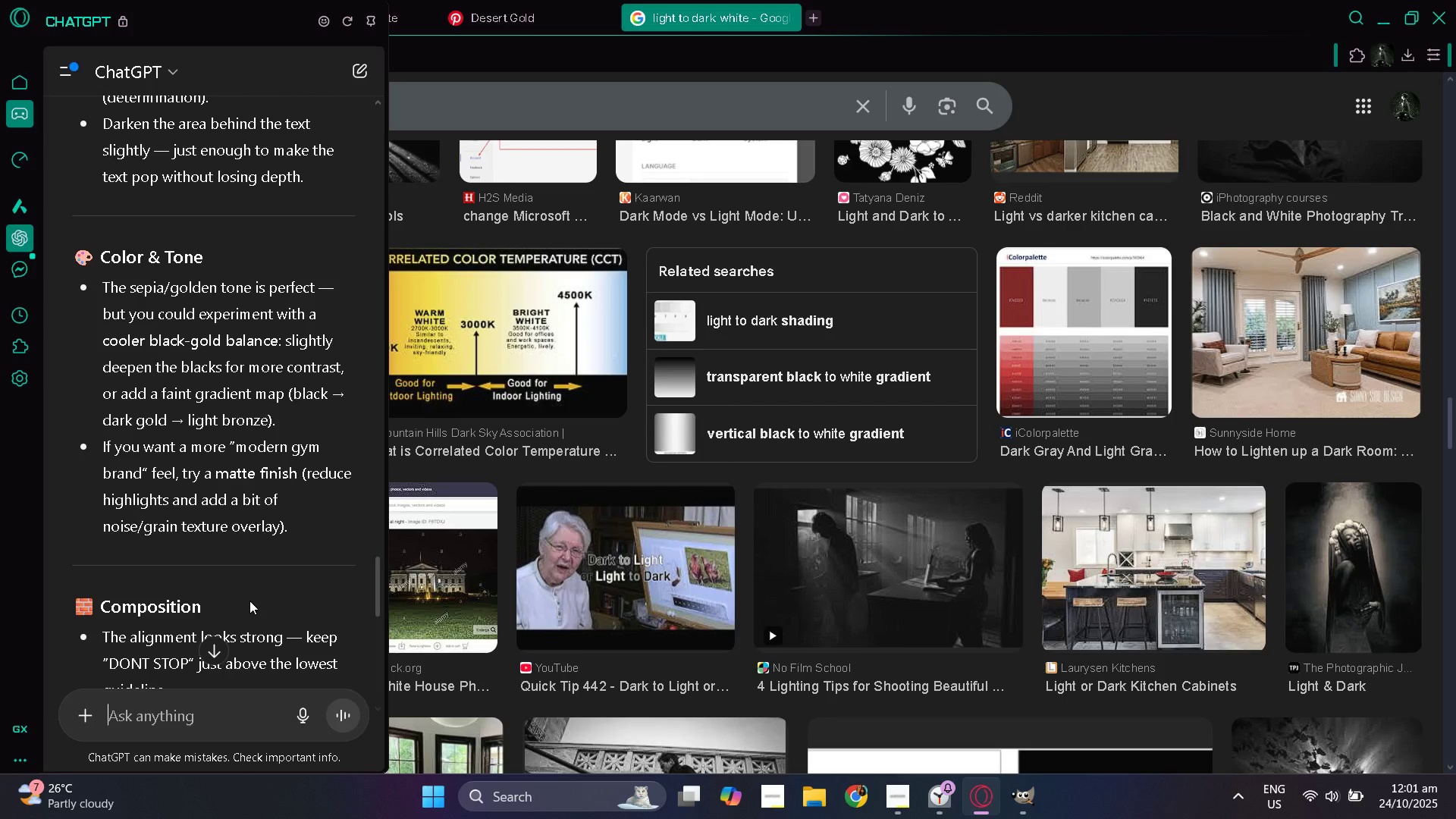 
wait(9.12)
 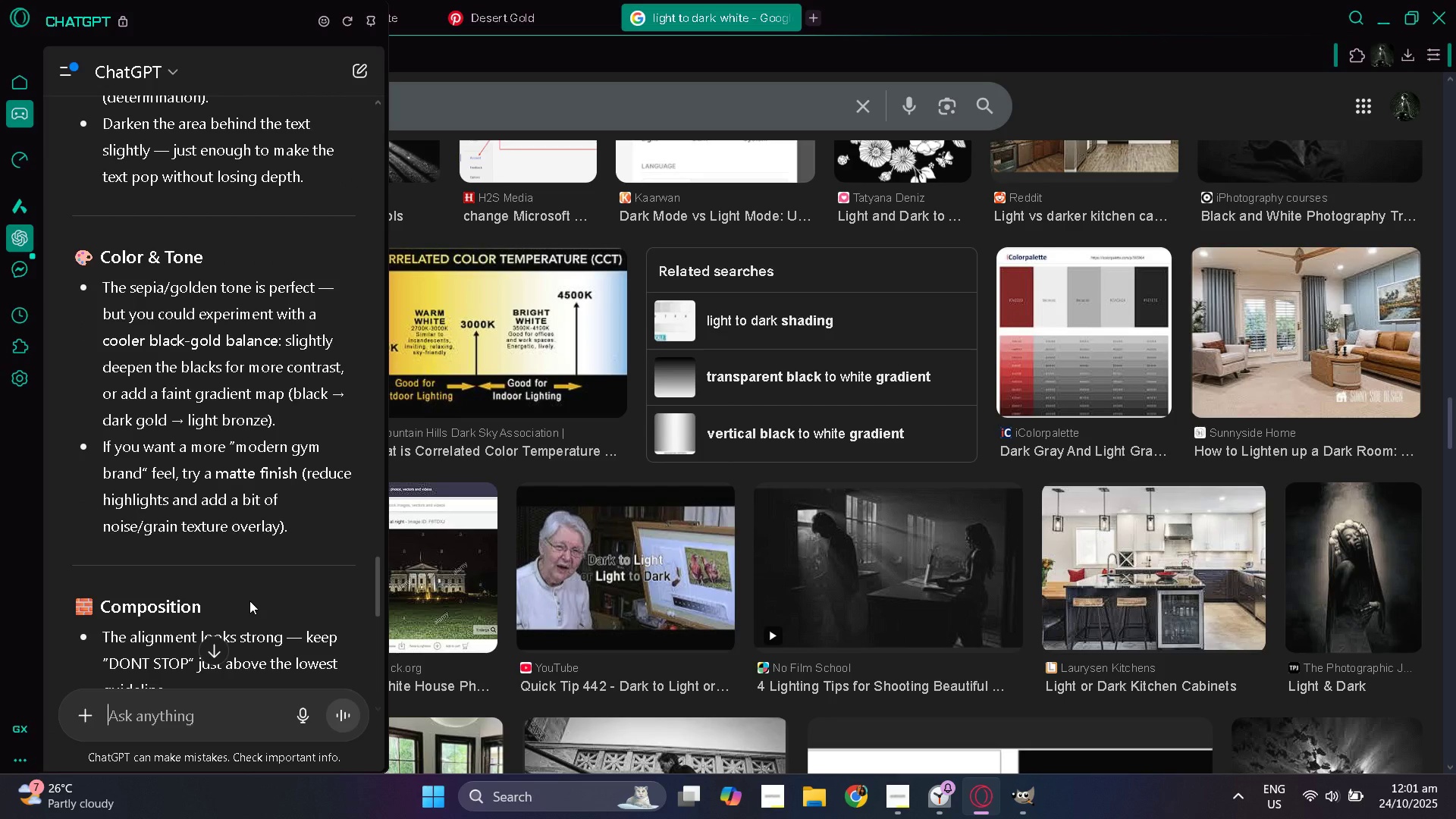 
key(Control+ControlLeft)
 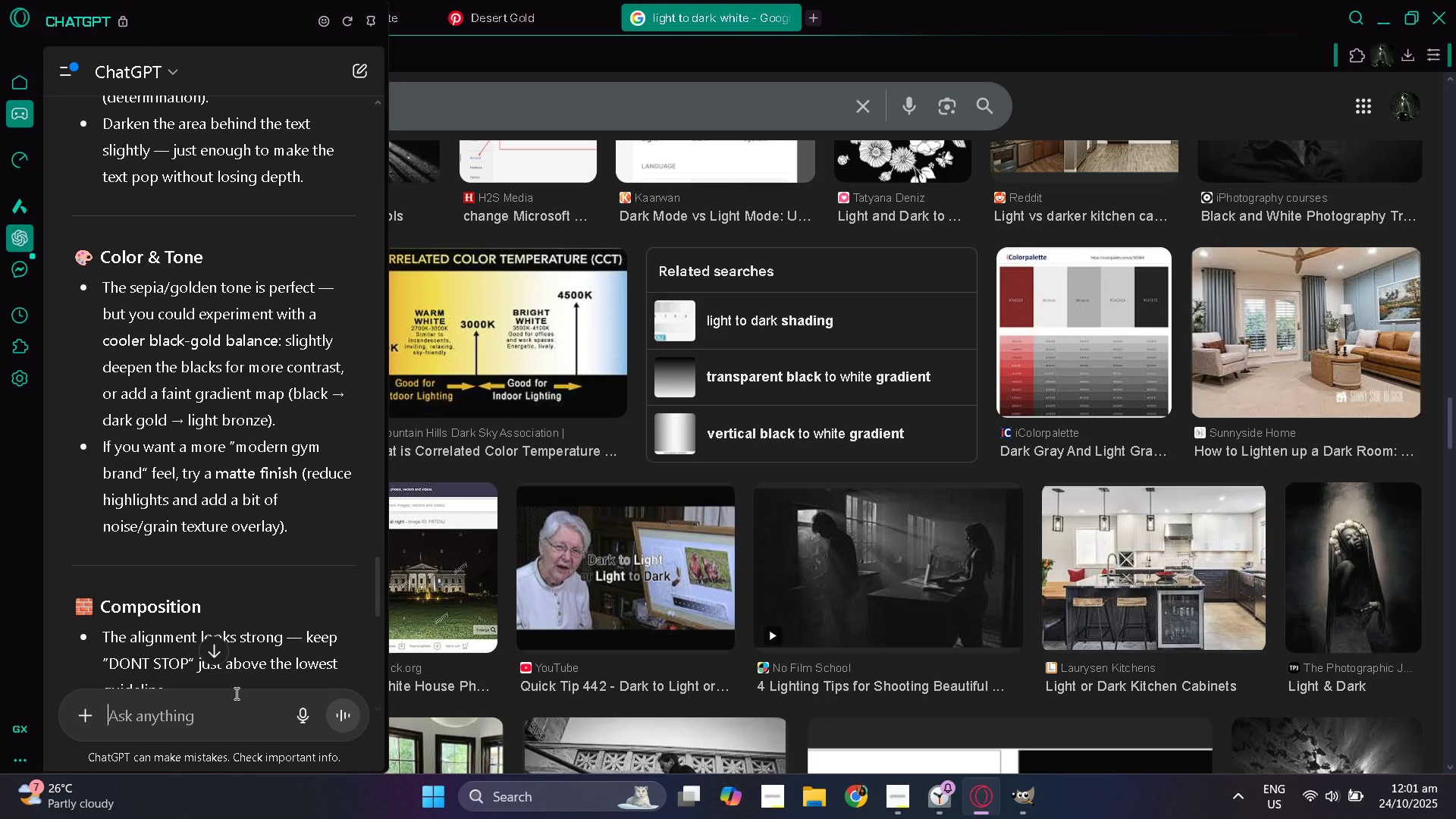 
key(Control+V)
 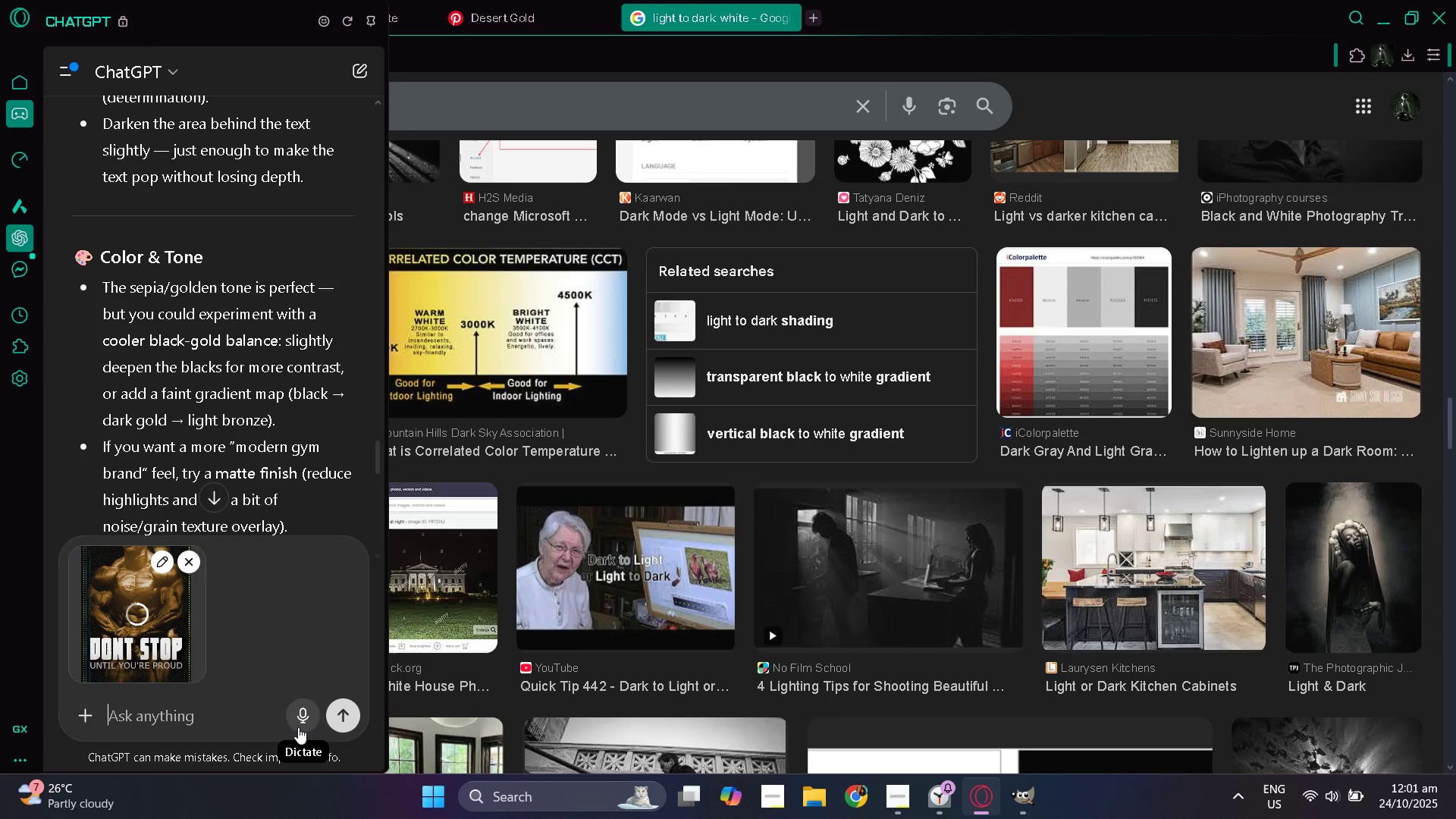 
wait(5.59)
 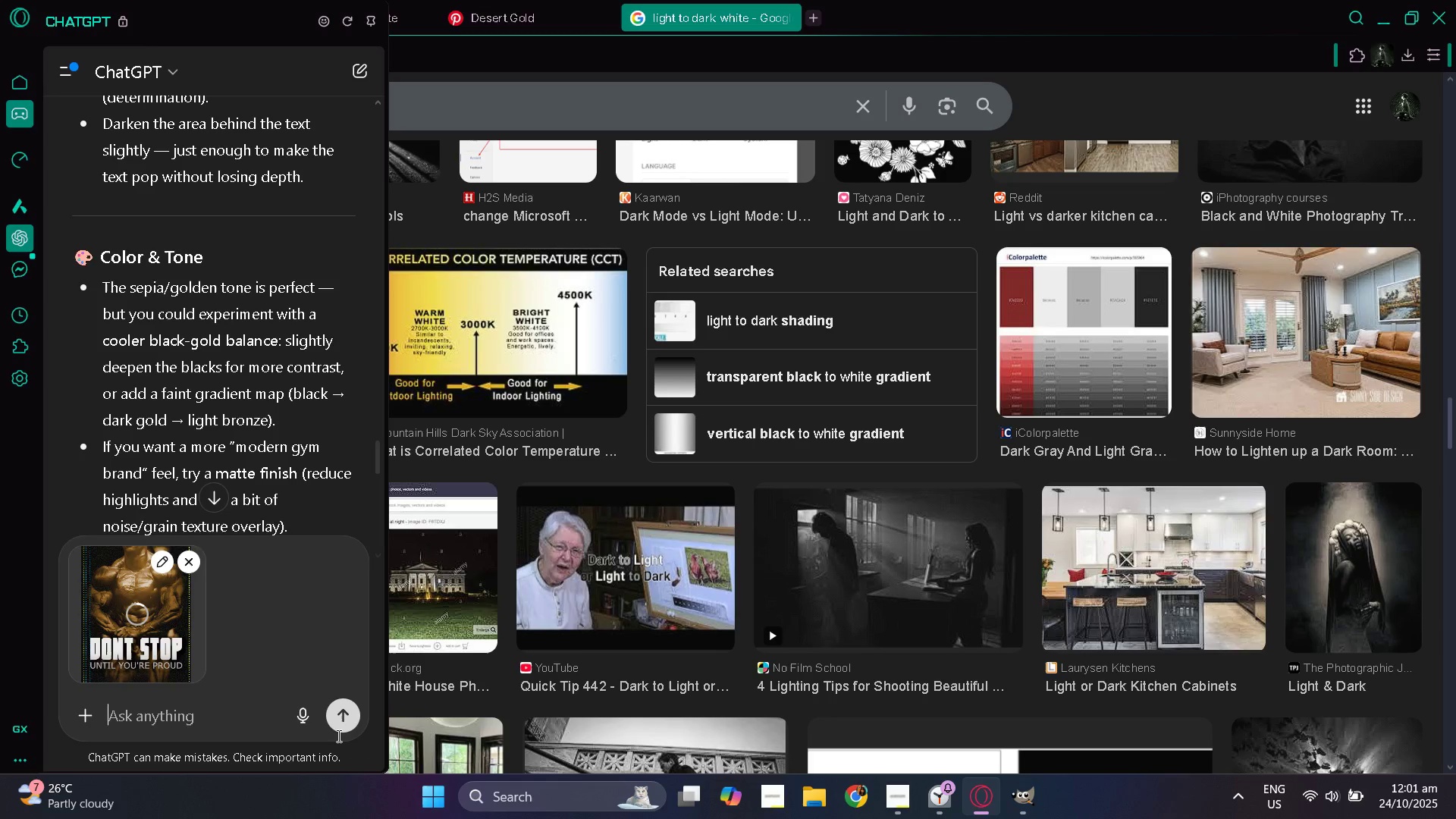 
left_click([342, 720])
 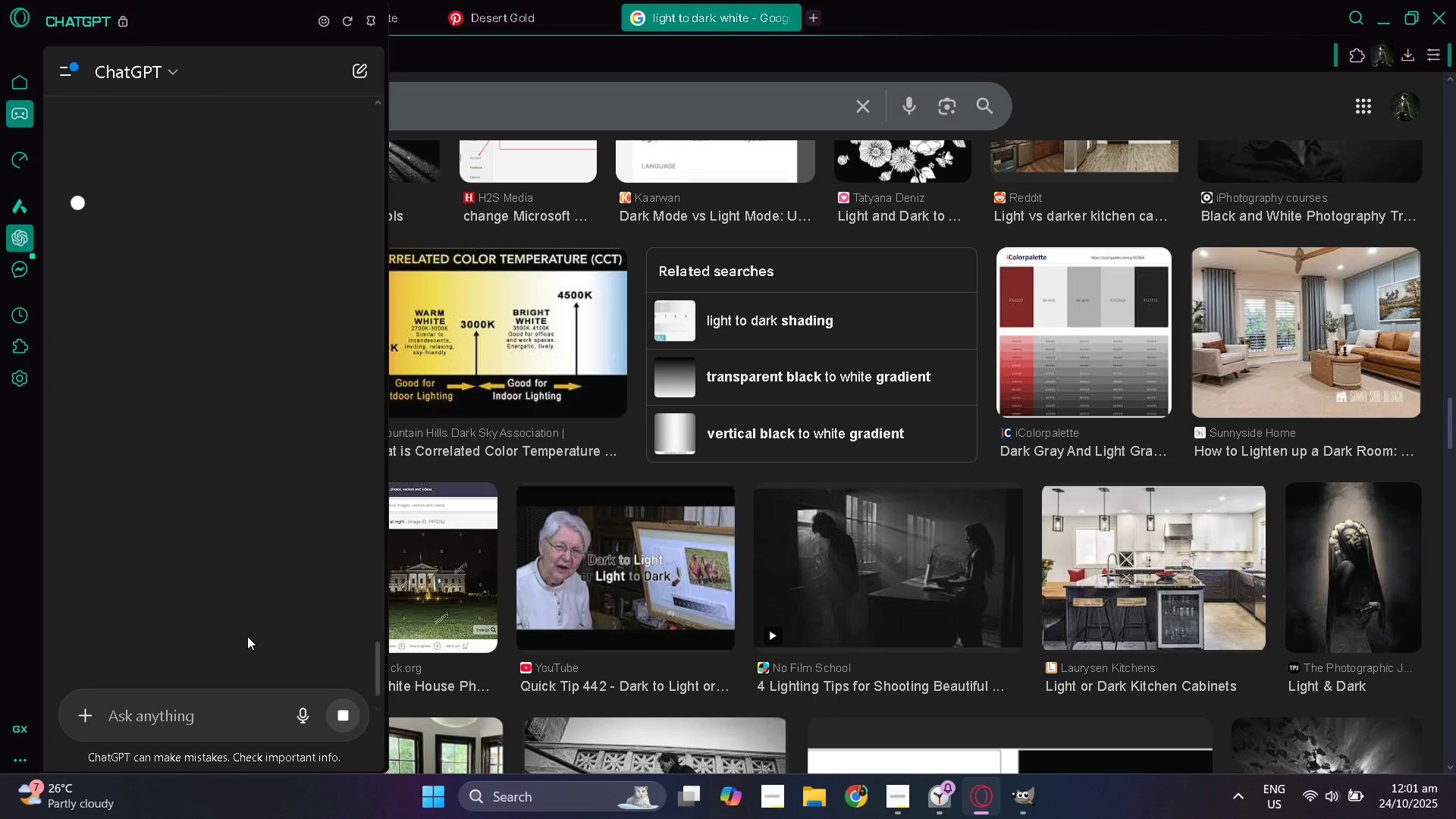 
scroll: coordinate [258, 610], scroll_direction: up, amount: 18.0
 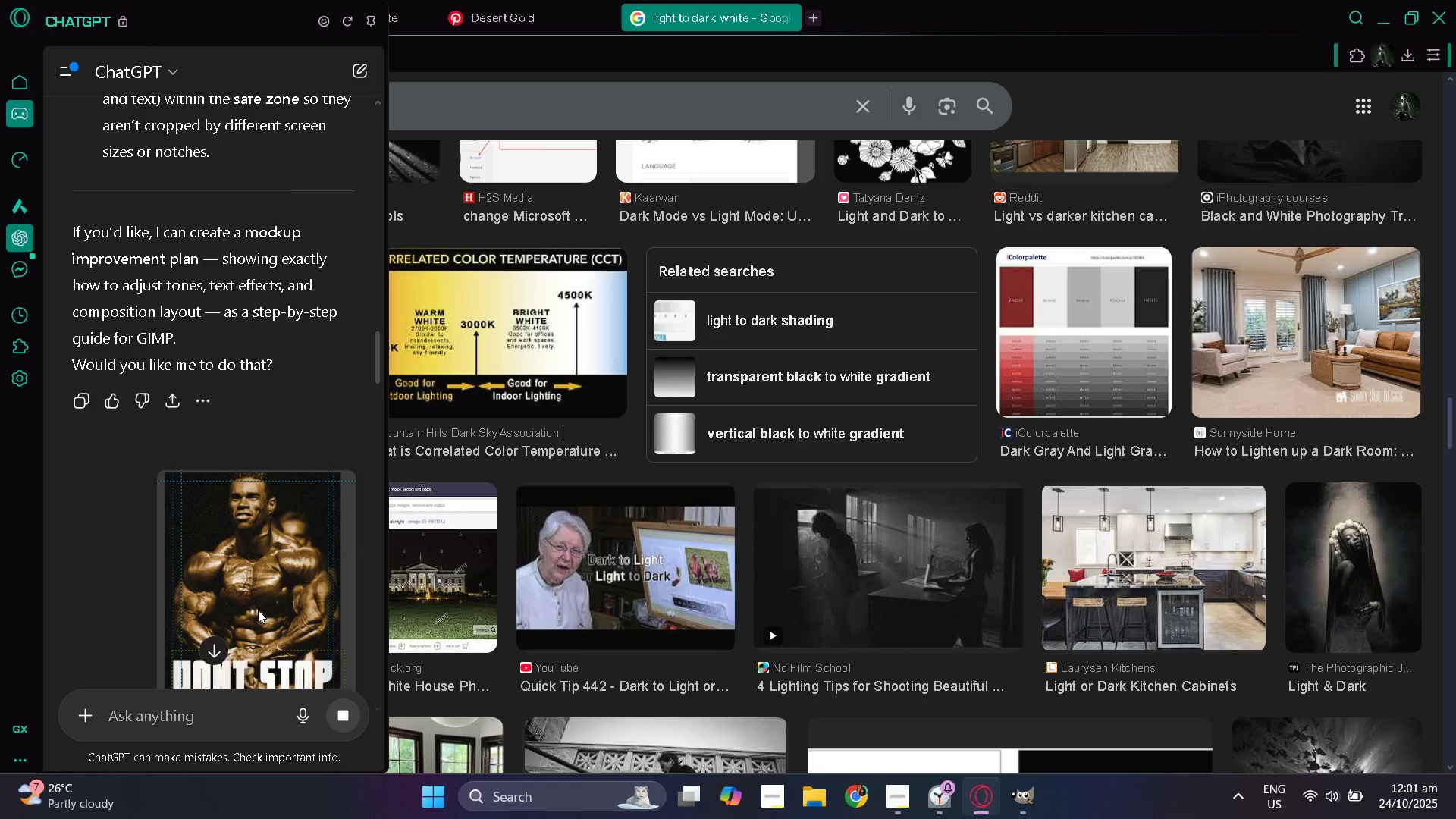 
scroll: coordinate [258, 610], scroll_direction: down, amount: 1.0
 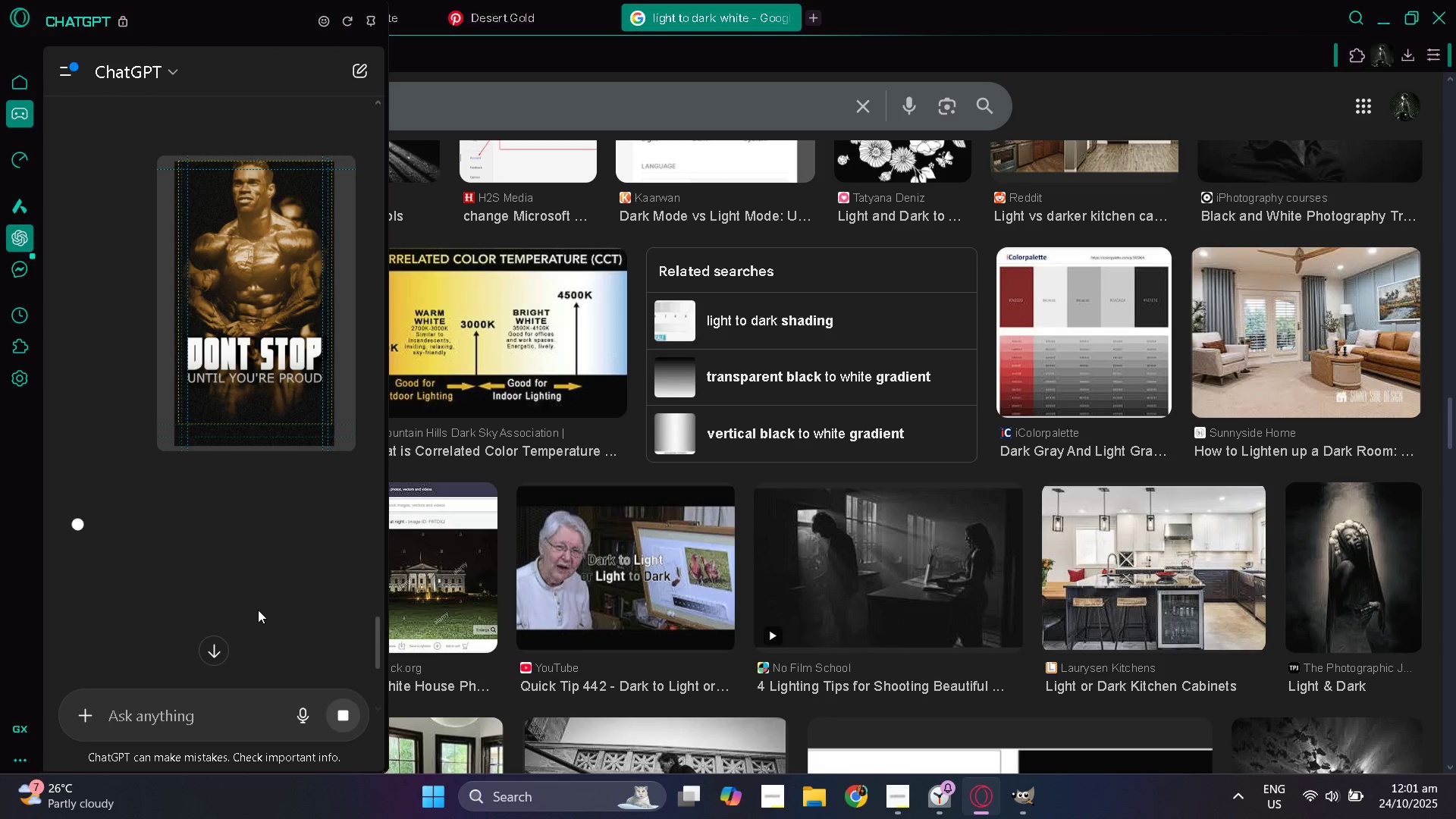 
wait(6.96)
 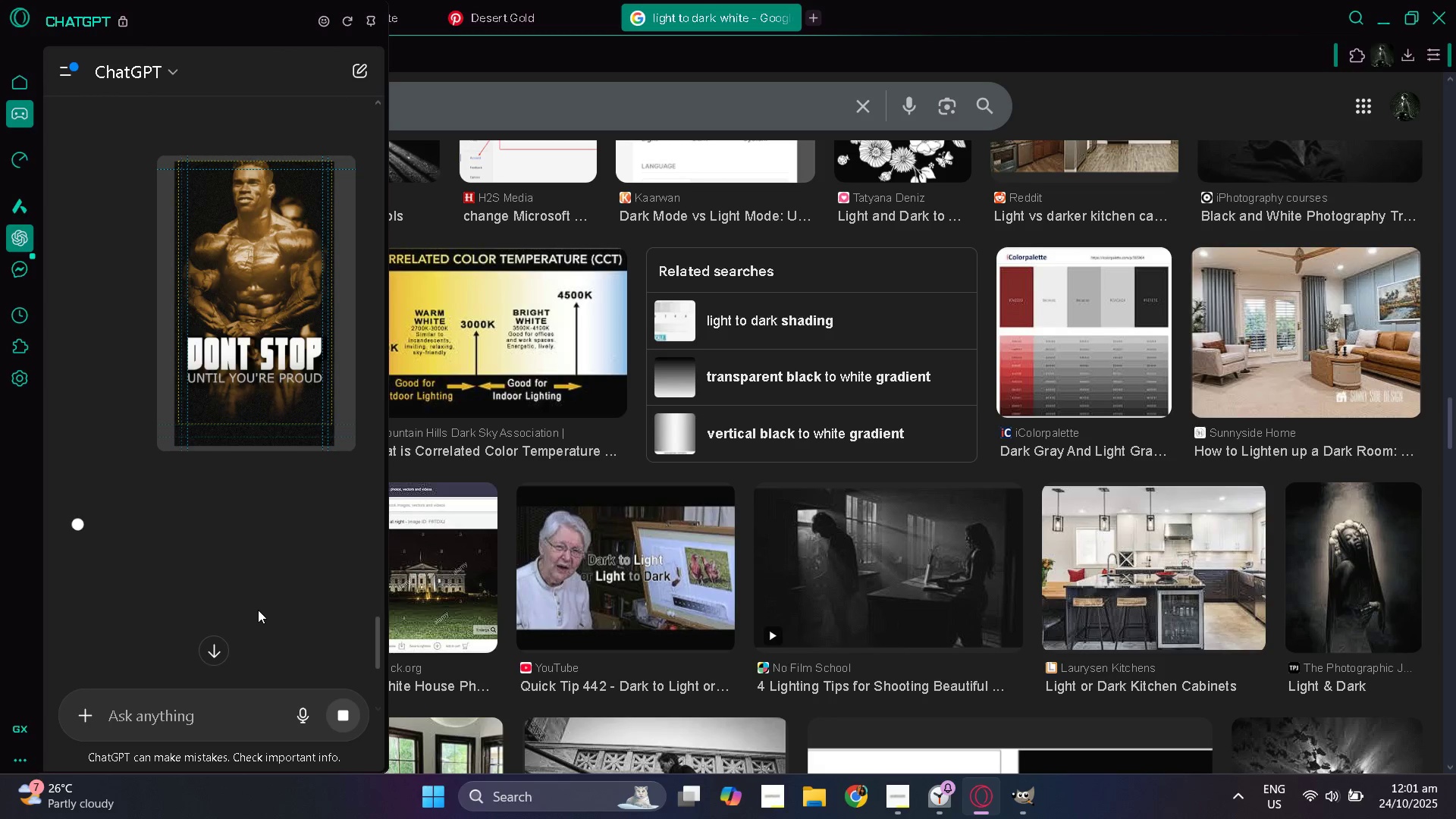 
left_click([1020, 806])
 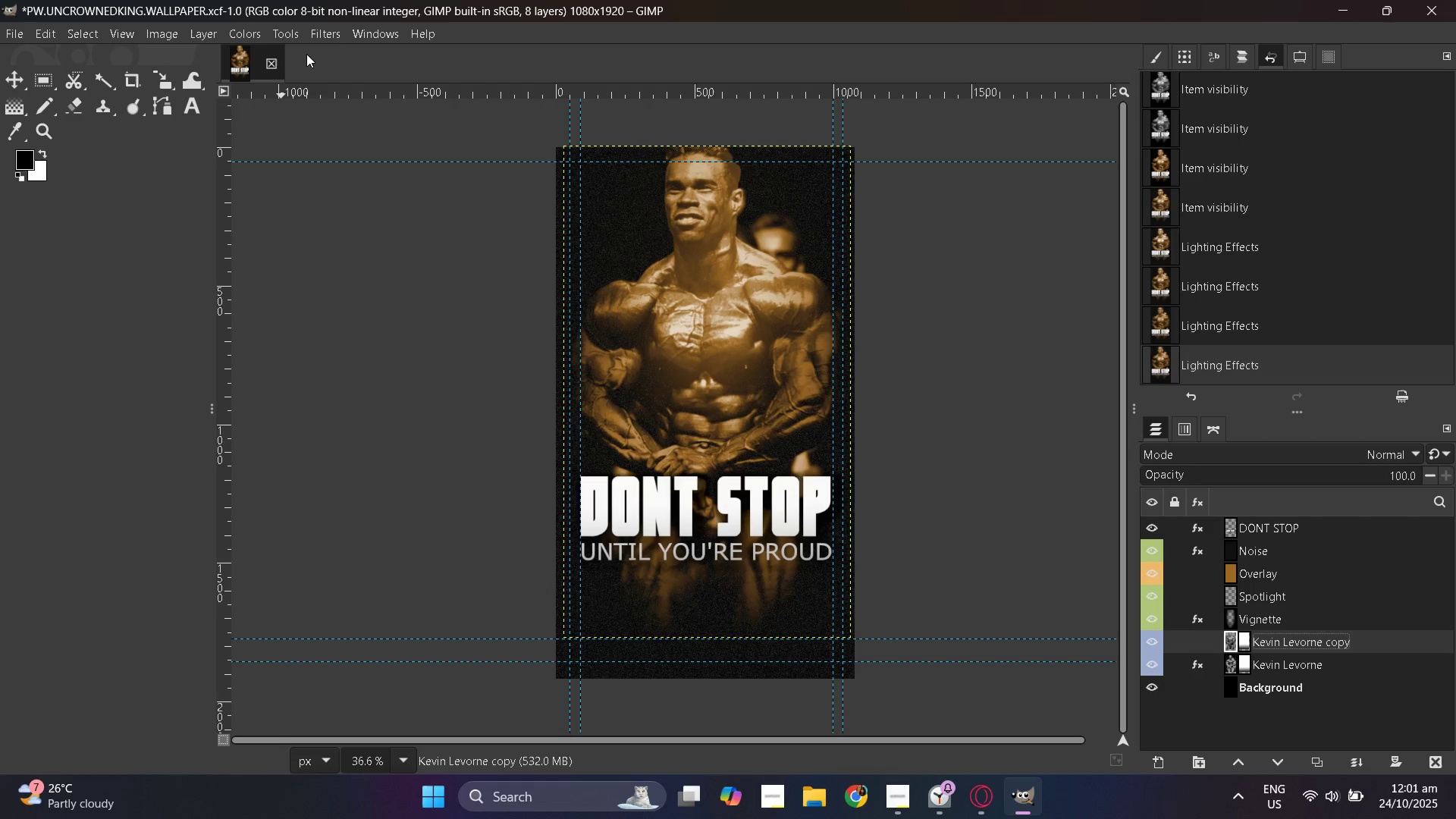 
left_click([327, 43])
 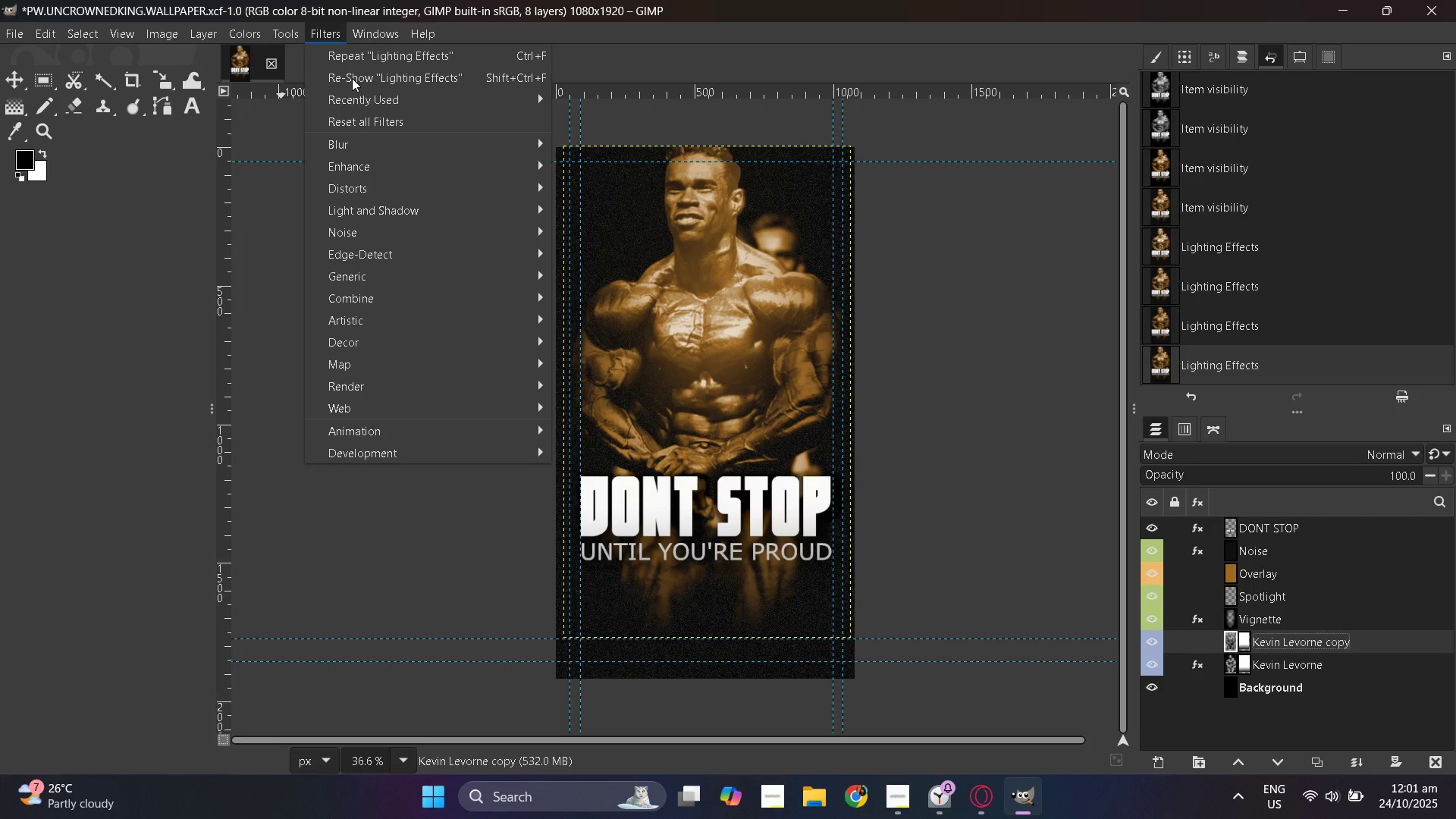 
left_click([353, 79])
 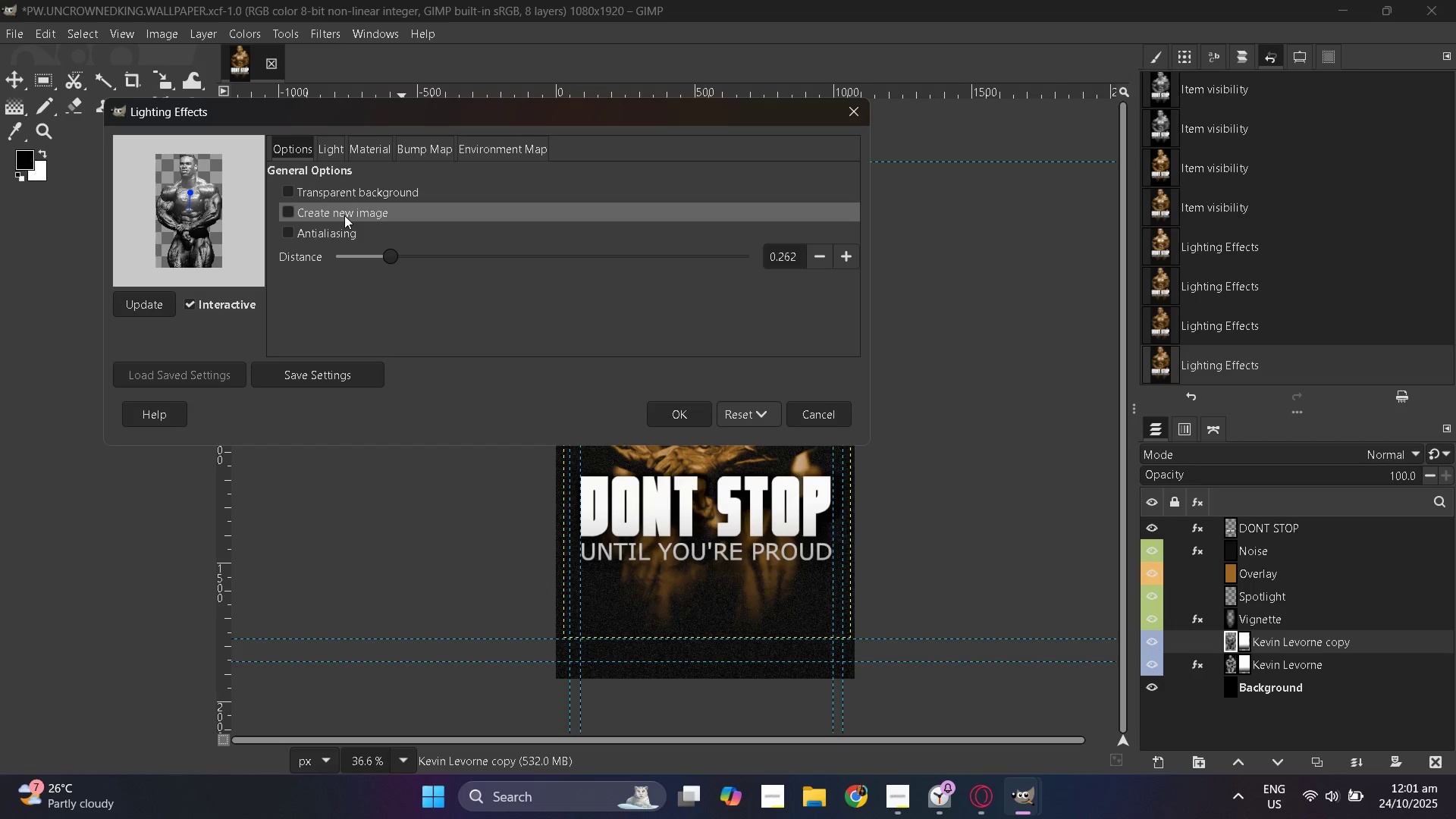 
left_click([405, 146])
 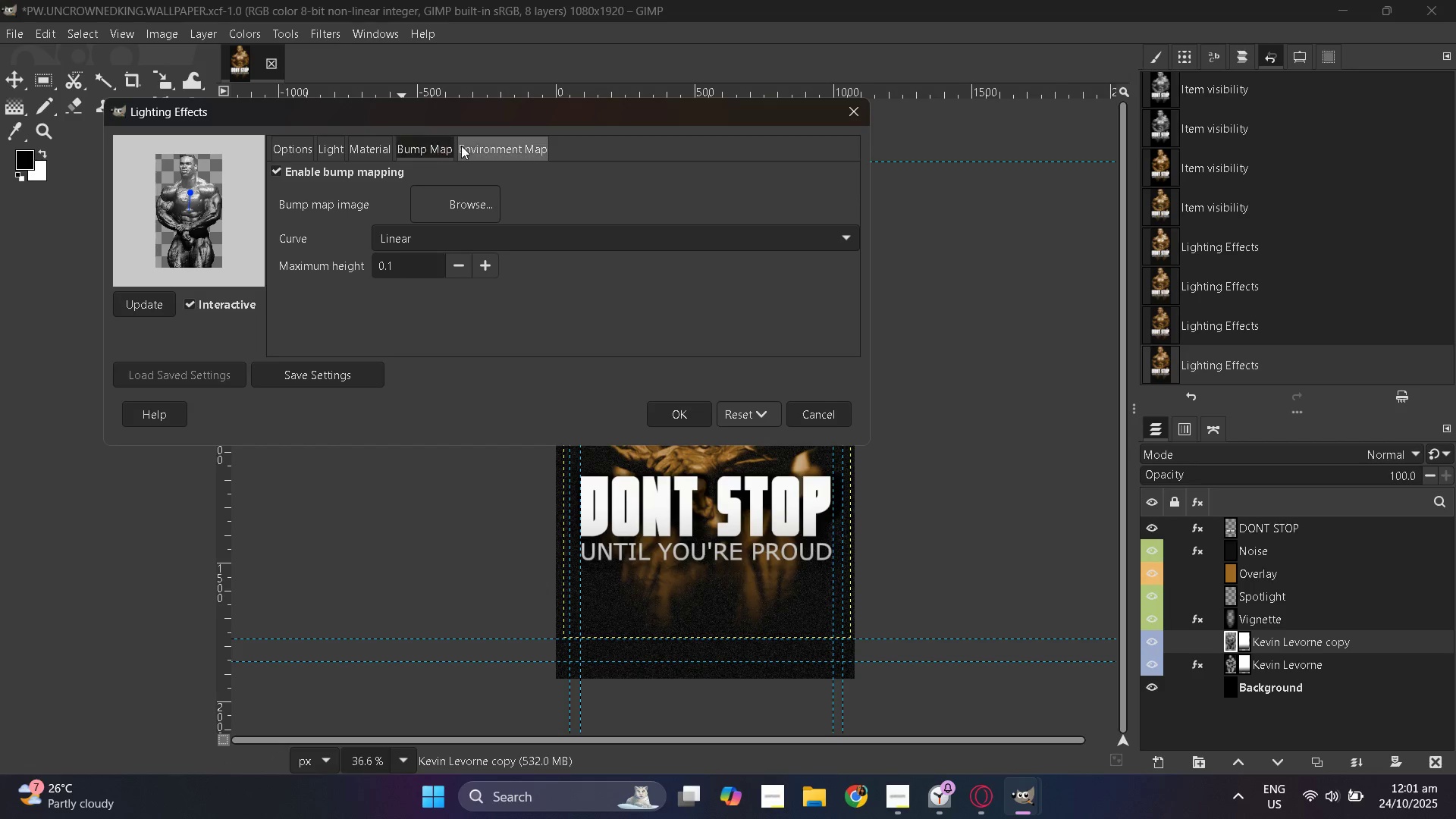 
left_click([461, 146])
 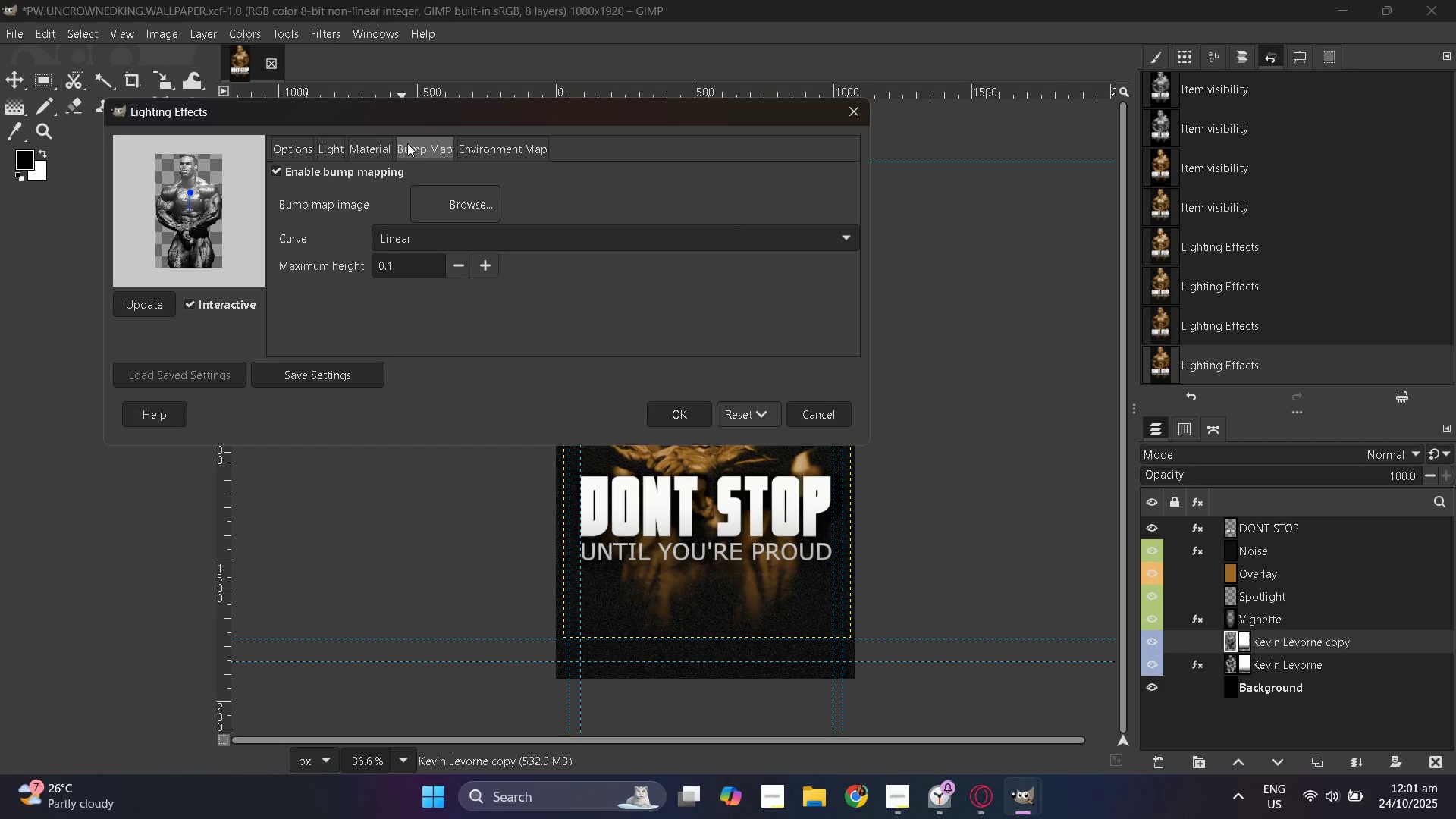 
double_click([377, 143])
 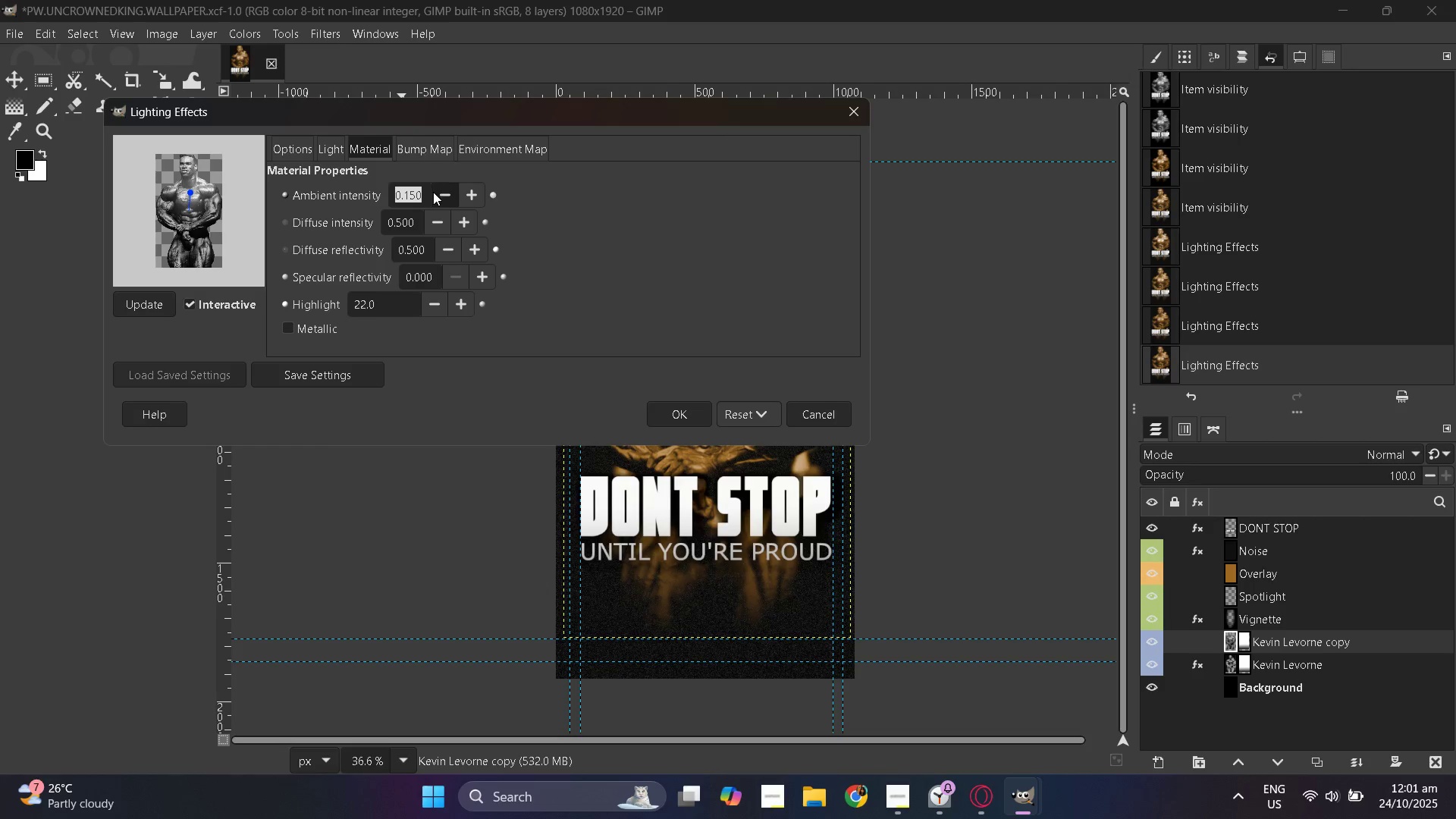 
double_click([444, 197])
 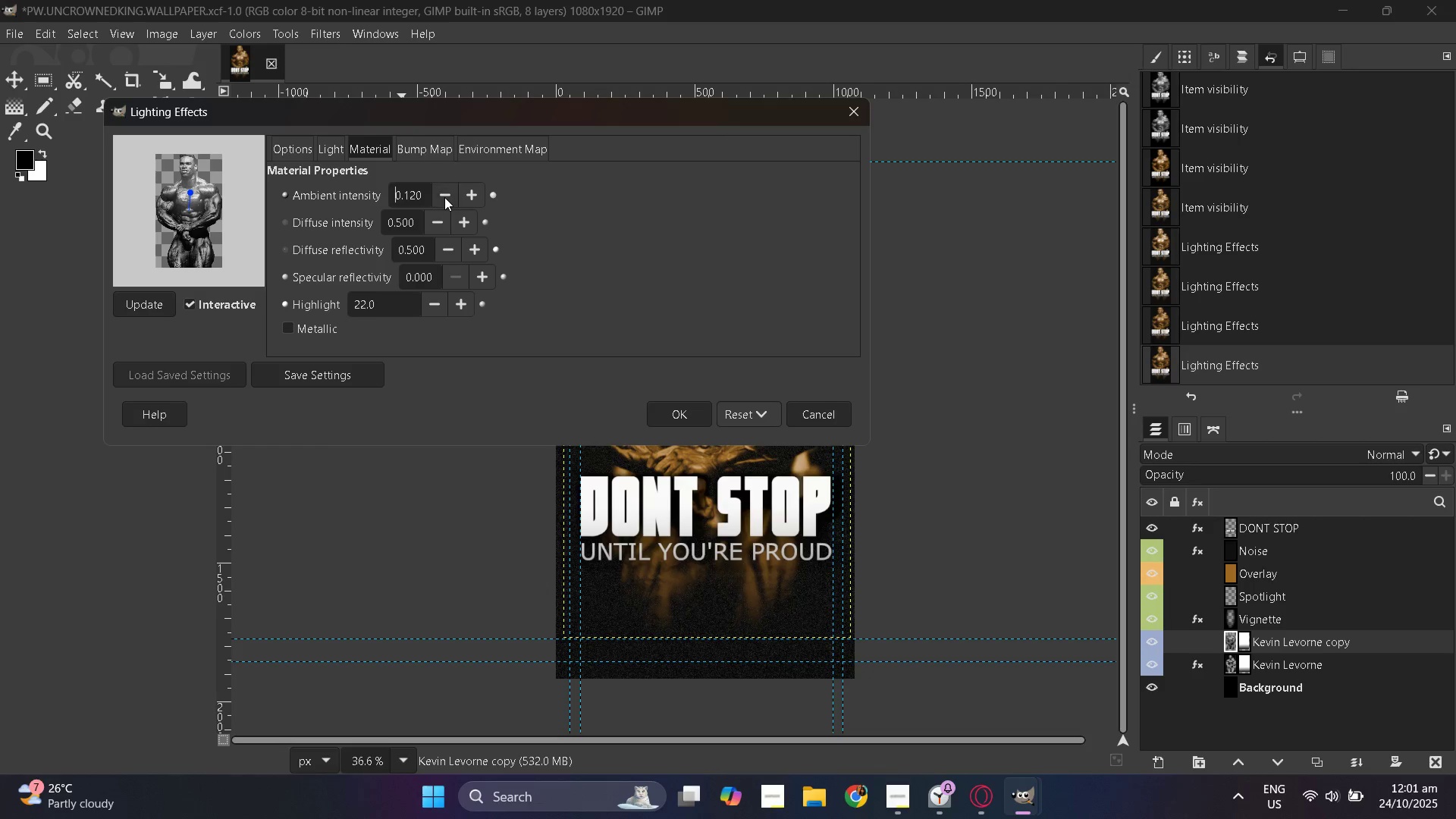 
triple_click([444, 197])
 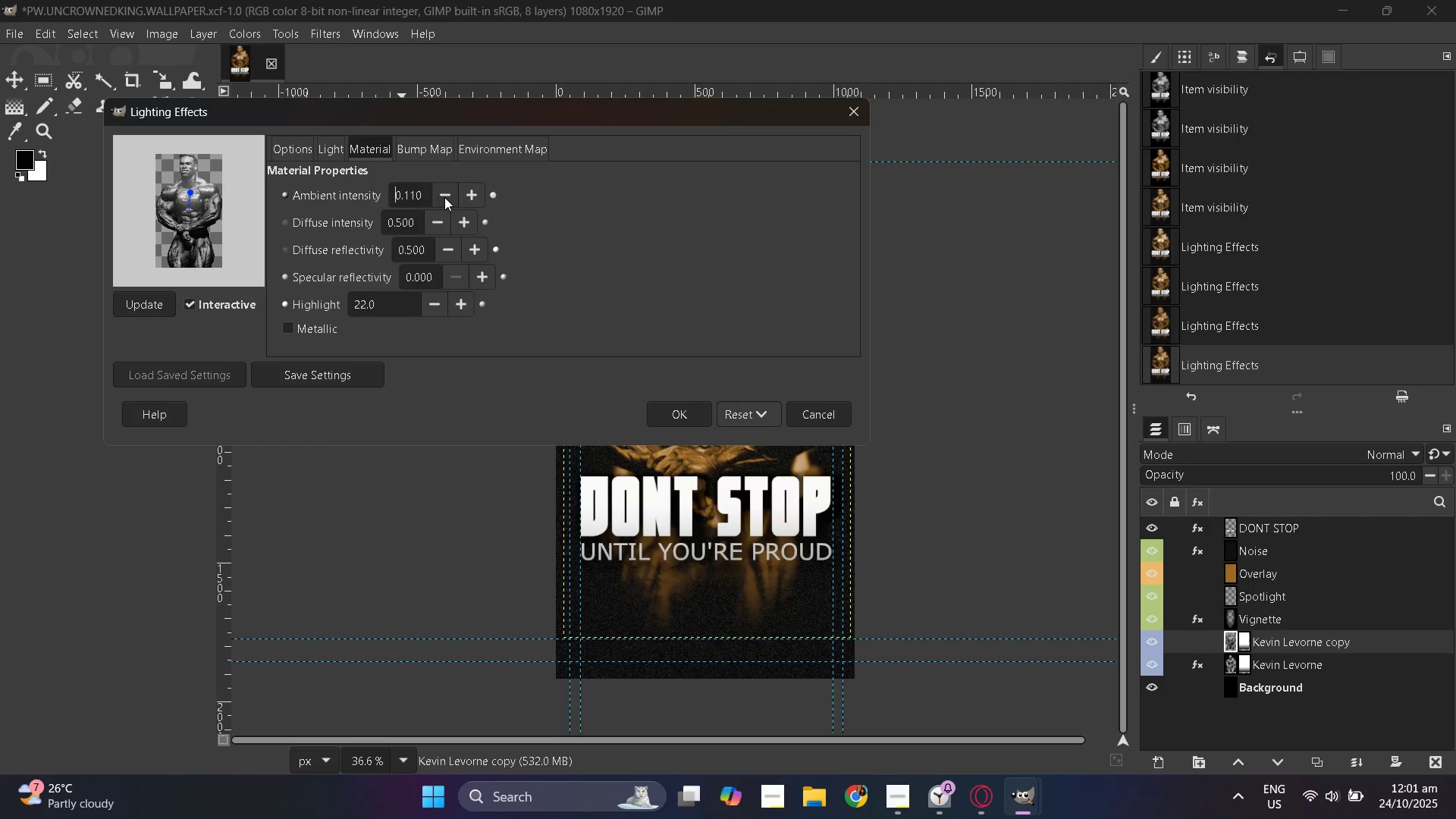 
triple_click([444, 197])
 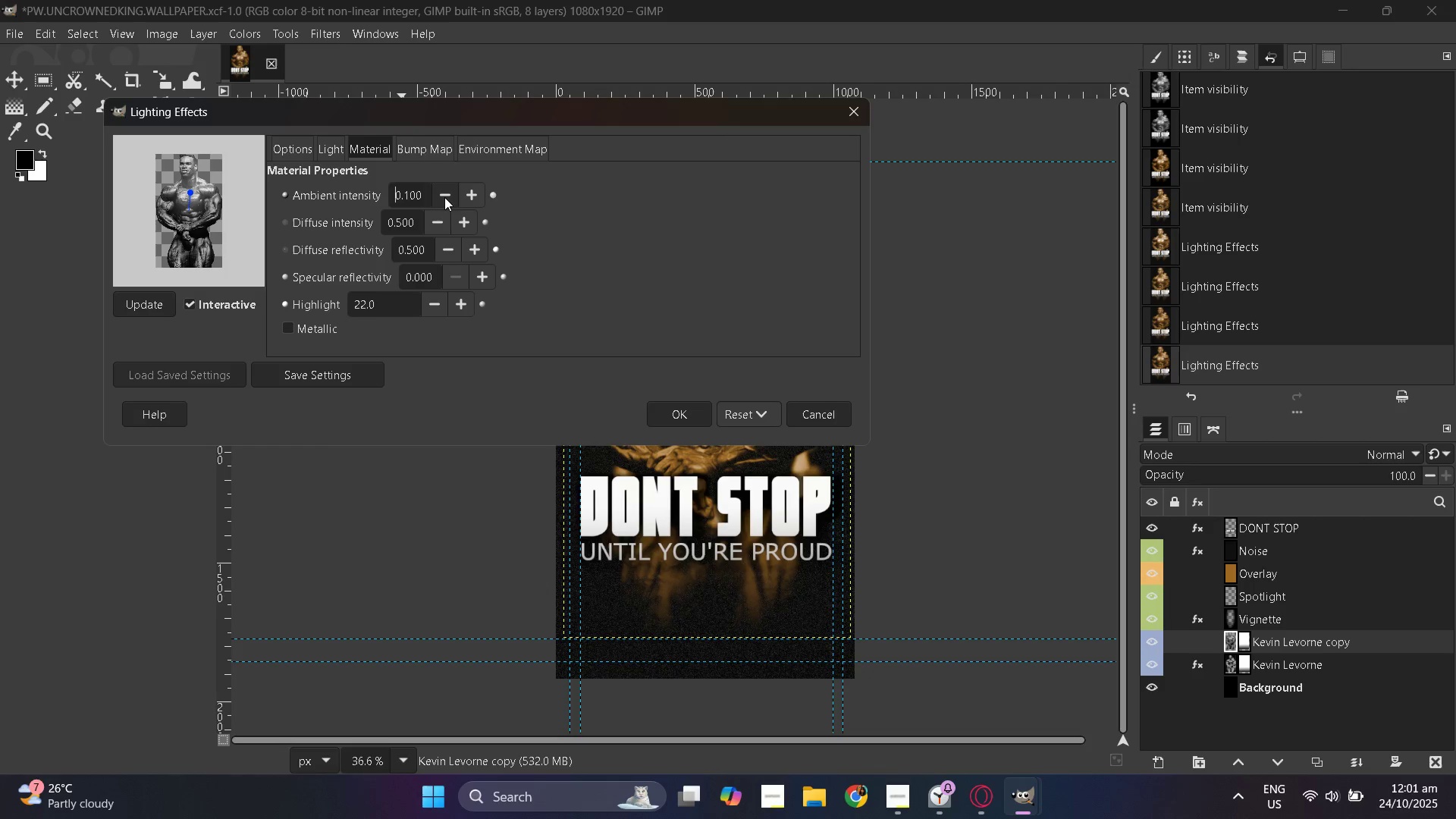 
triple_click([444, 197])
 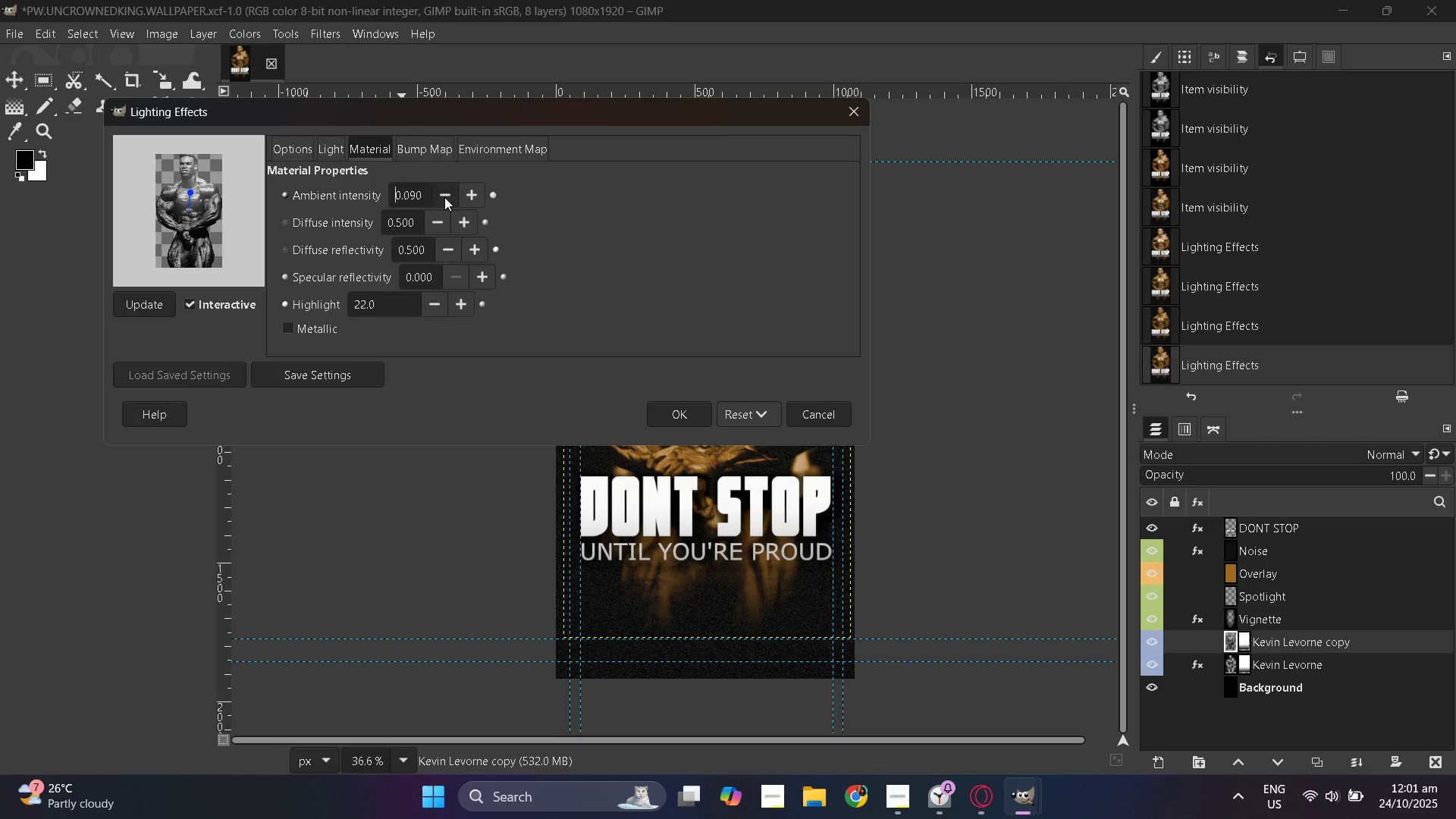 
triple_click([444, 197])
 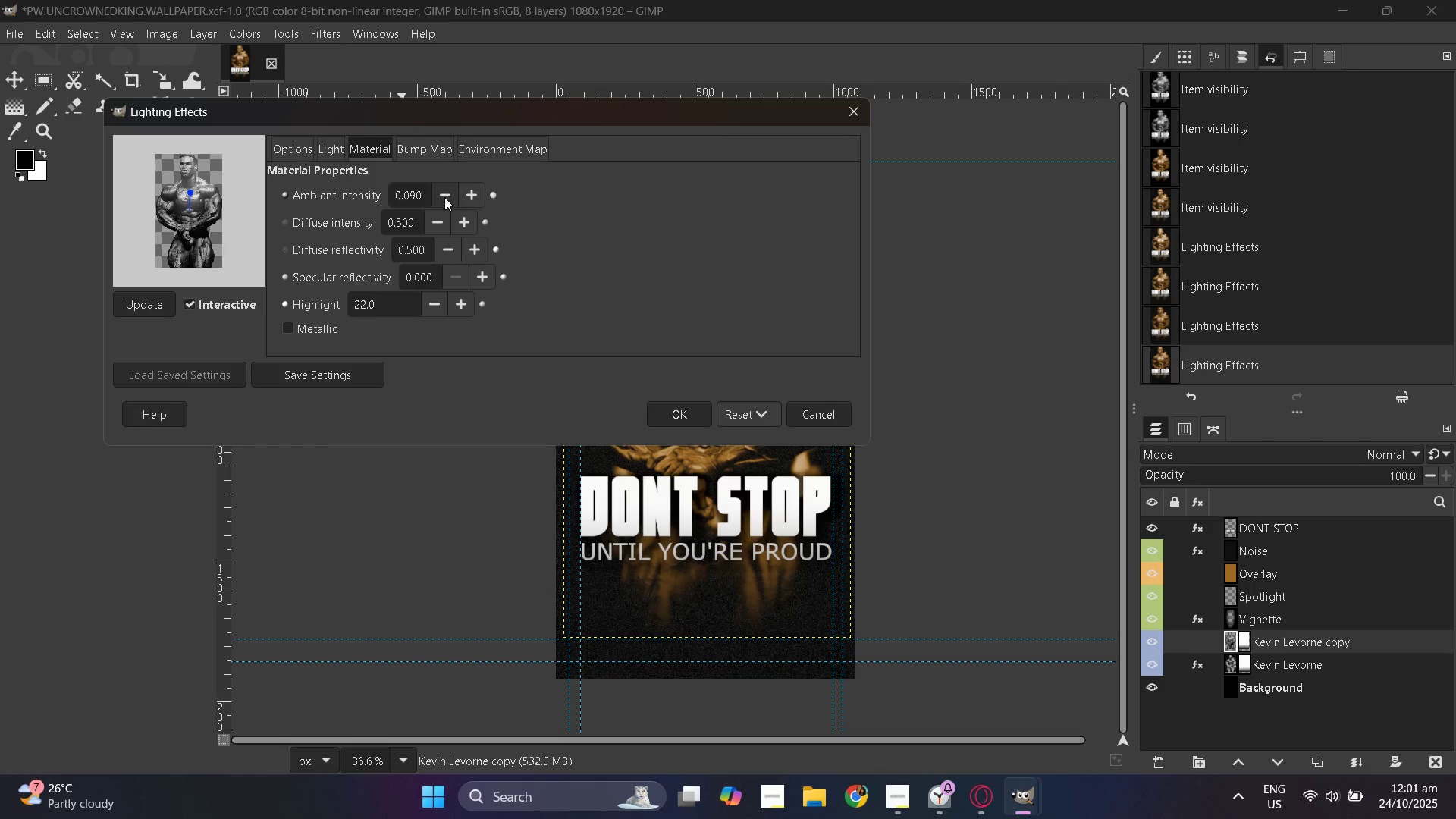 
triple_click([444, 197])
 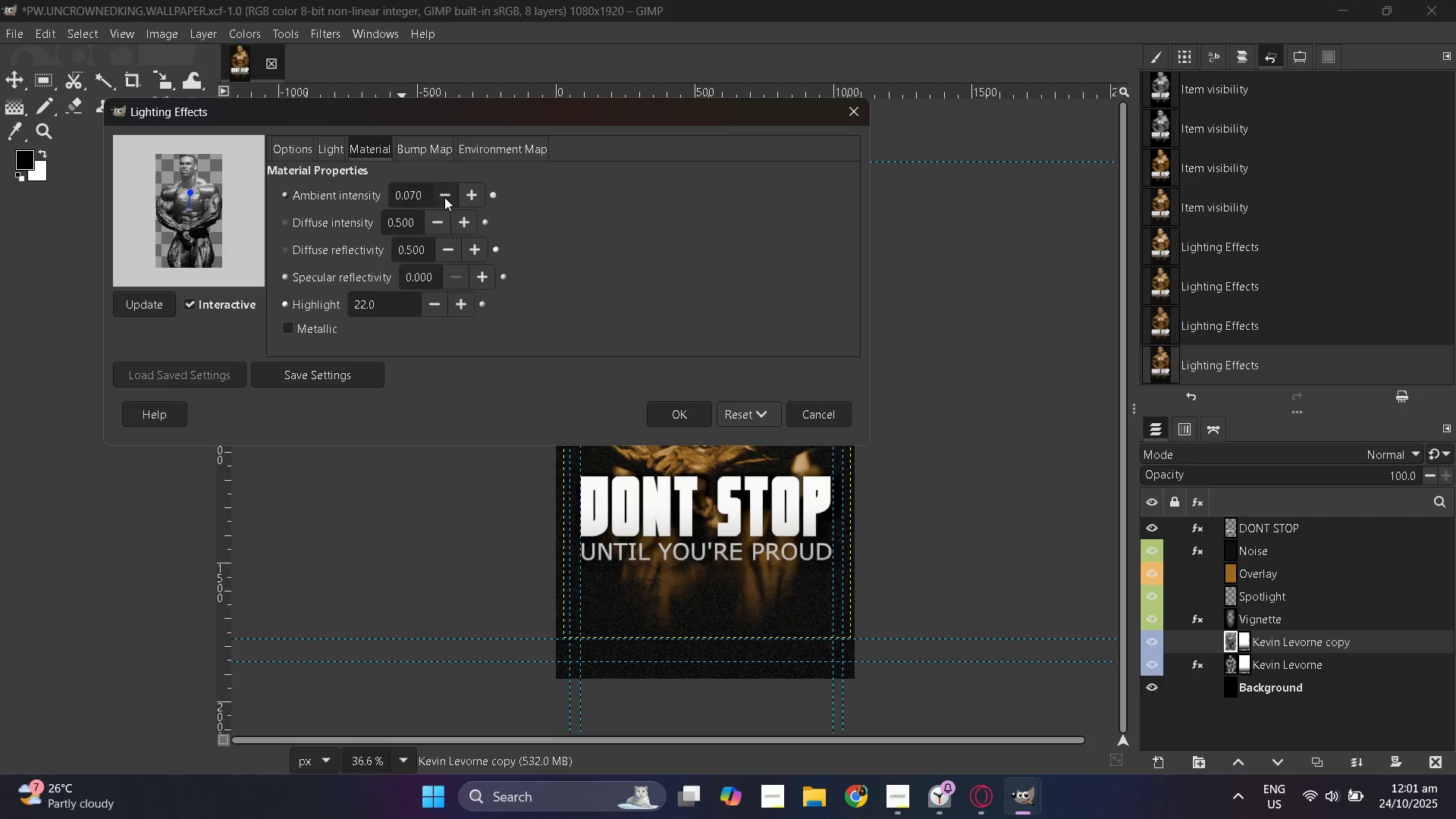 
triple_click([444, 197])
 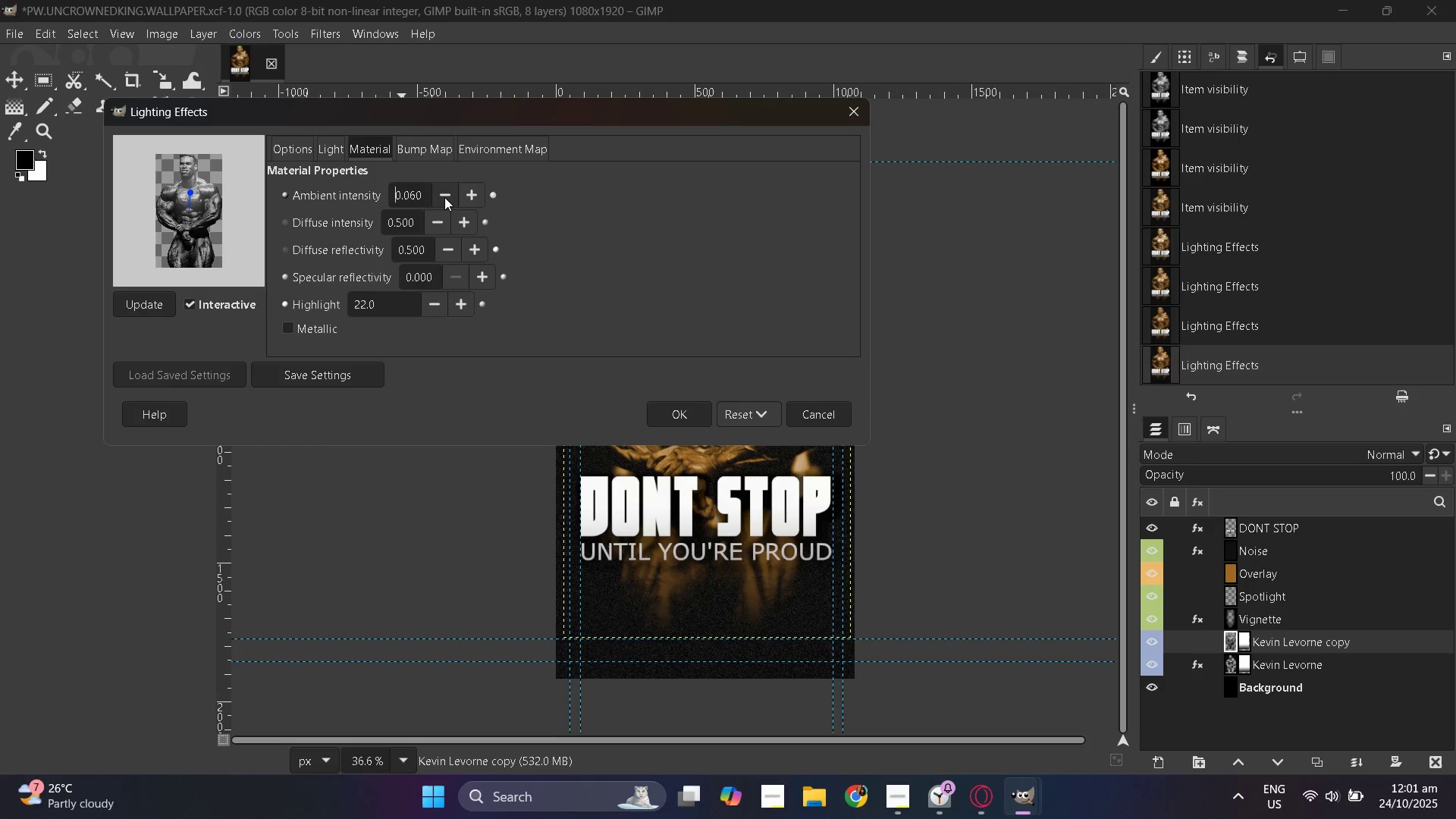 
triple_click([444, 197])
 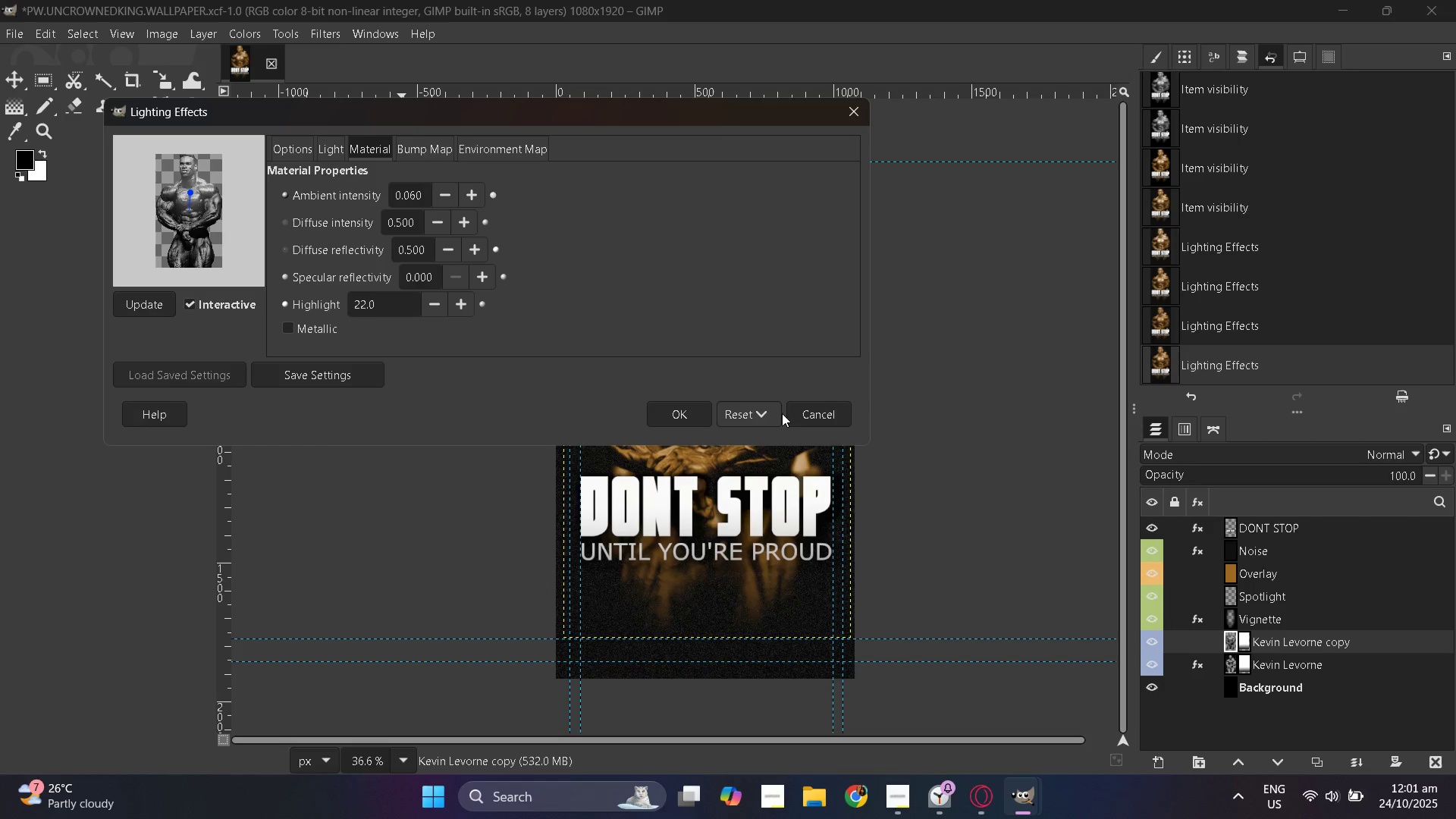 
left_click([749, 413])
 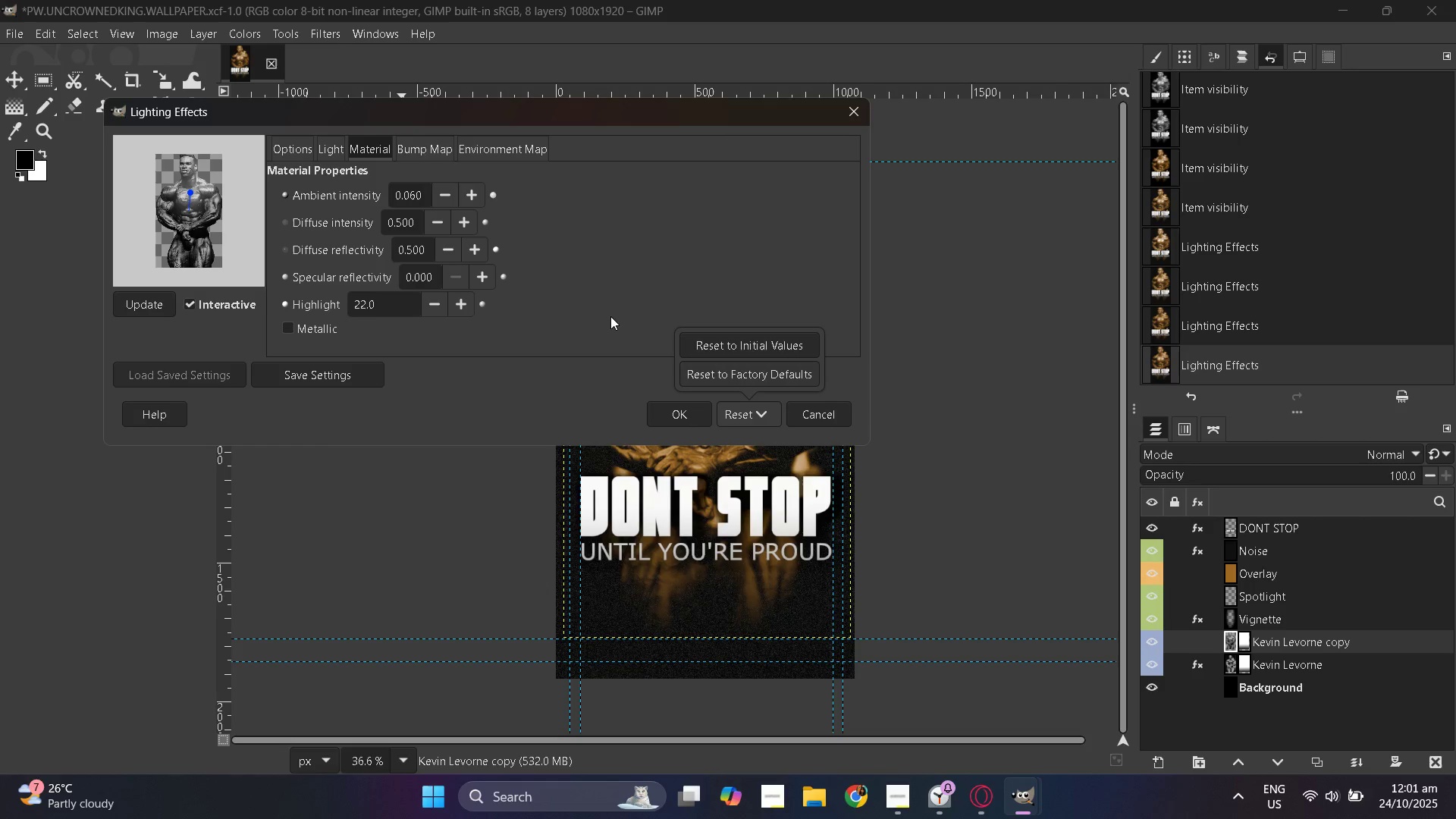 
left_click([617, 299])
 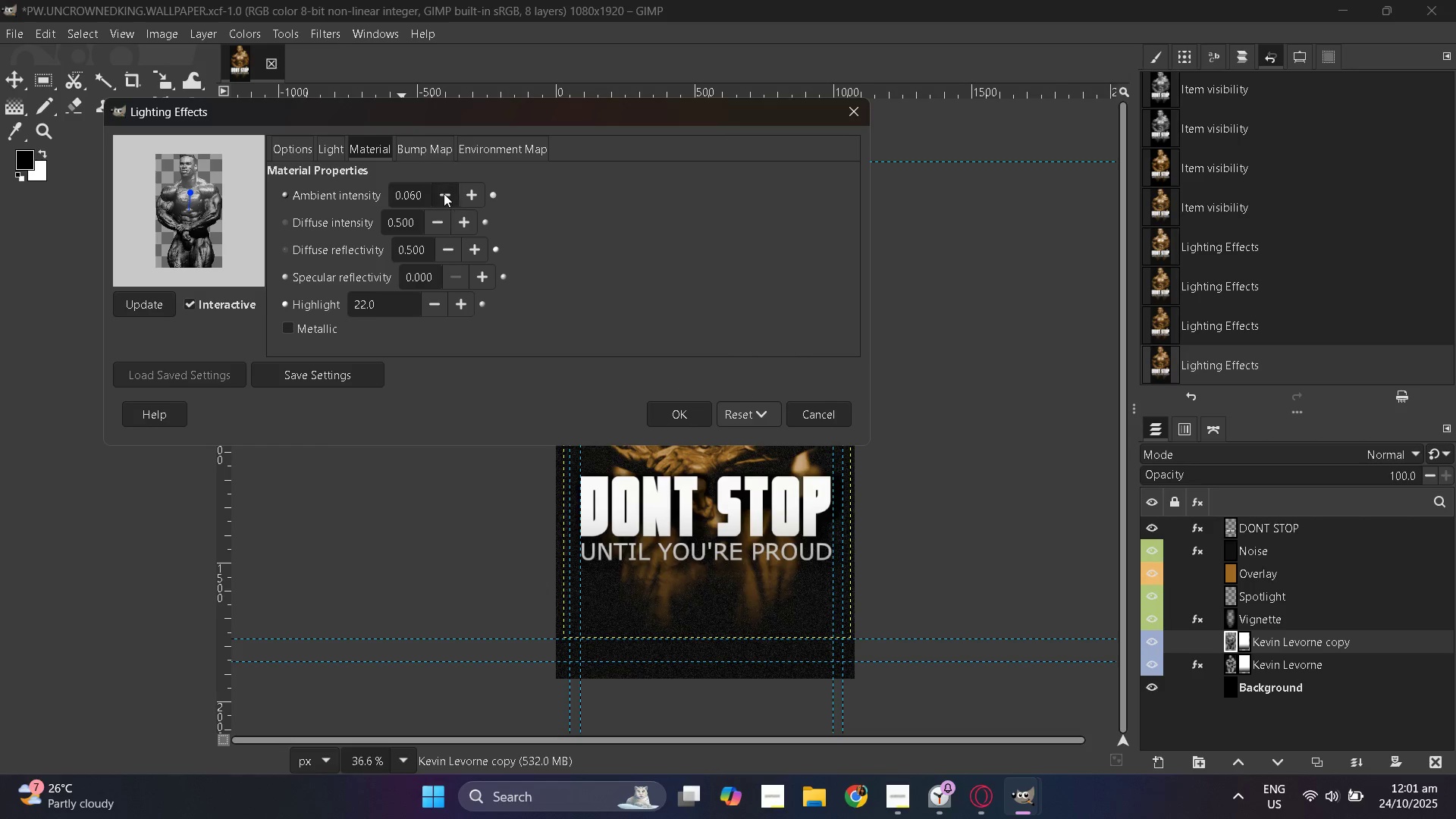 
double_click([446, 193])
 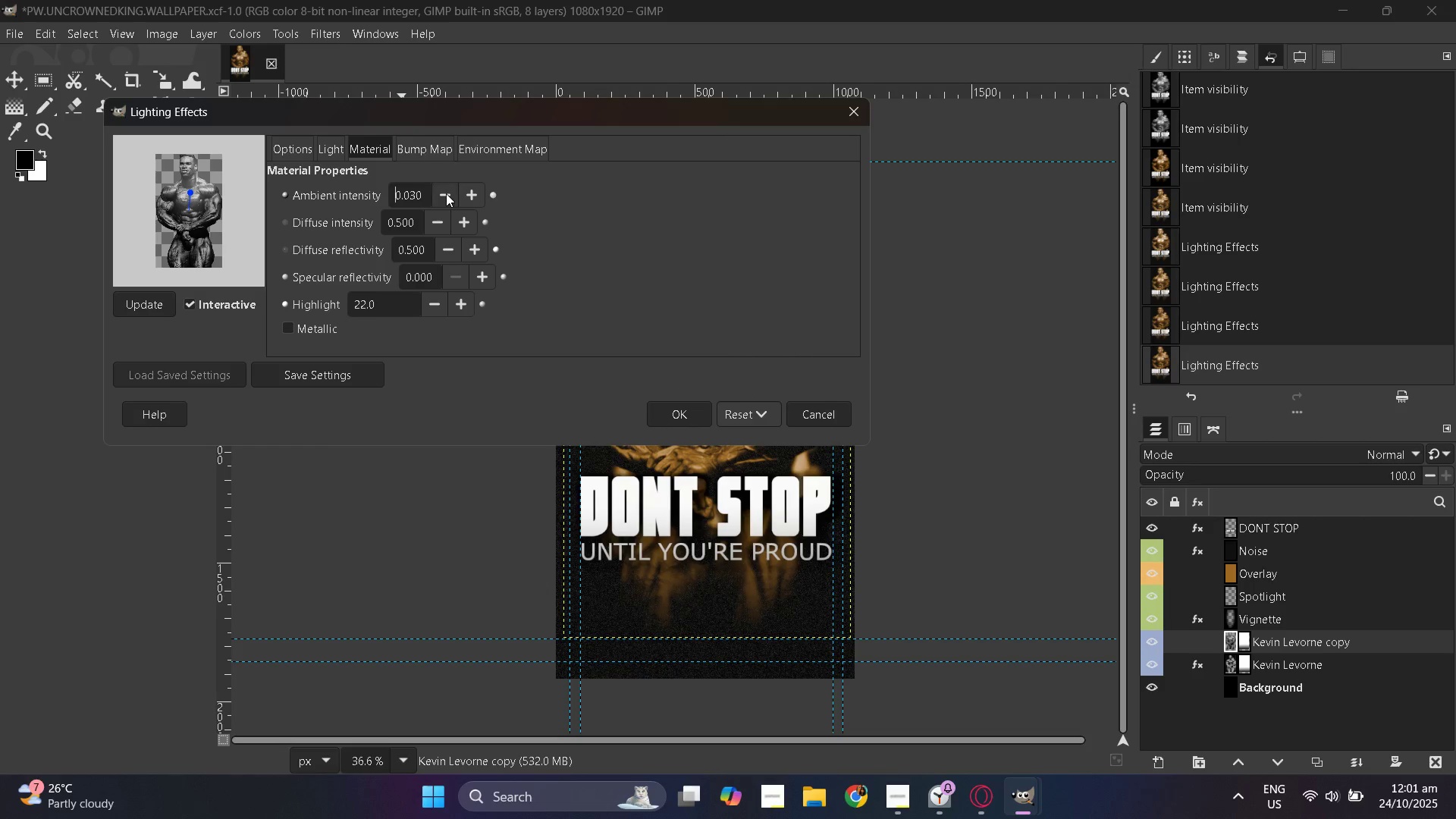 
triple_click([446, 193])
 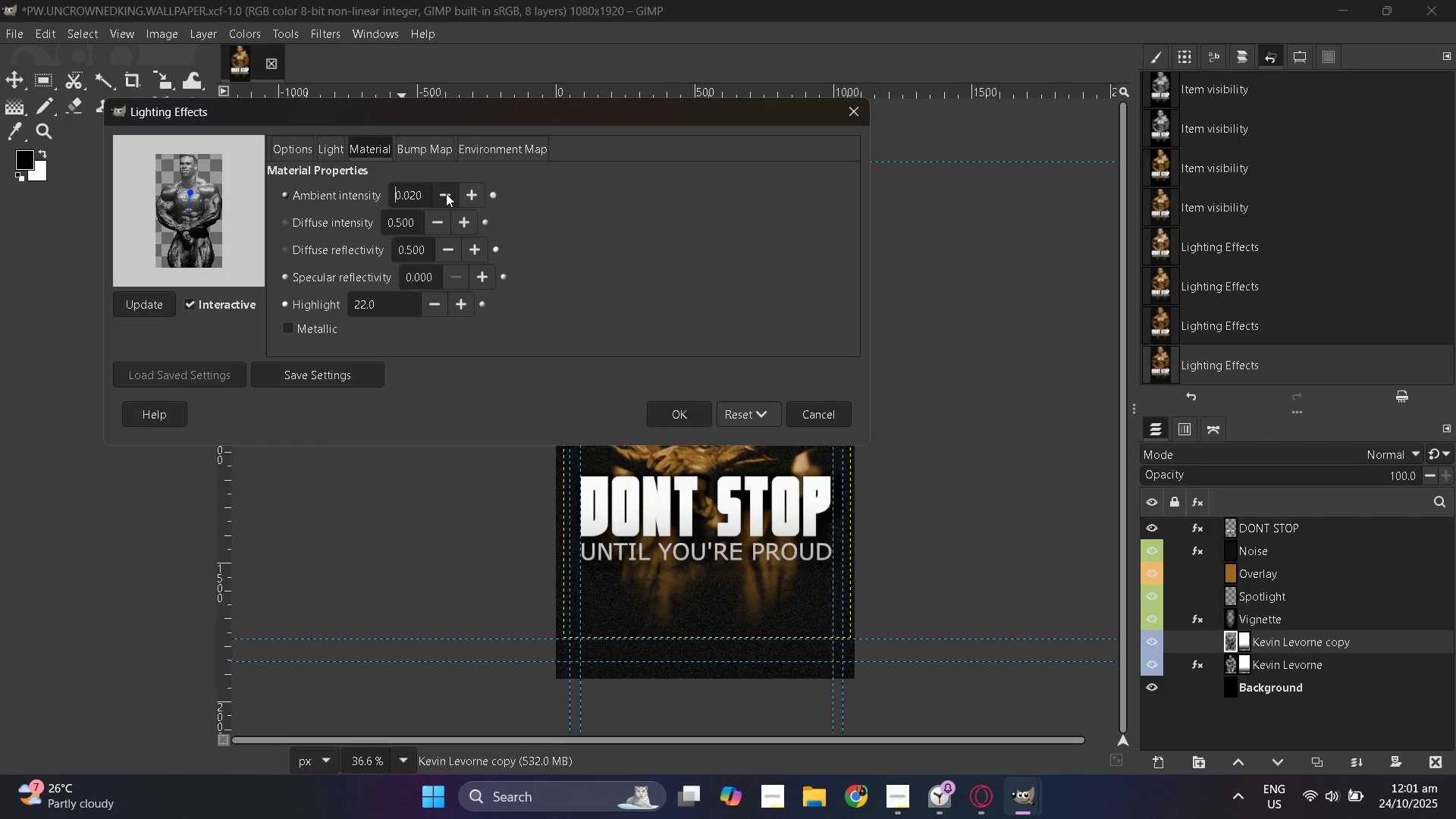 
triple_click([446, 193])
 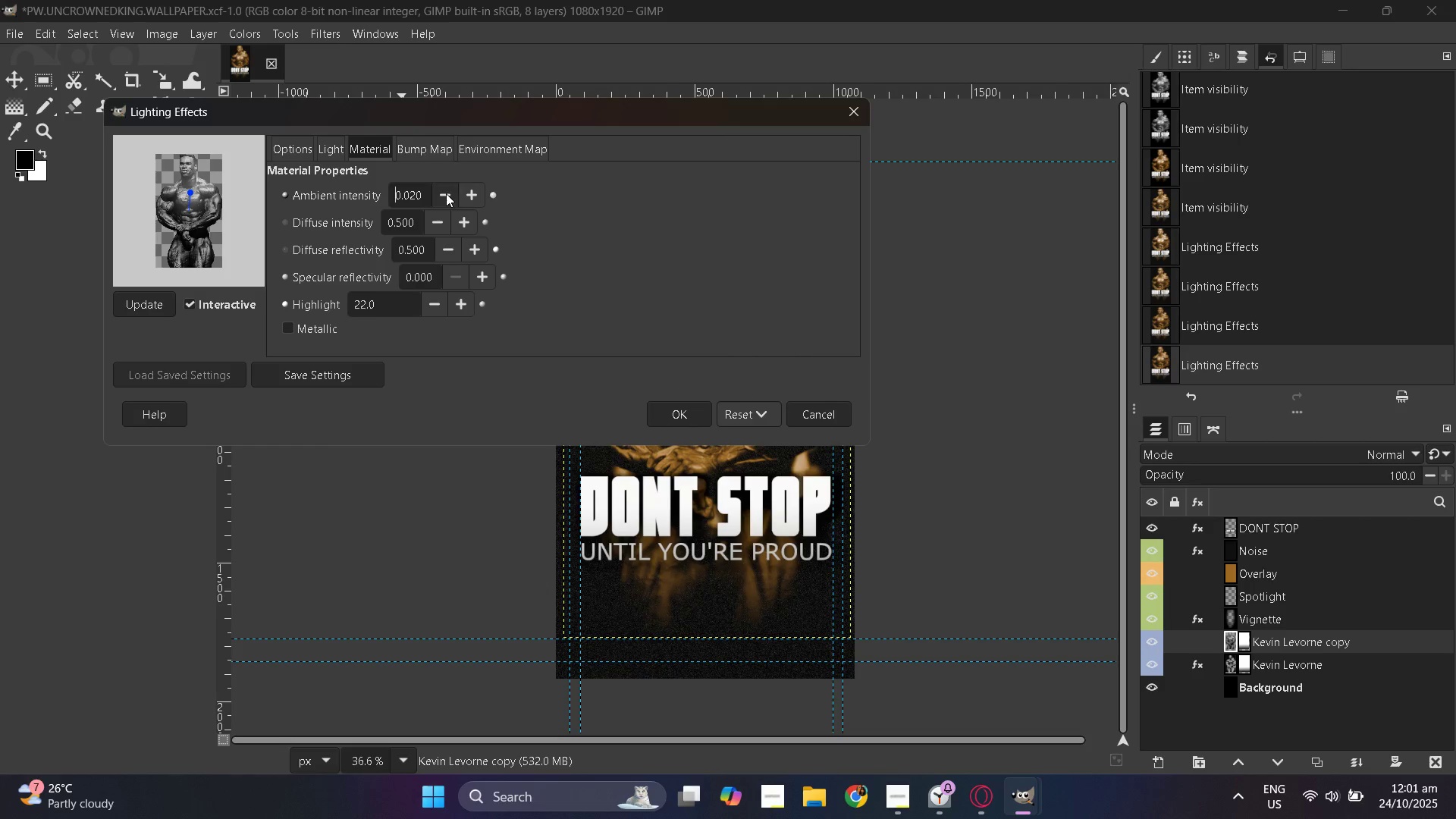 
triple_click([446, 193])
 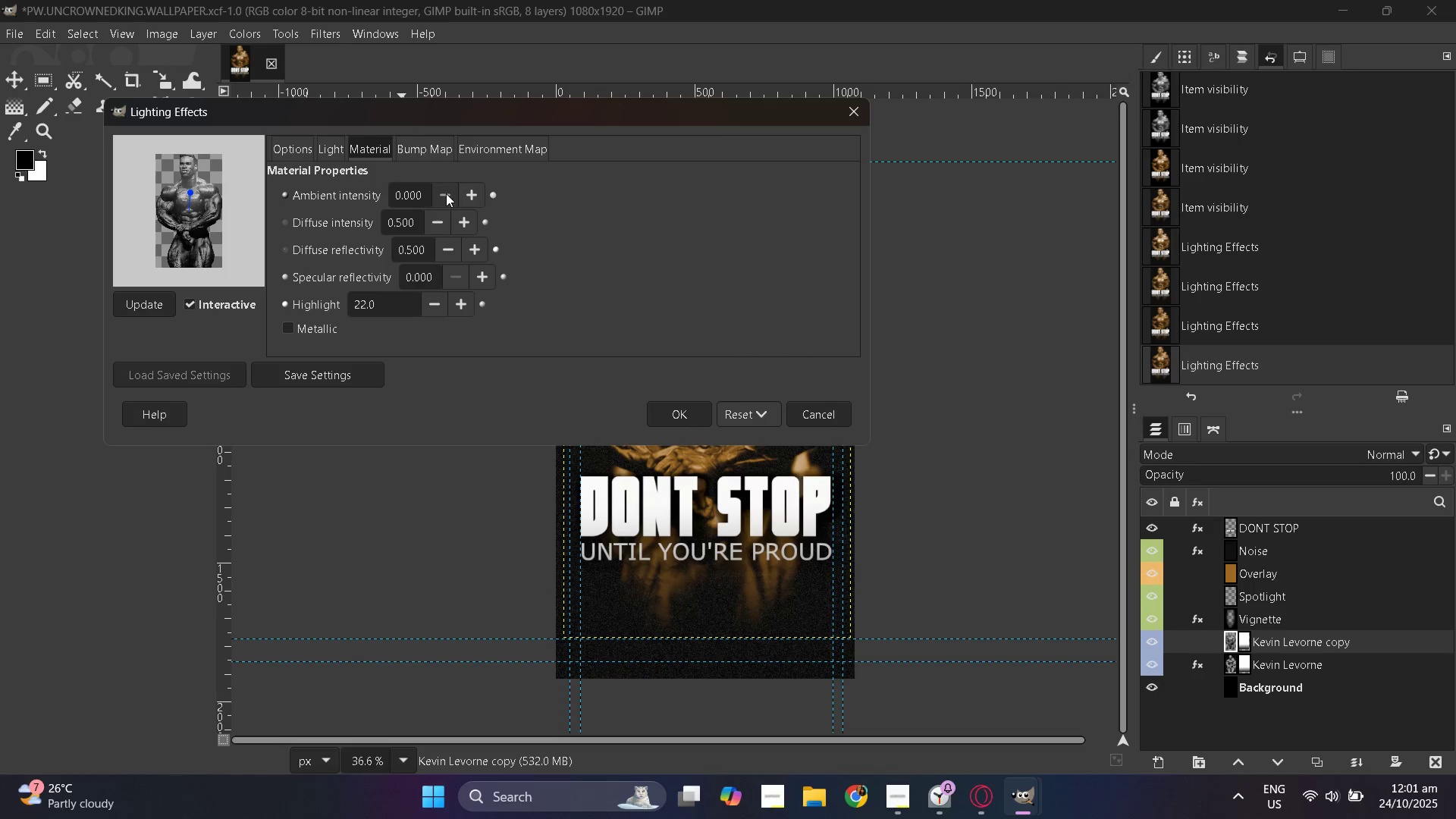 
triple_click([446, 193])
 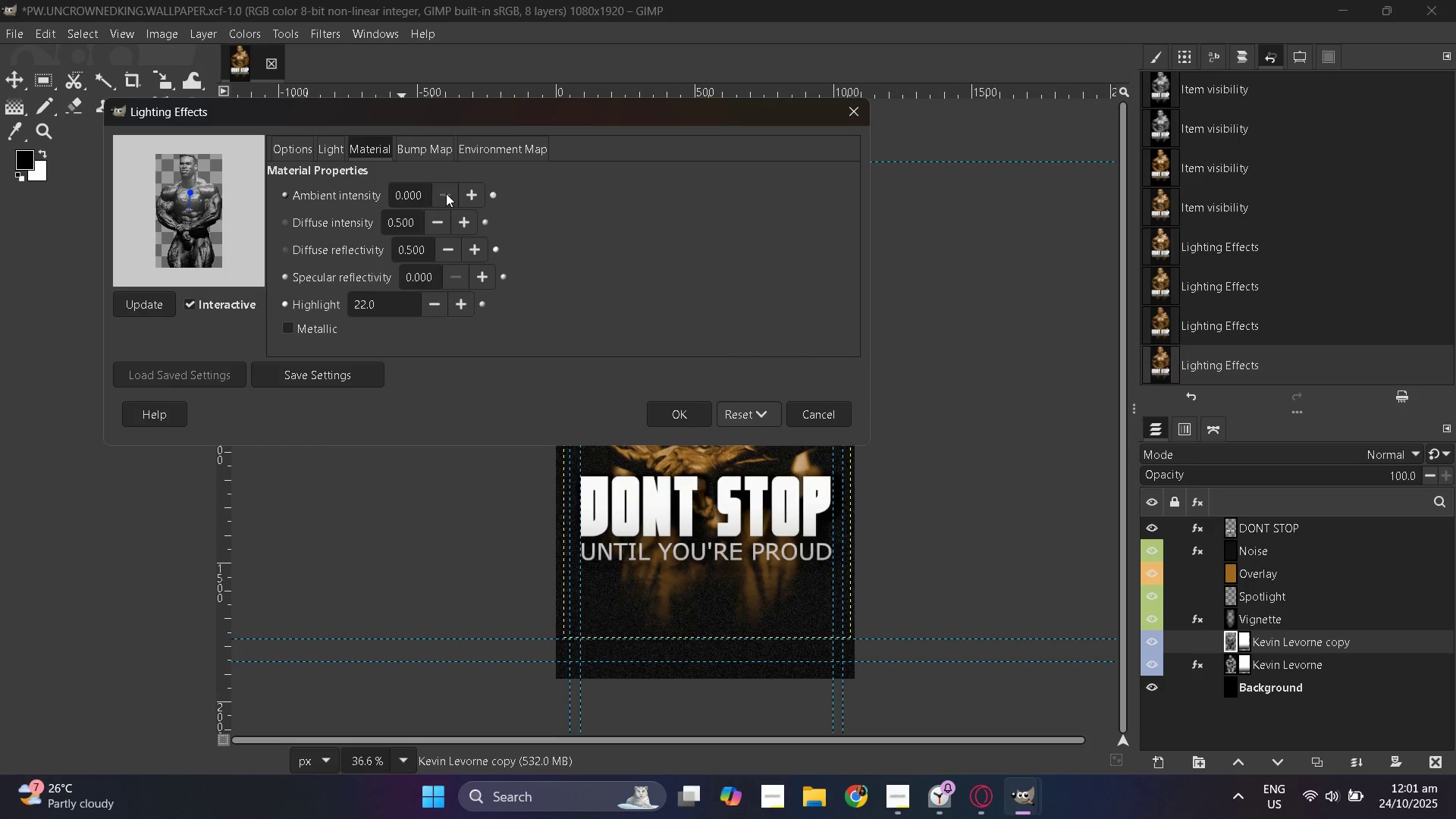 
triple_click([446, 193])
 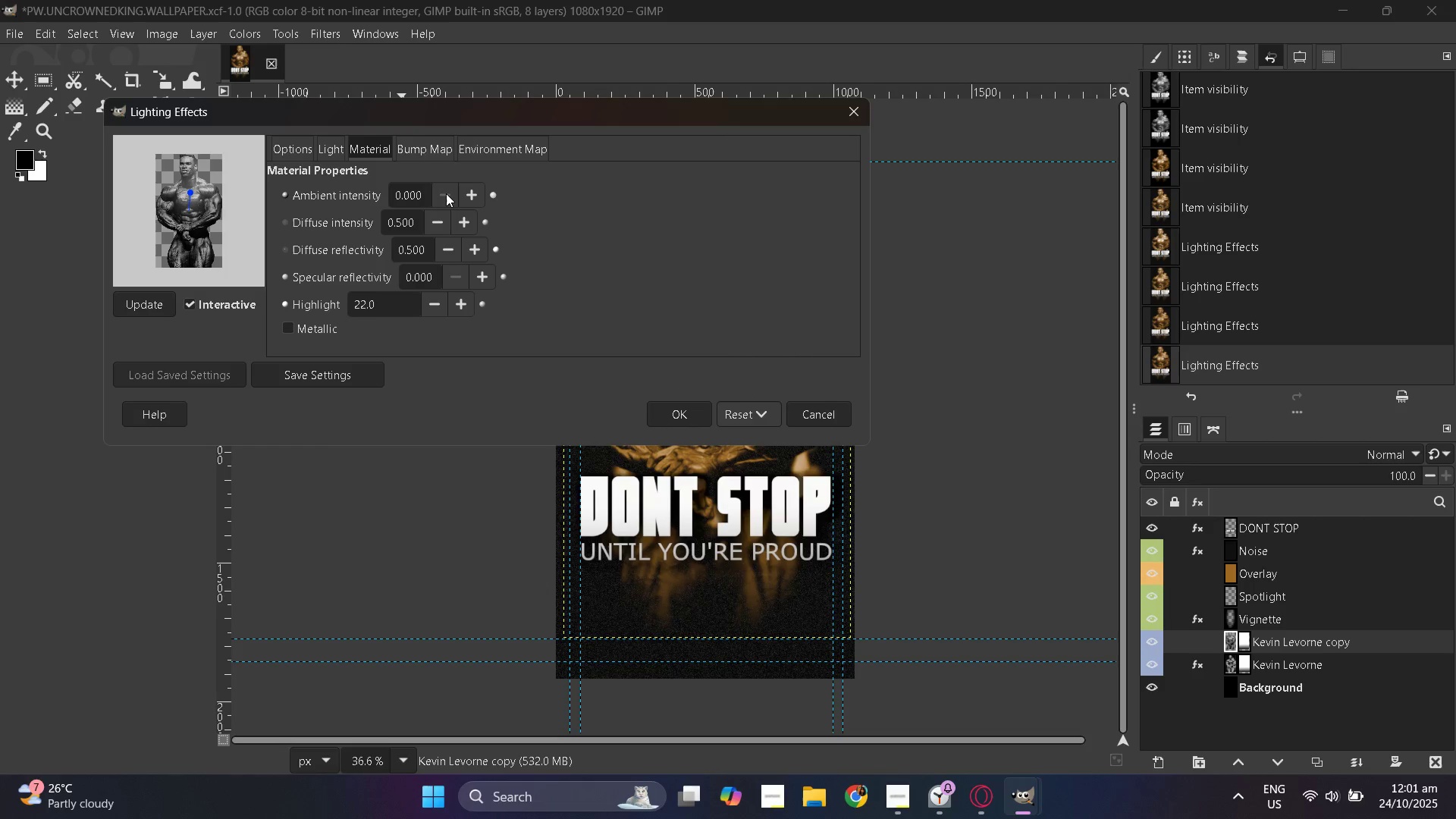 
triple_click([446, 193])
 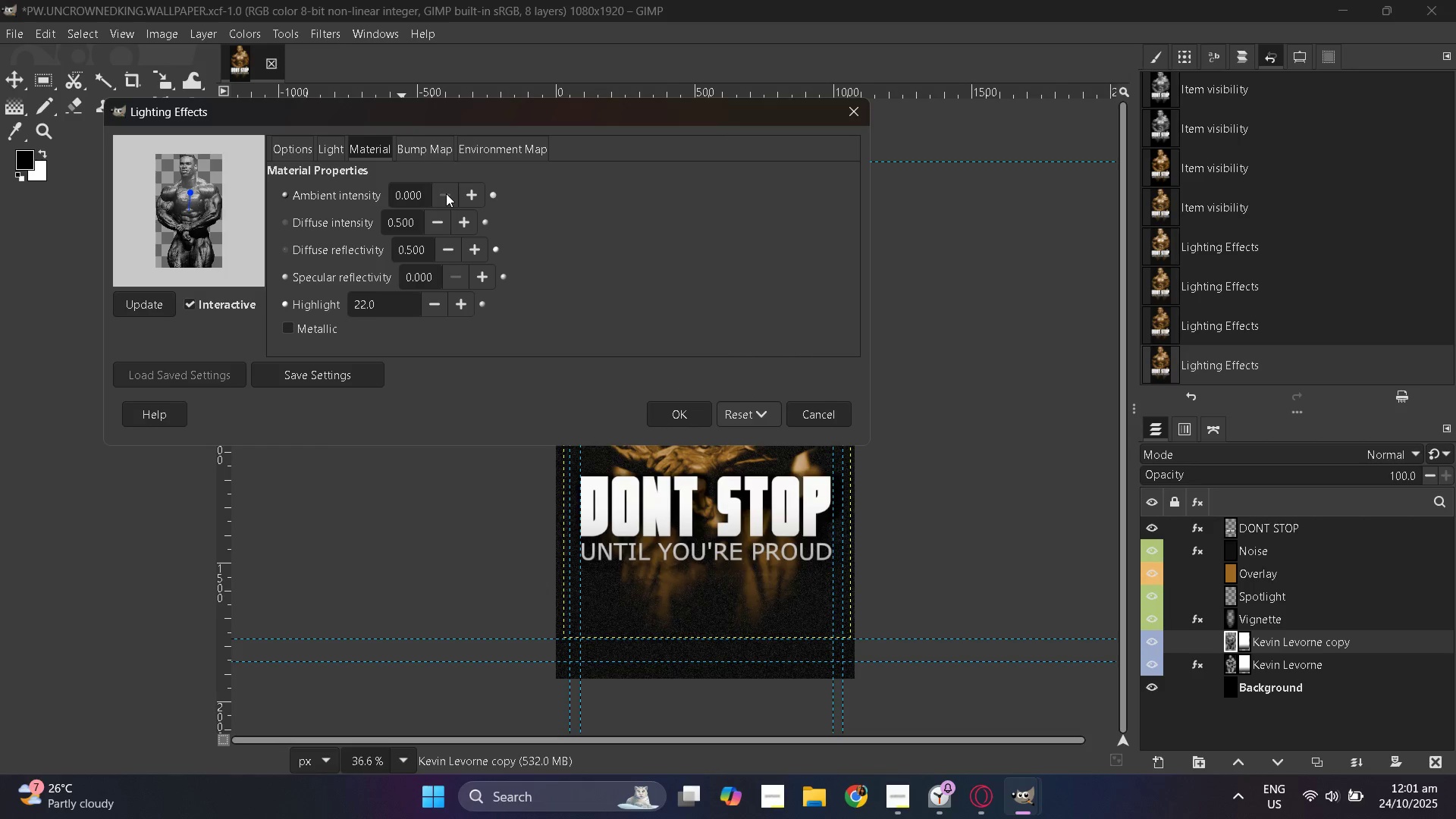 
triple_click([446, 193])
 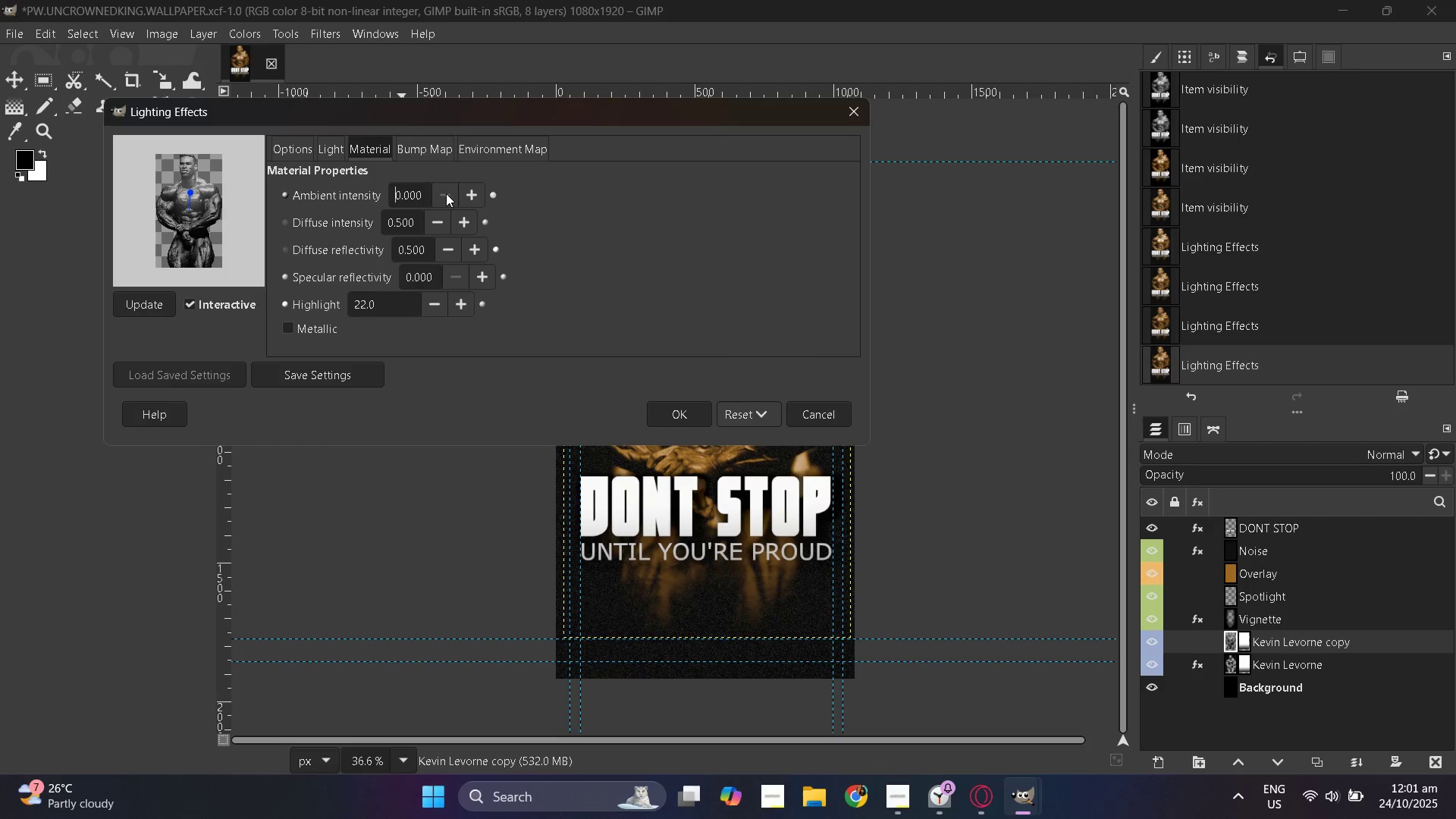 
triple_click([446, 193])
 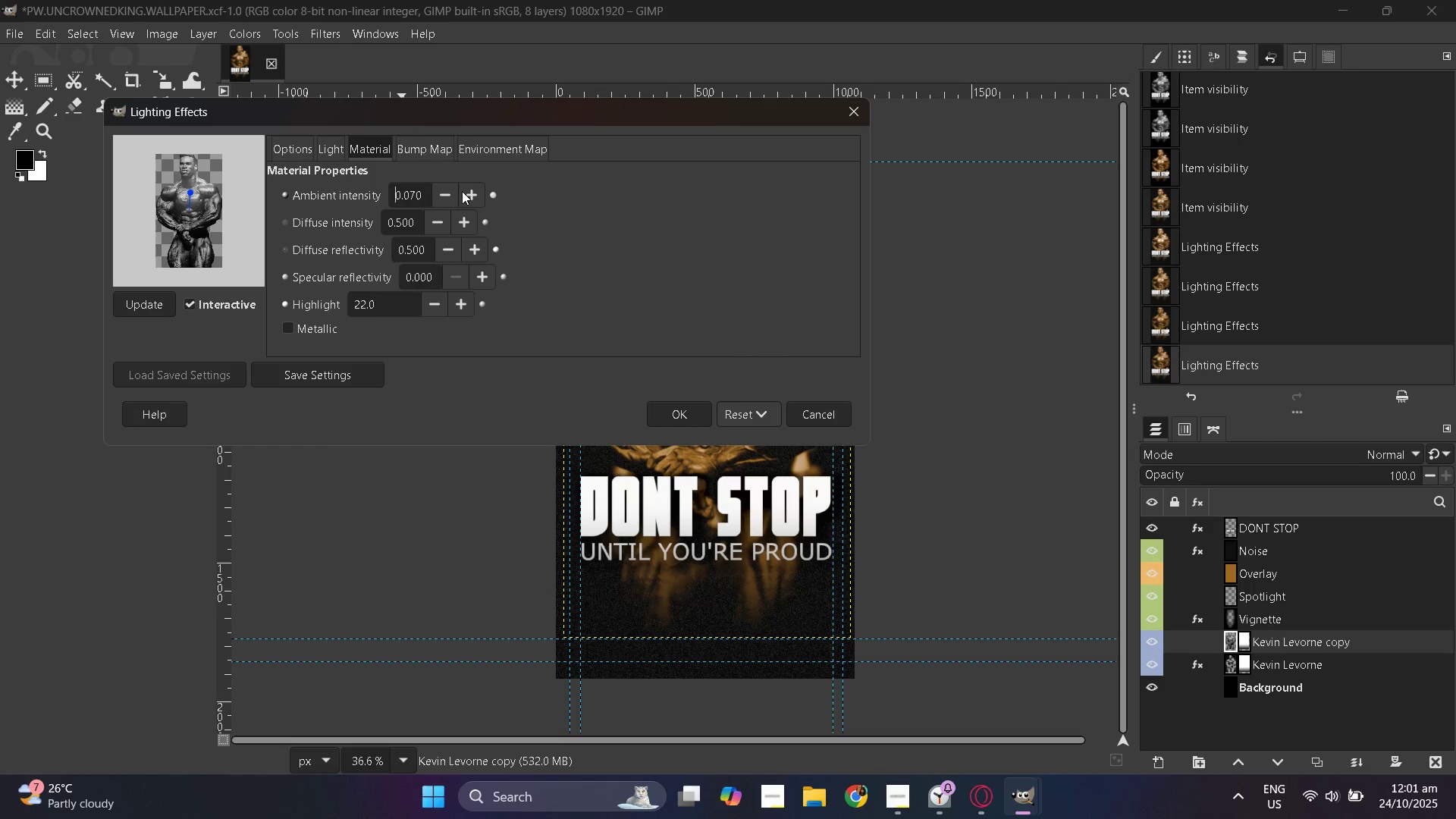 
double_click([462, 191])
 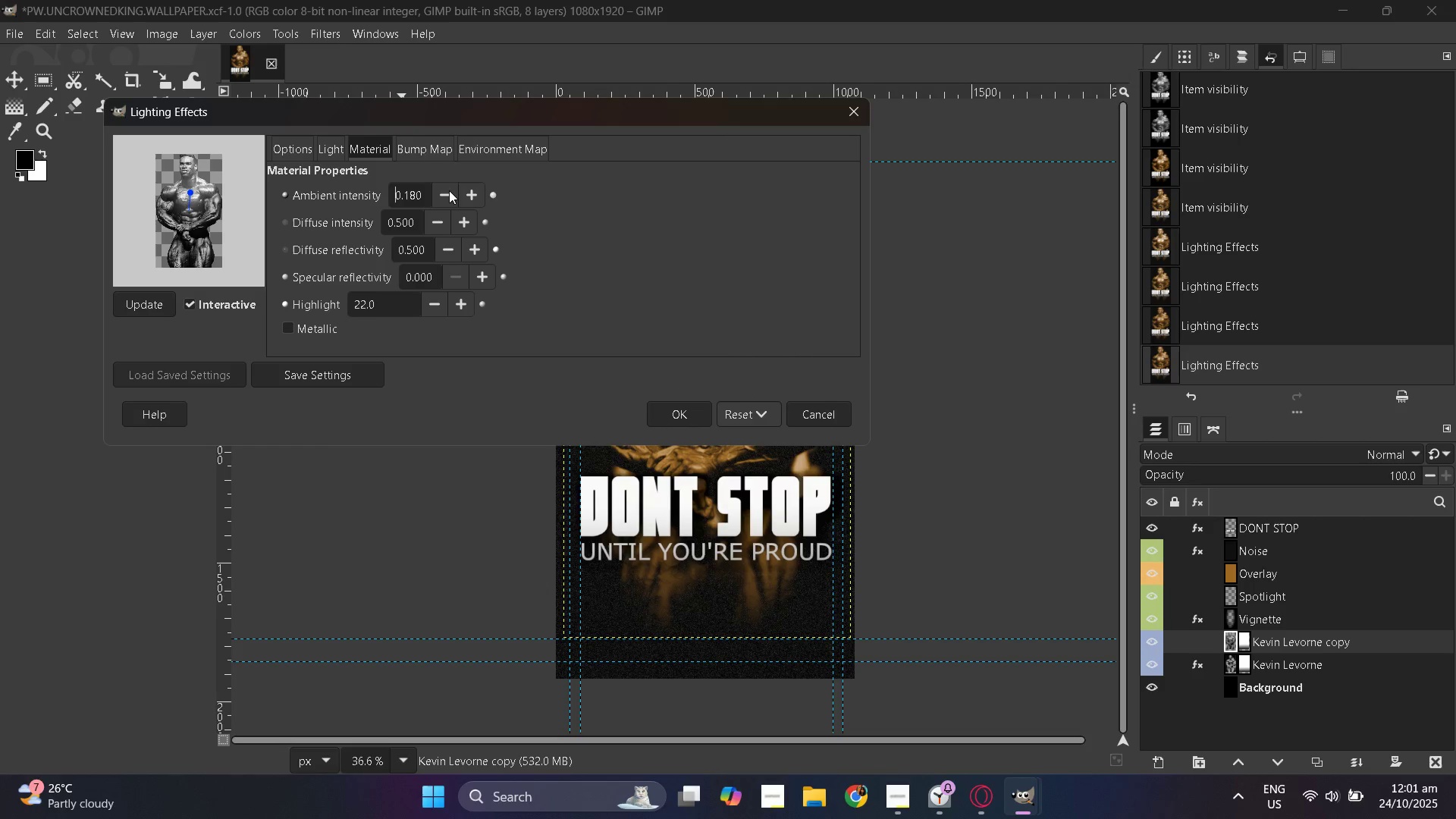 
left_click([449, 190])
 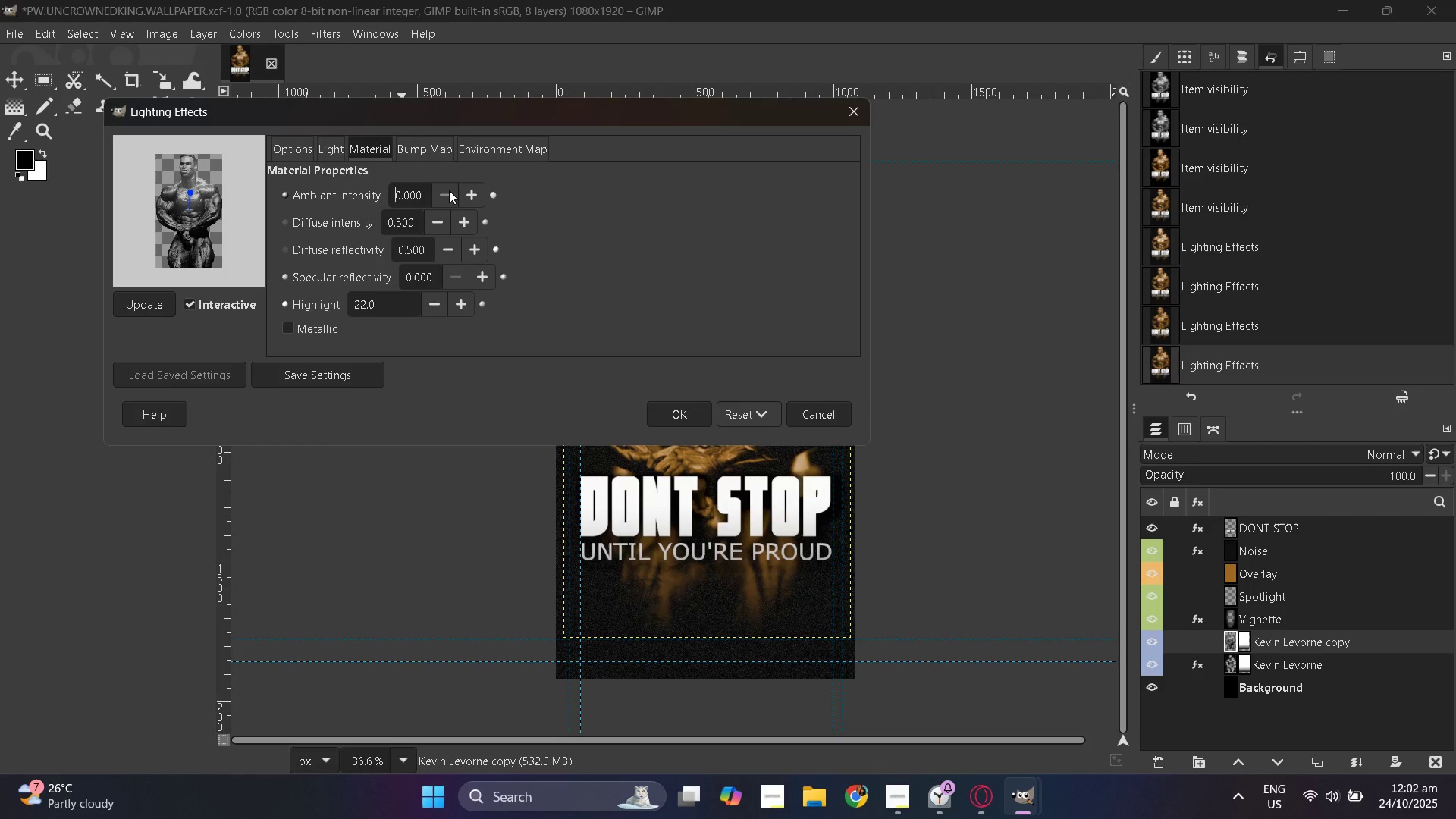 
left_click([449, 190])
 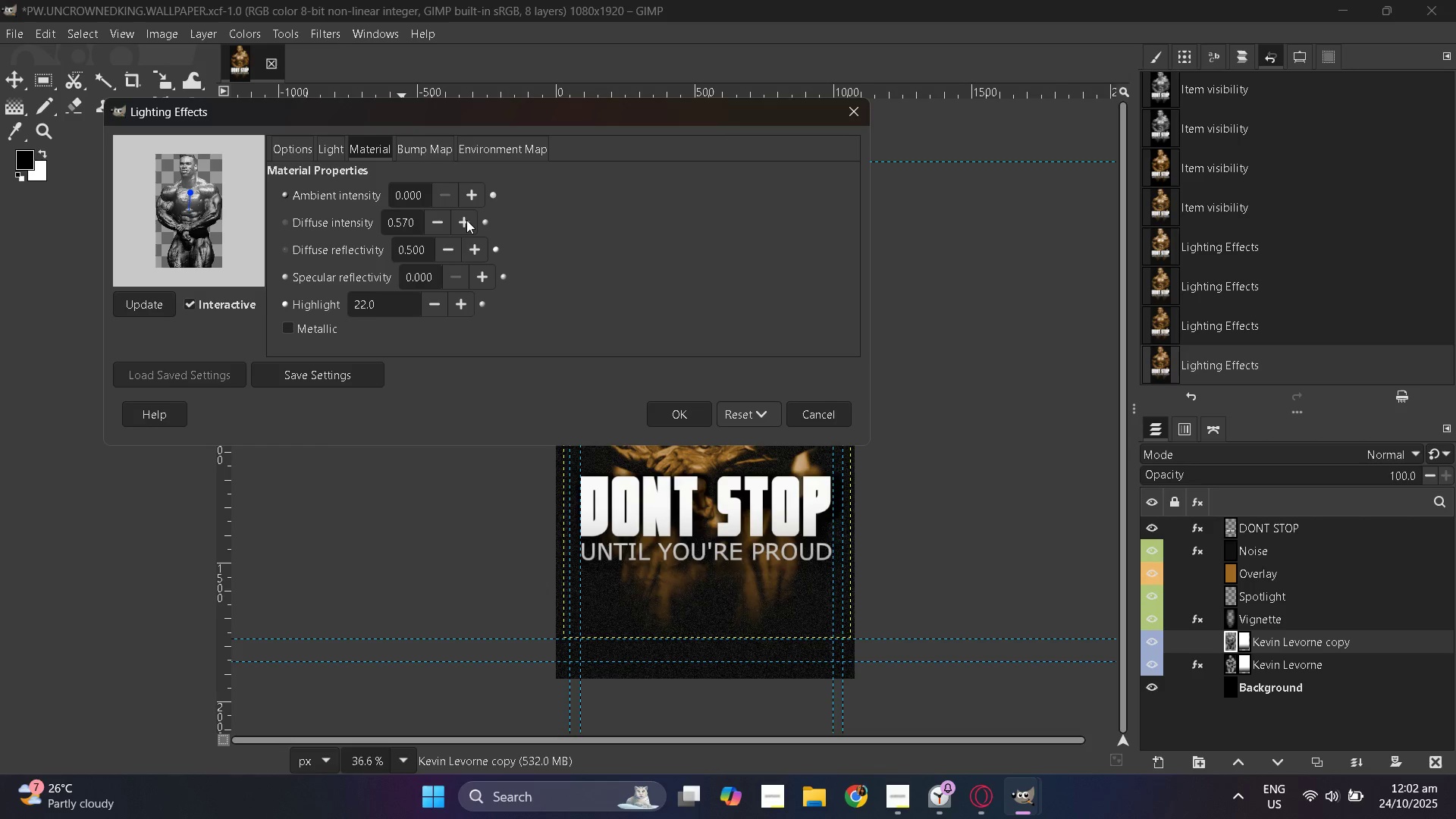 
left_click([466, 220])
 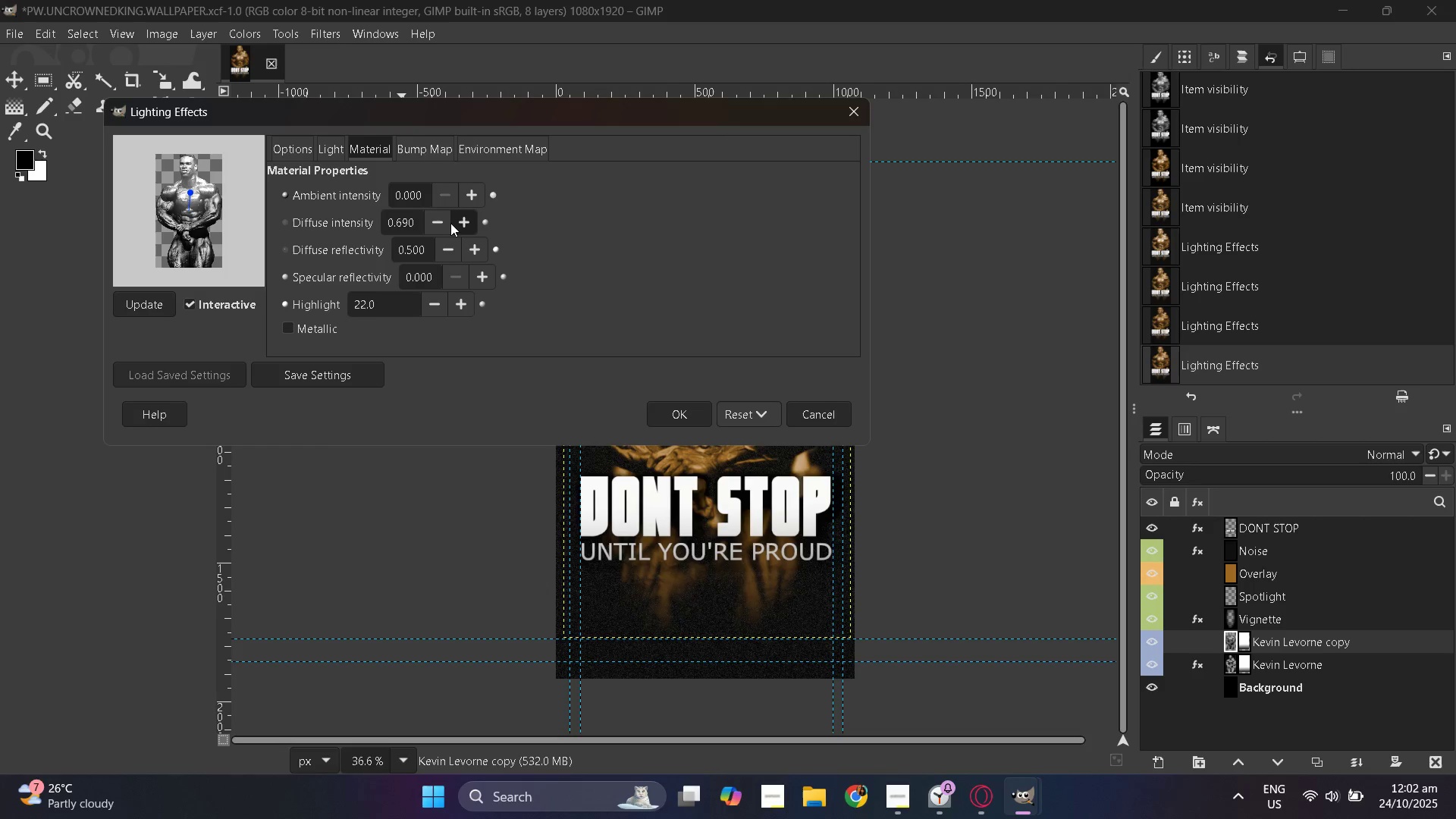 
left_click([450, 223])
 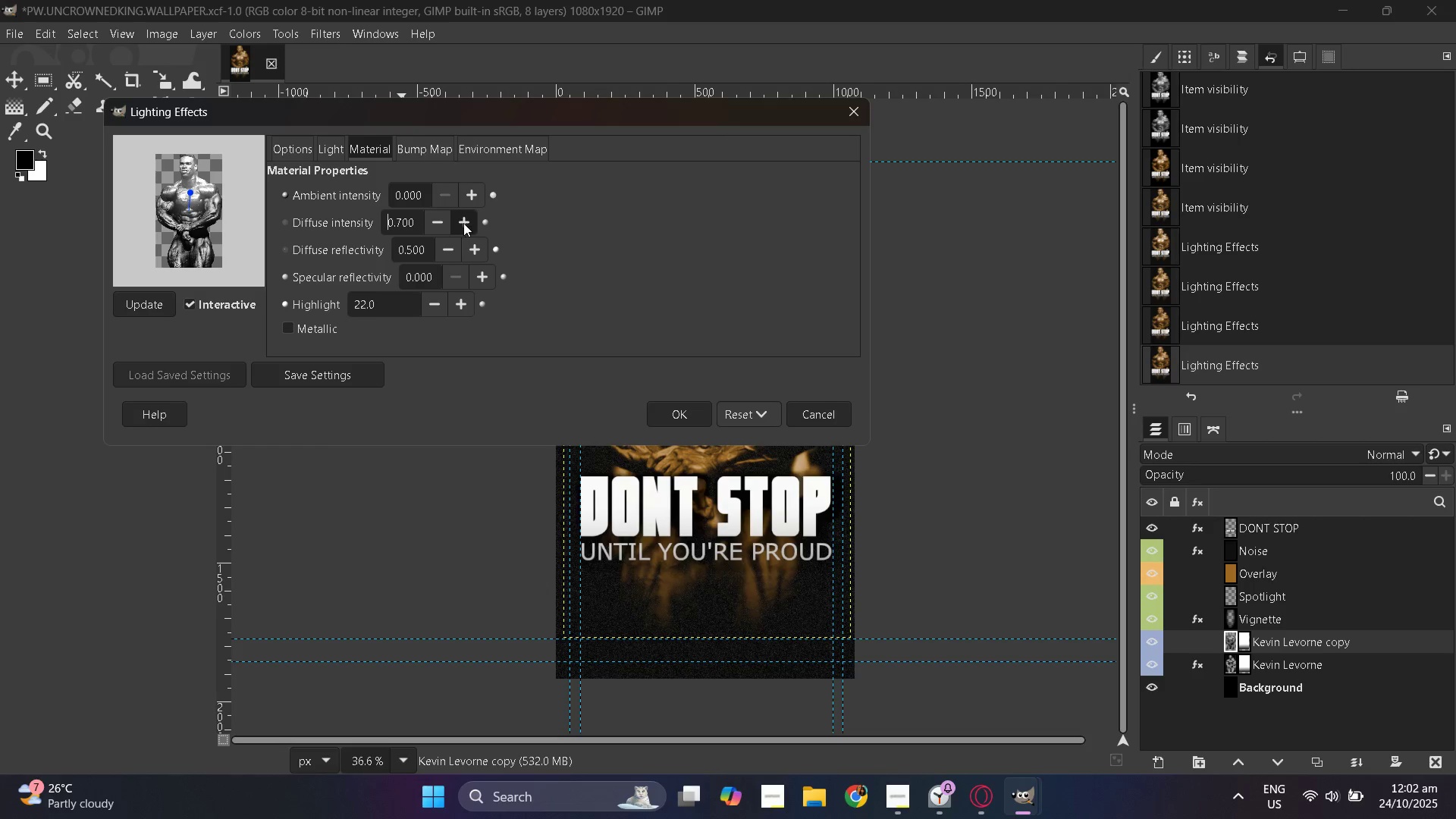 
left_click([463, 223])
 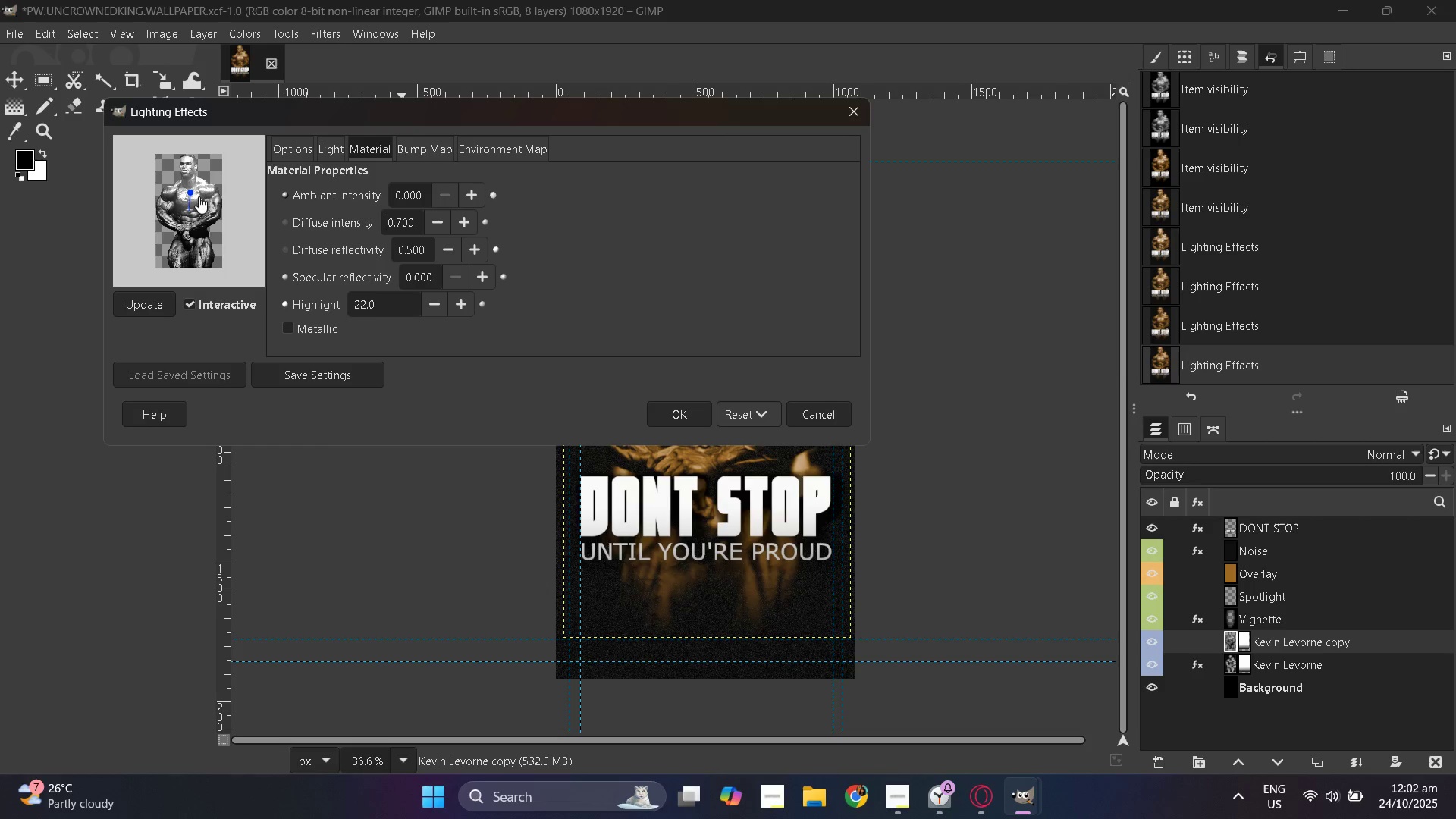 
left_click_drag(start_coordinate=[191, 191], to_coordinate=[183, 196])
 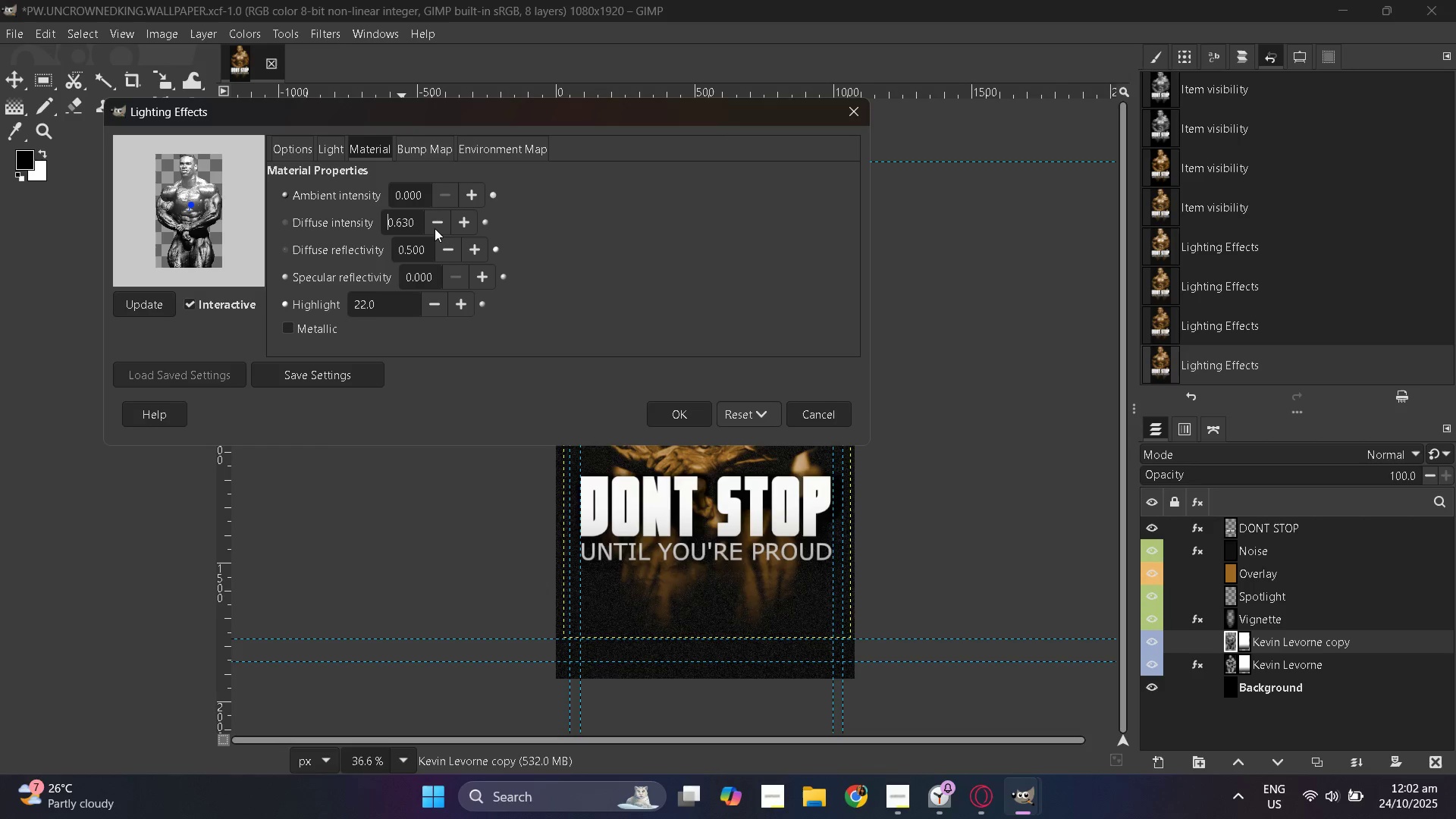 
left_click([435, 228])
 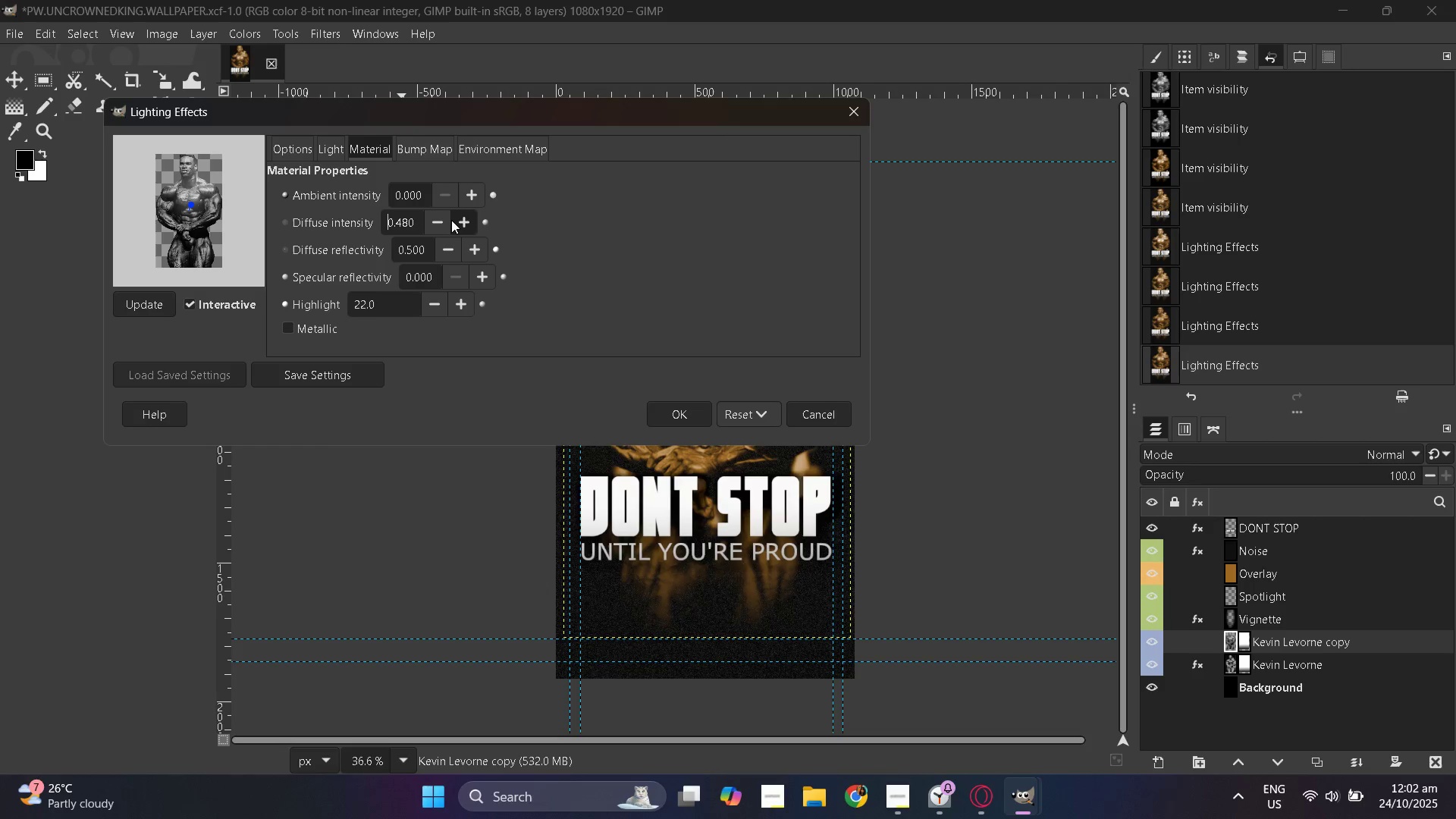 
double_click([453, 220])
 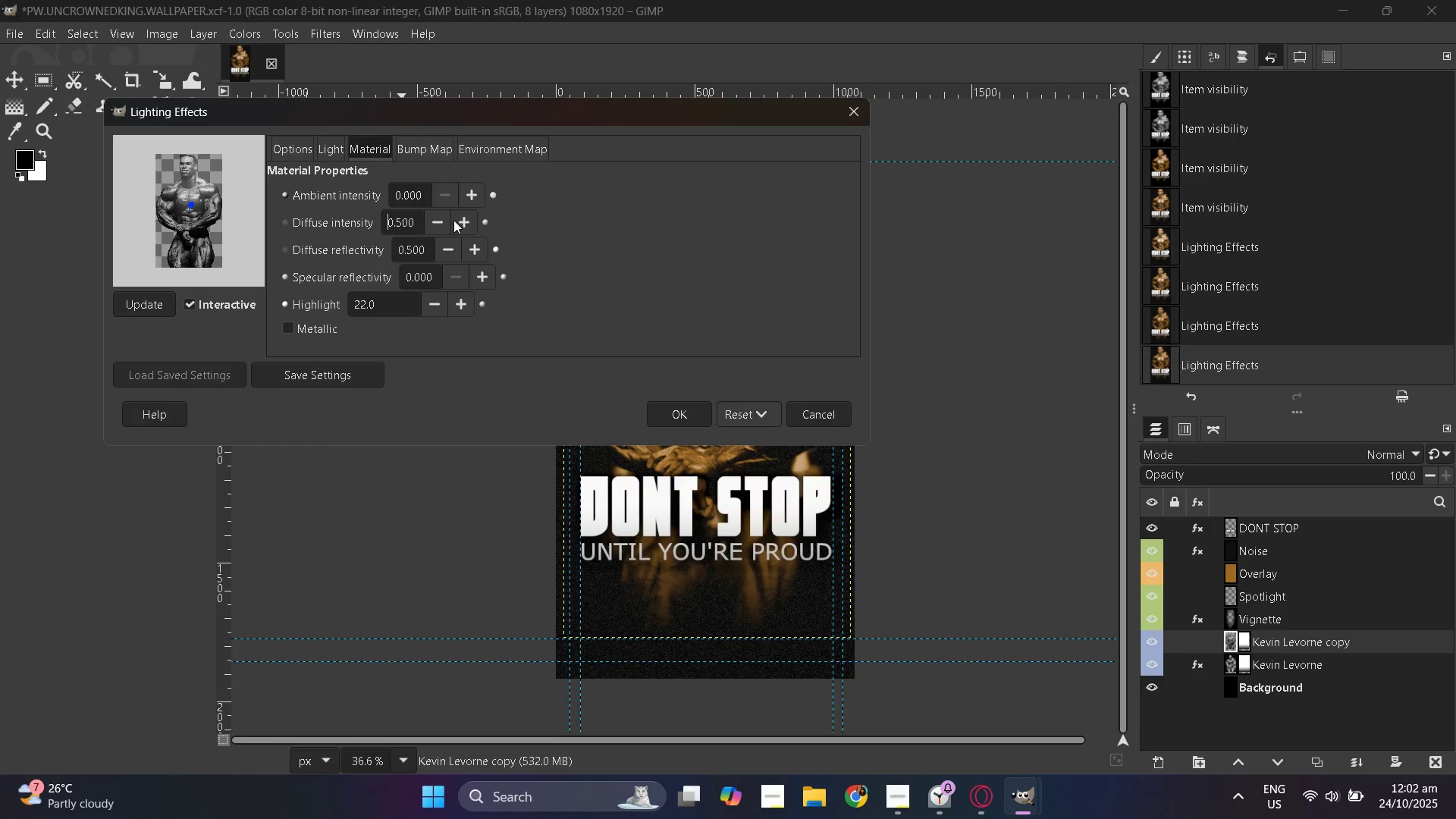 
triple_click([453, 220])
 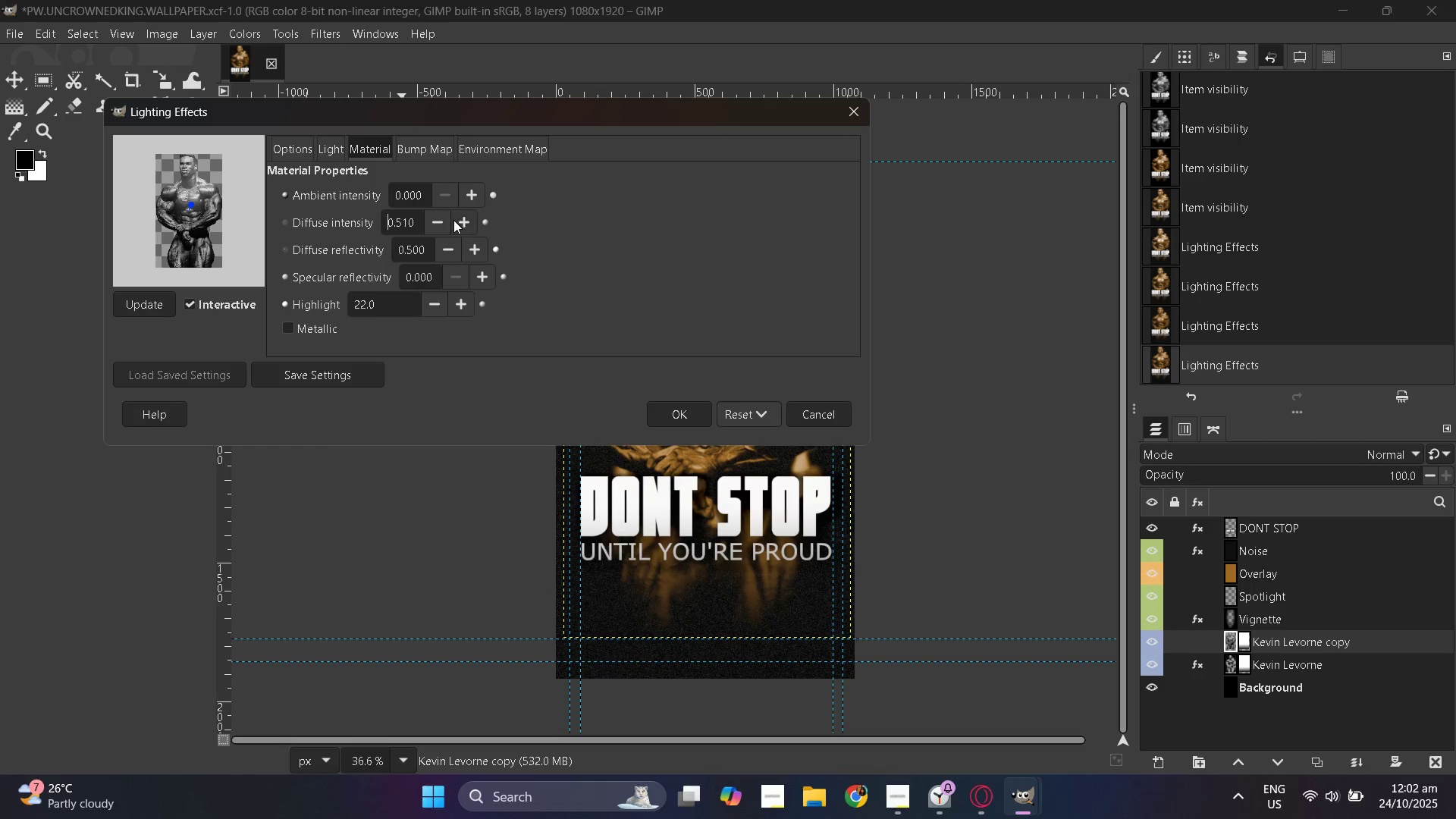 
triple_click([453, 220])
 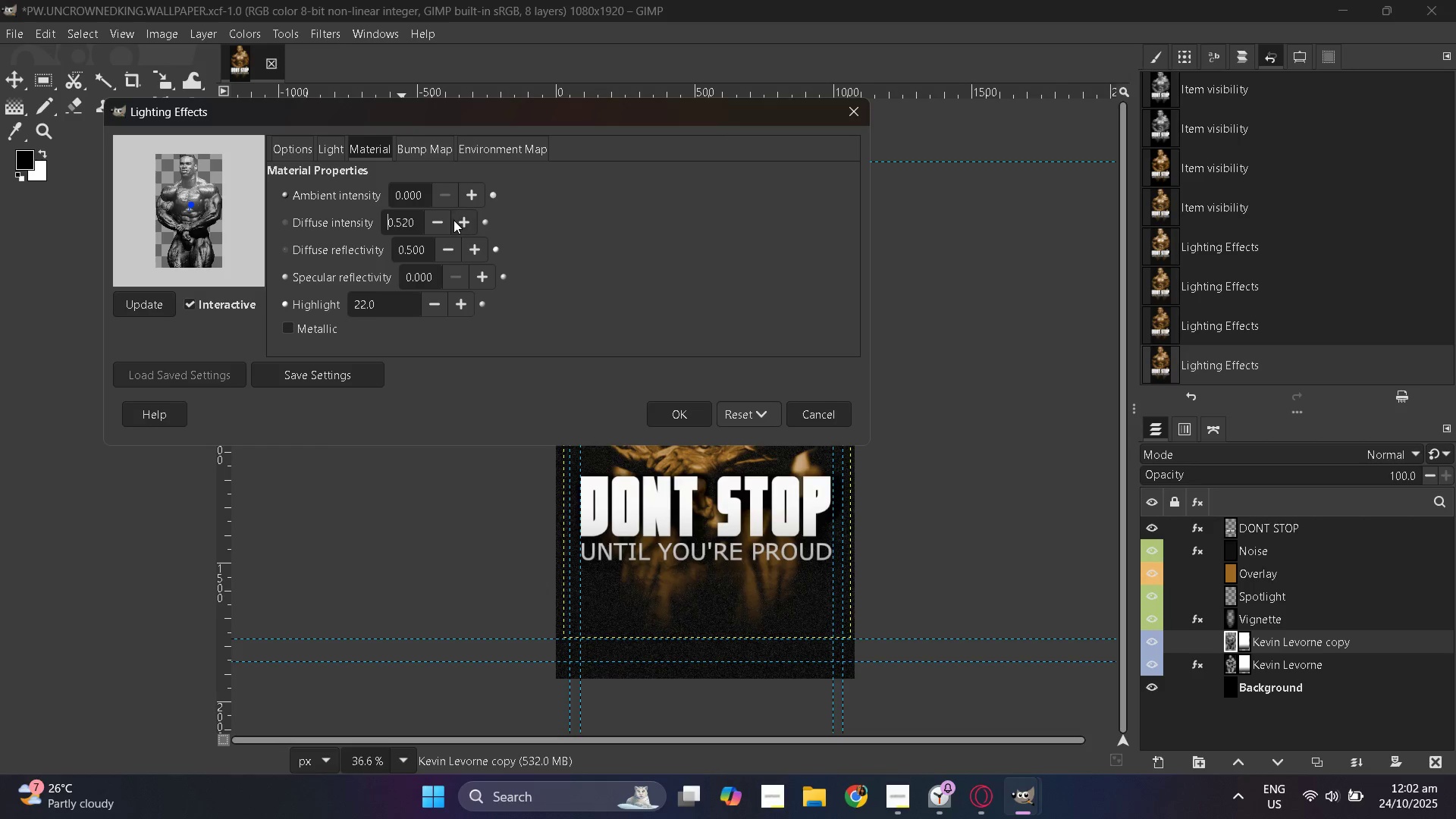 
triple_click([453, 220])
 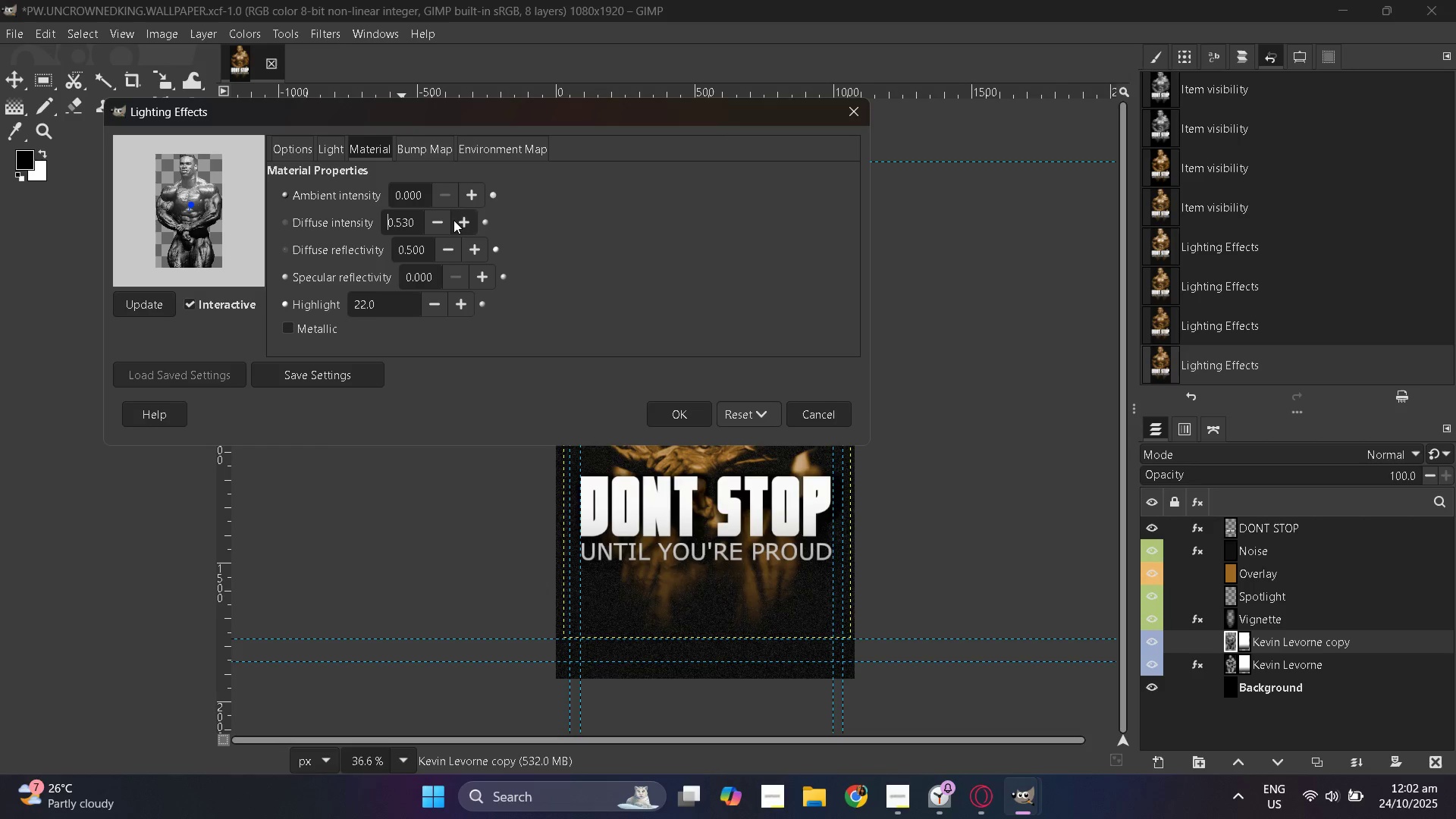 
triple_click([453, 220])
 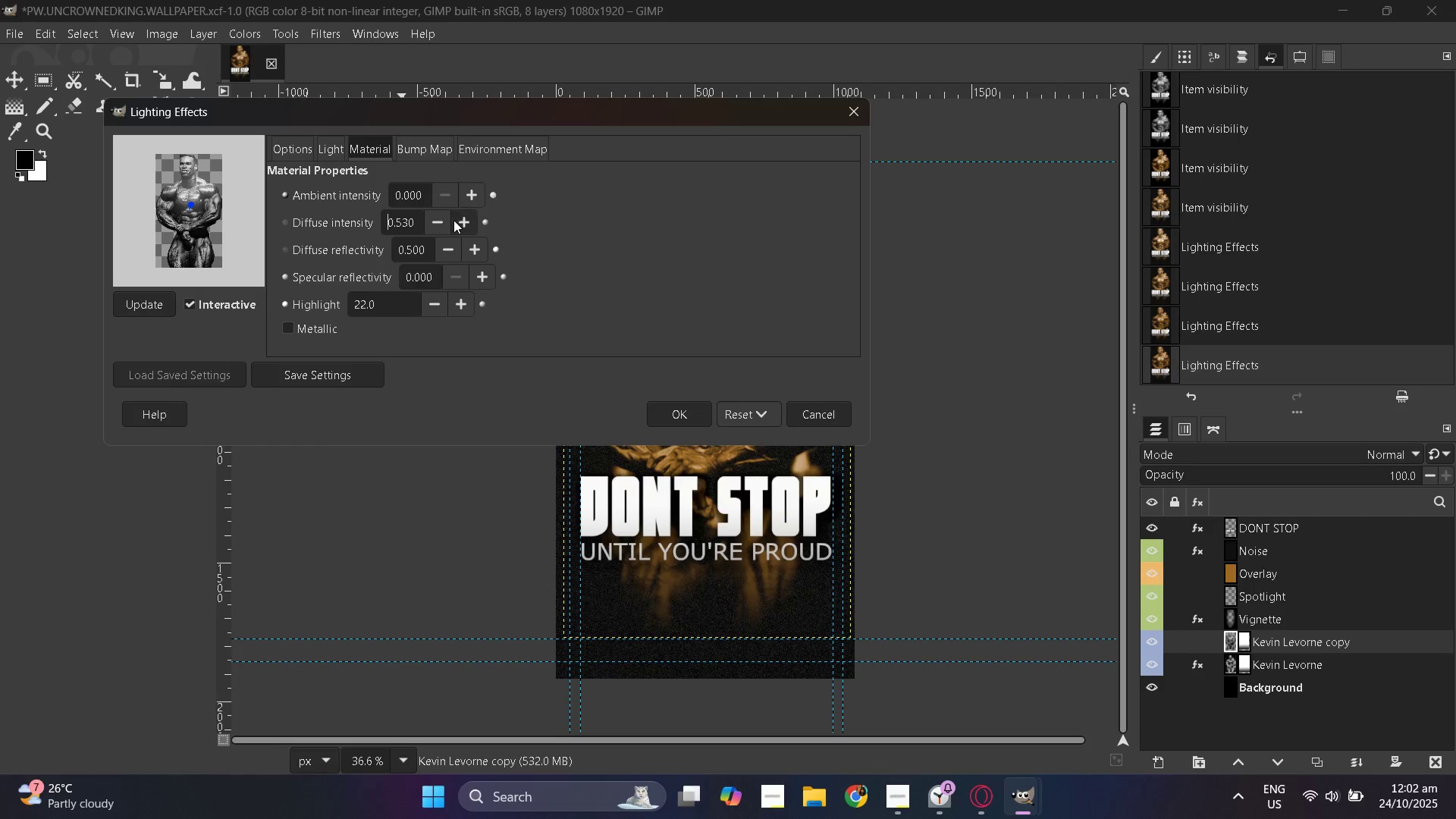 
triple_click([453, 220])
 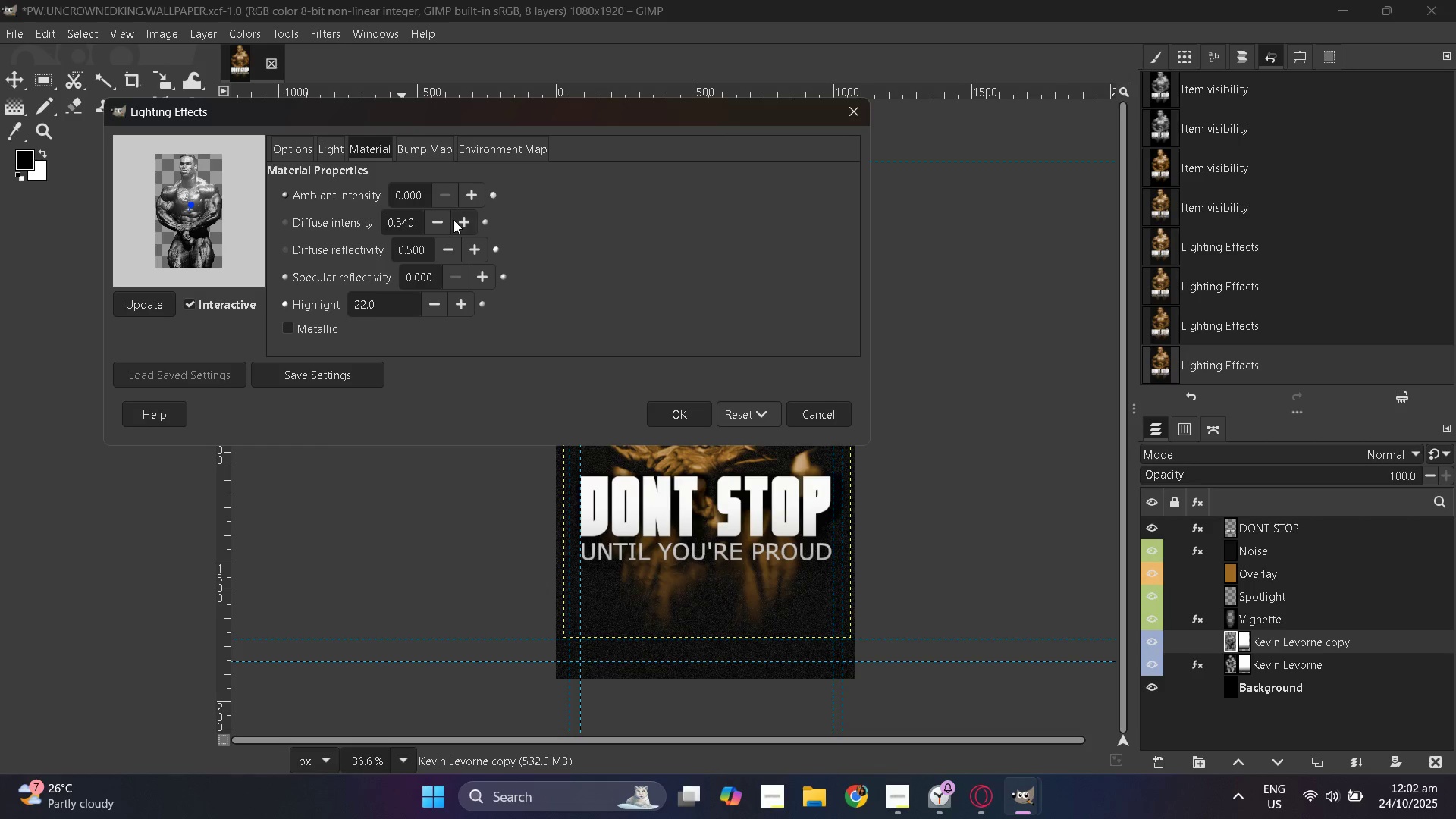 
triple_click([453, 220])
 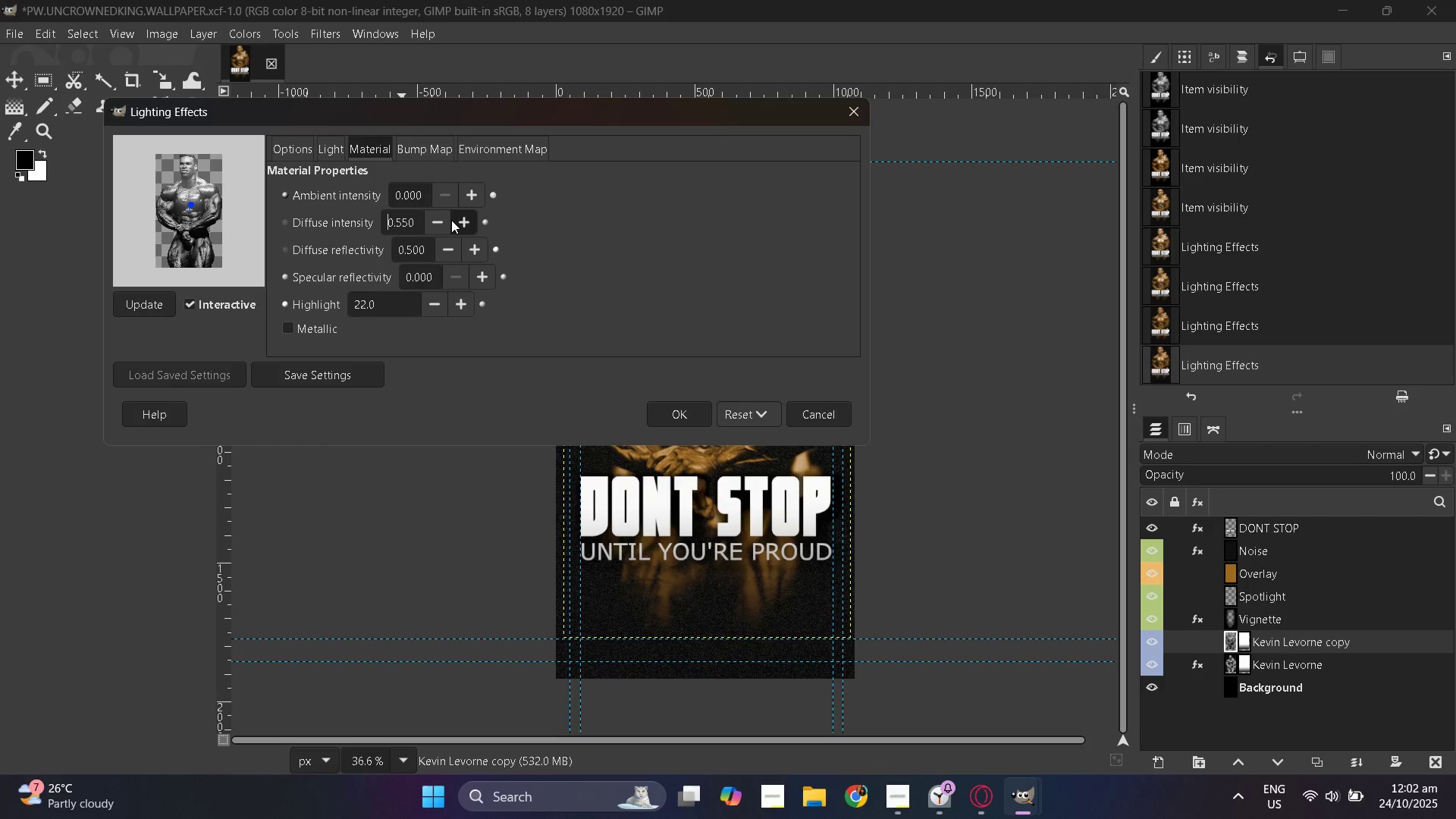 
triple_click([451, 220])
 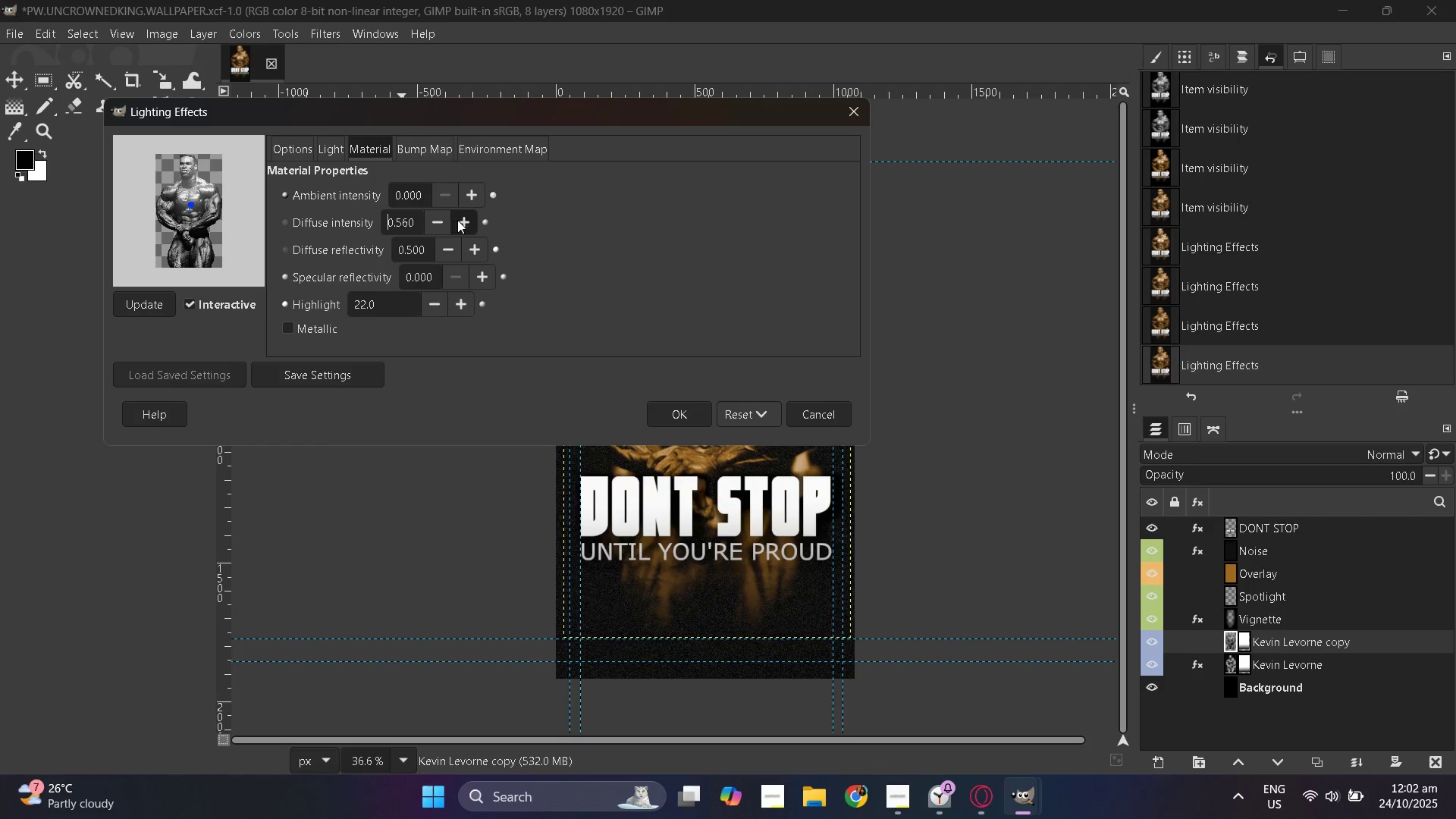 
triple_click([458, 220])
 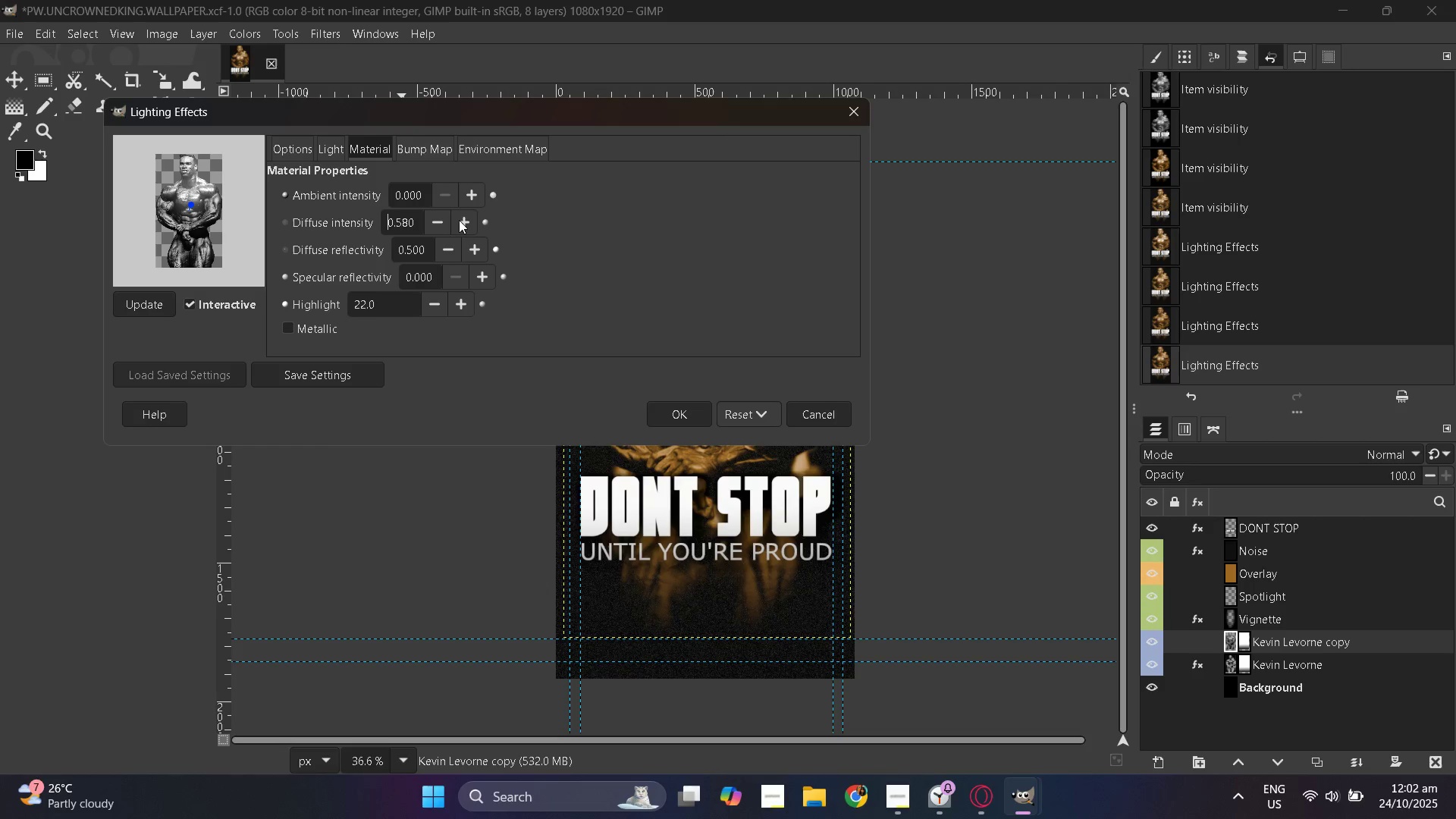 
triple_click([459, 220])
 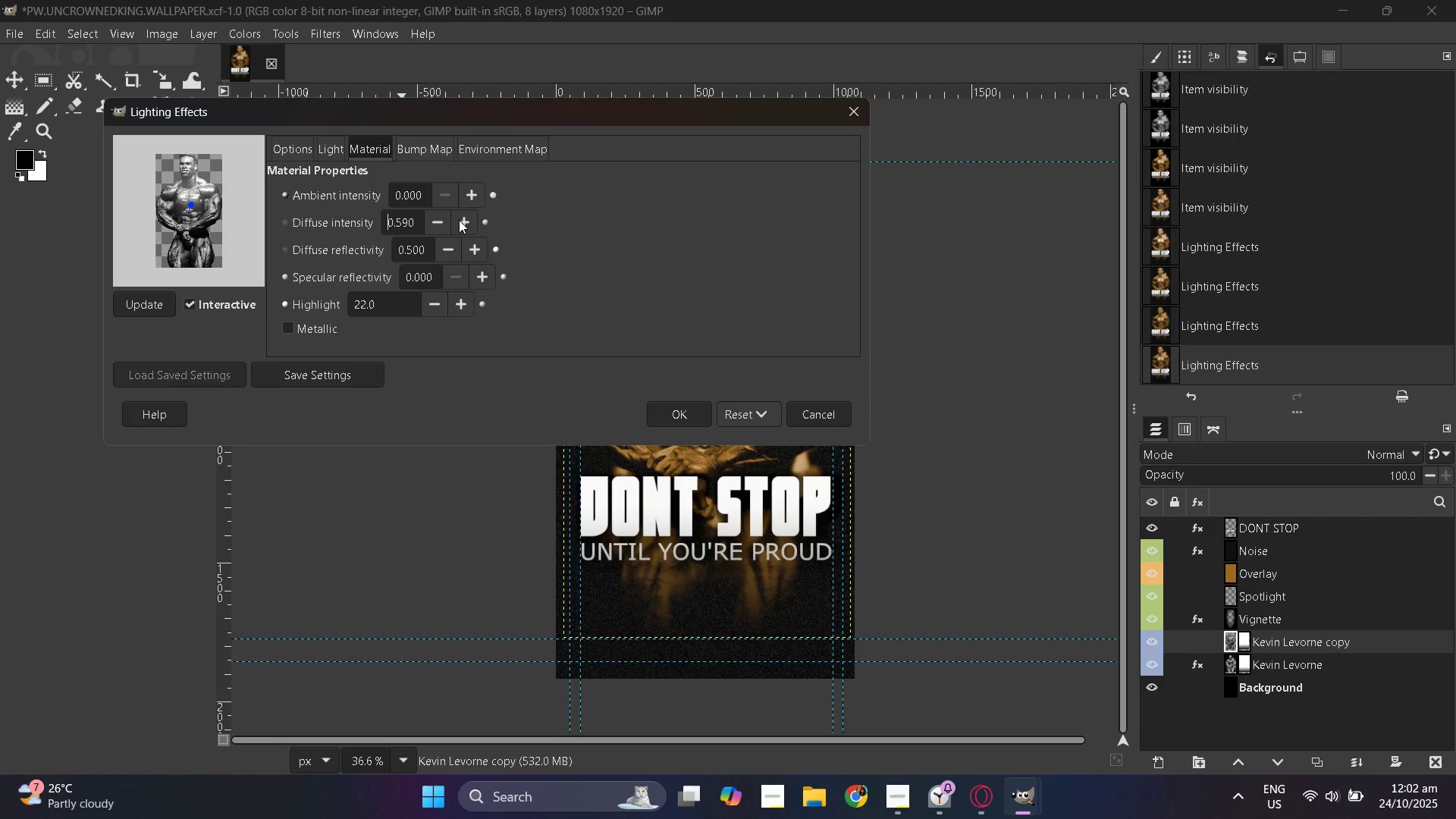 
triple_click([459, 220])
 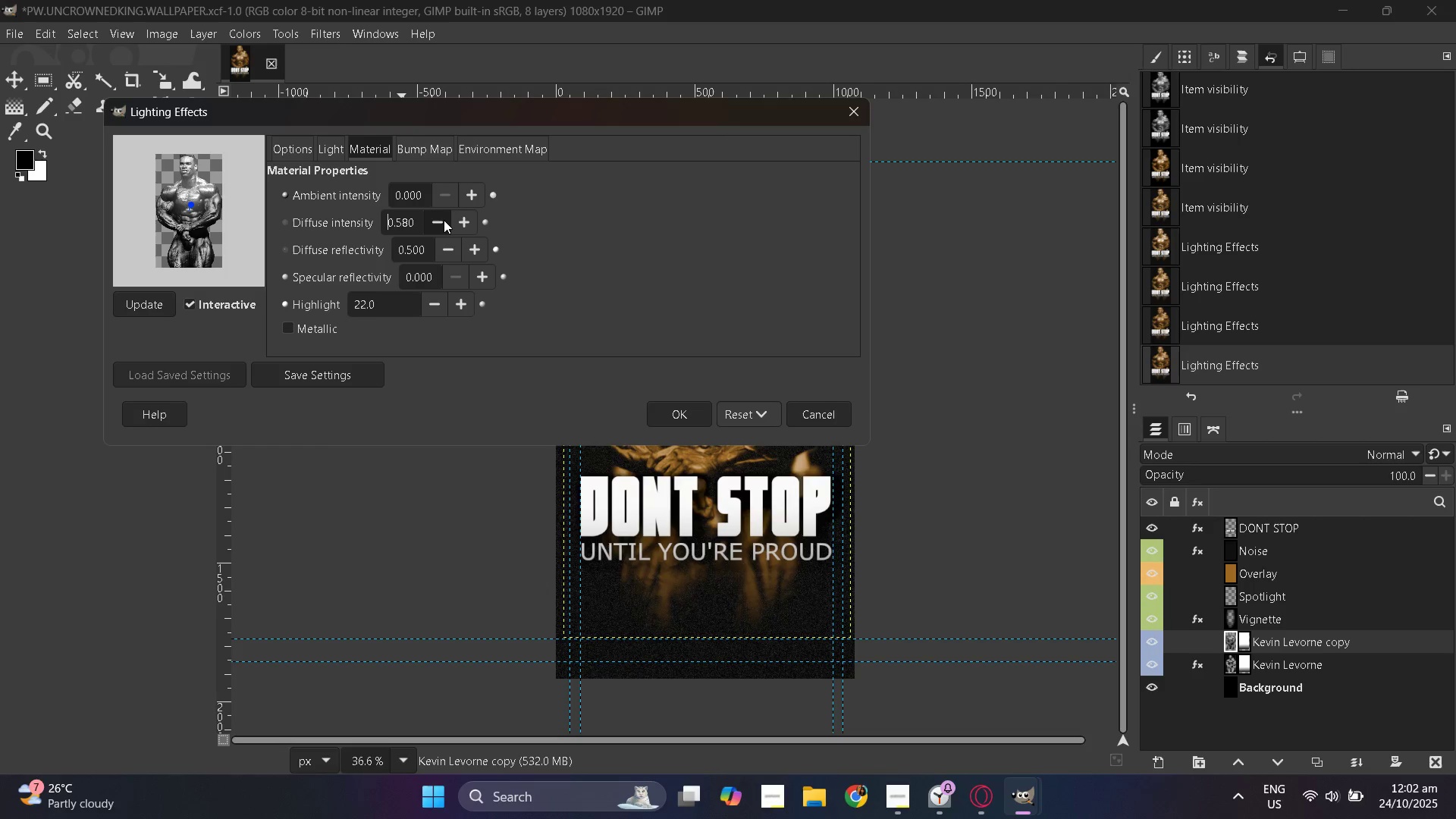 
double_click([444, 220])
 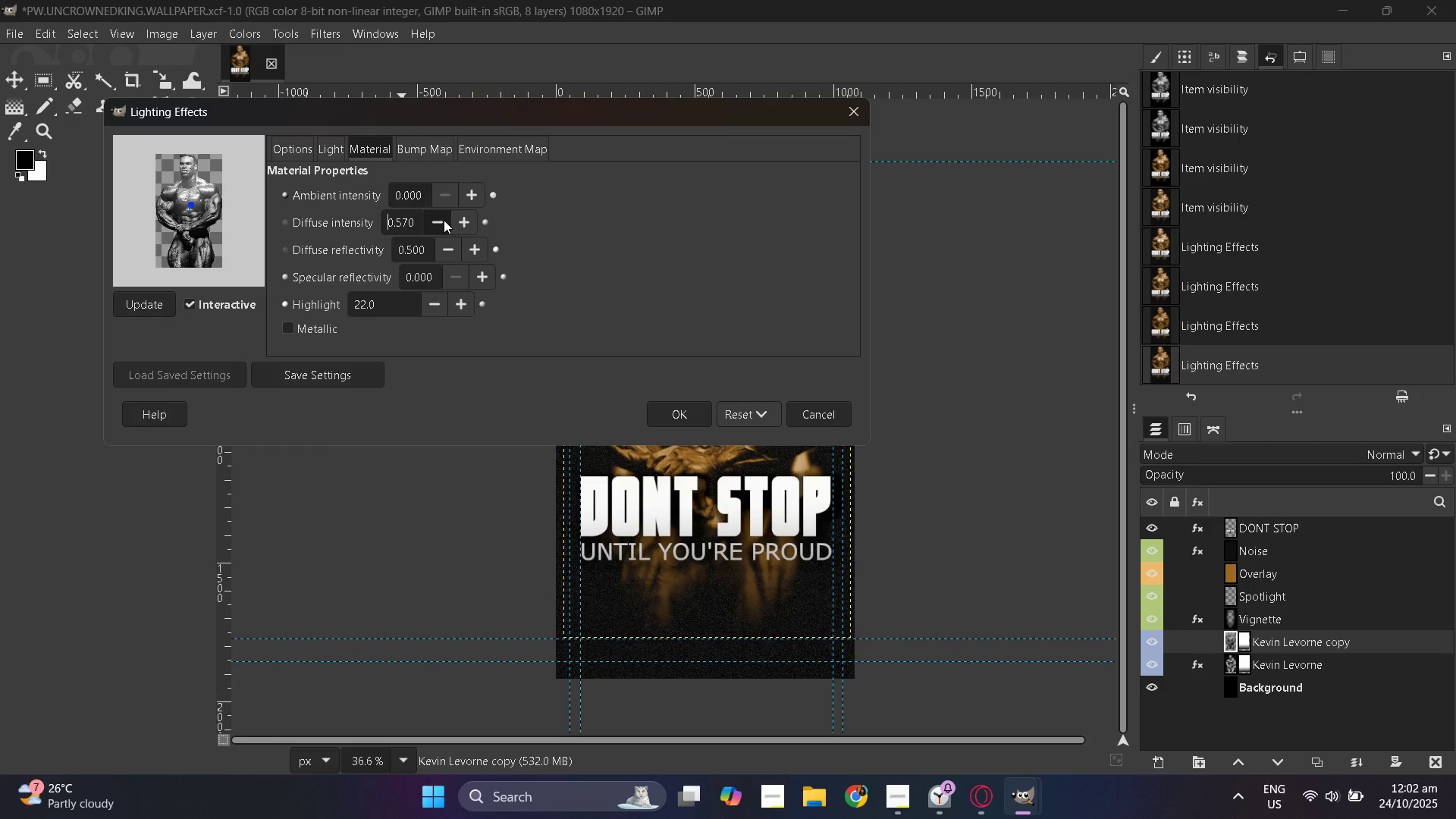 
triple_click([444, 220])
 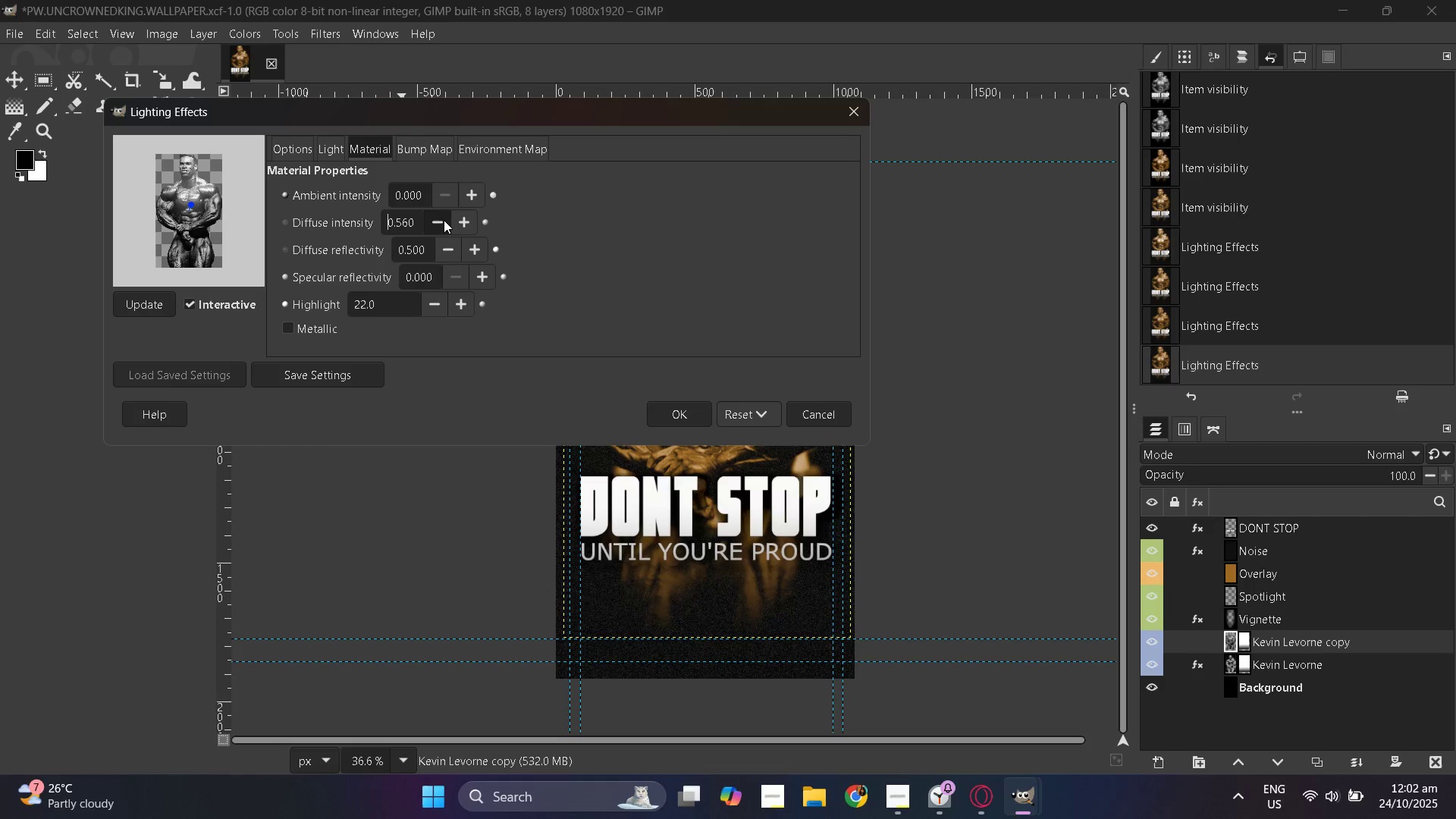 
triple_click([444, 220])
 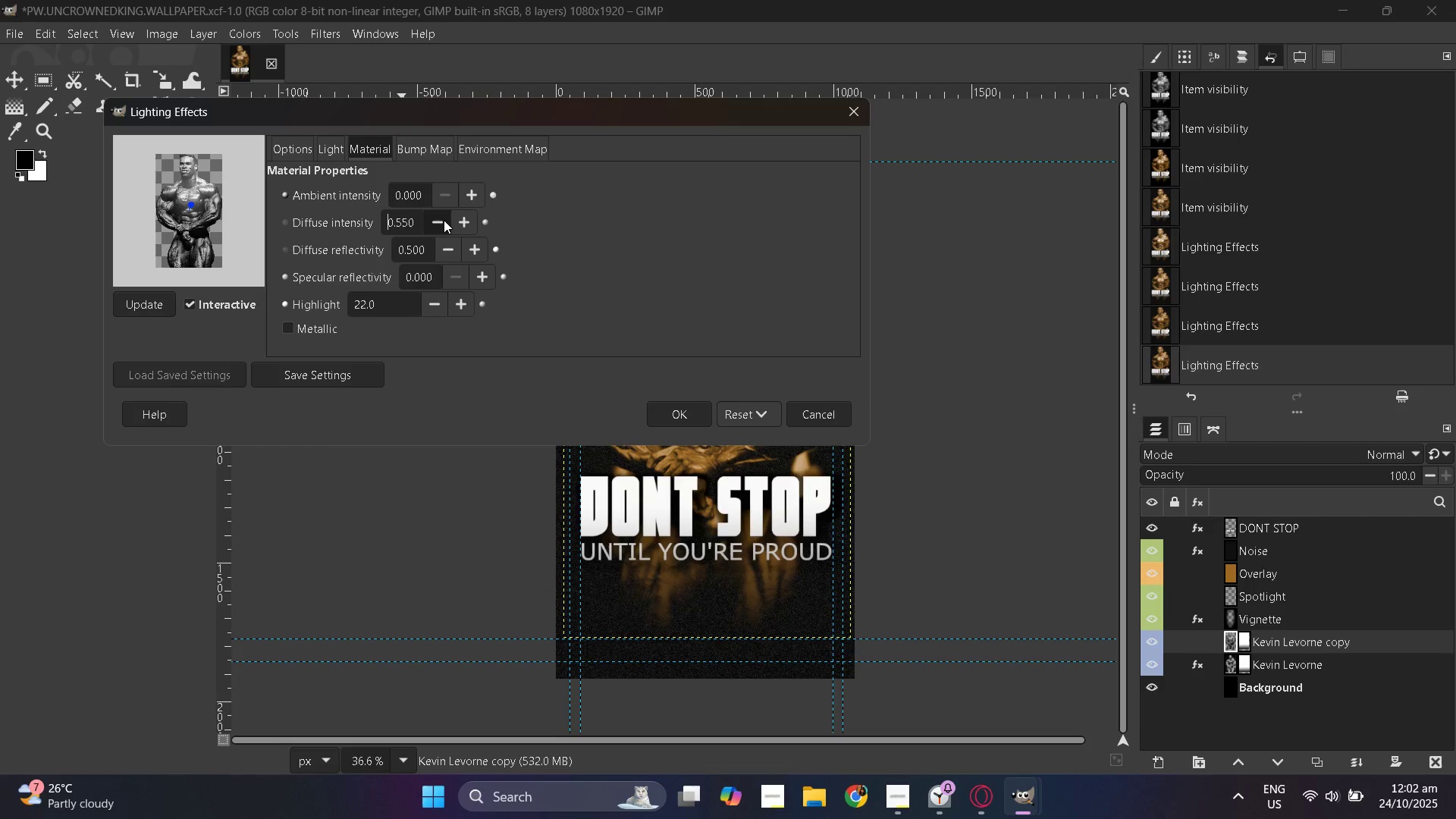 
triple_click([444, 220])
 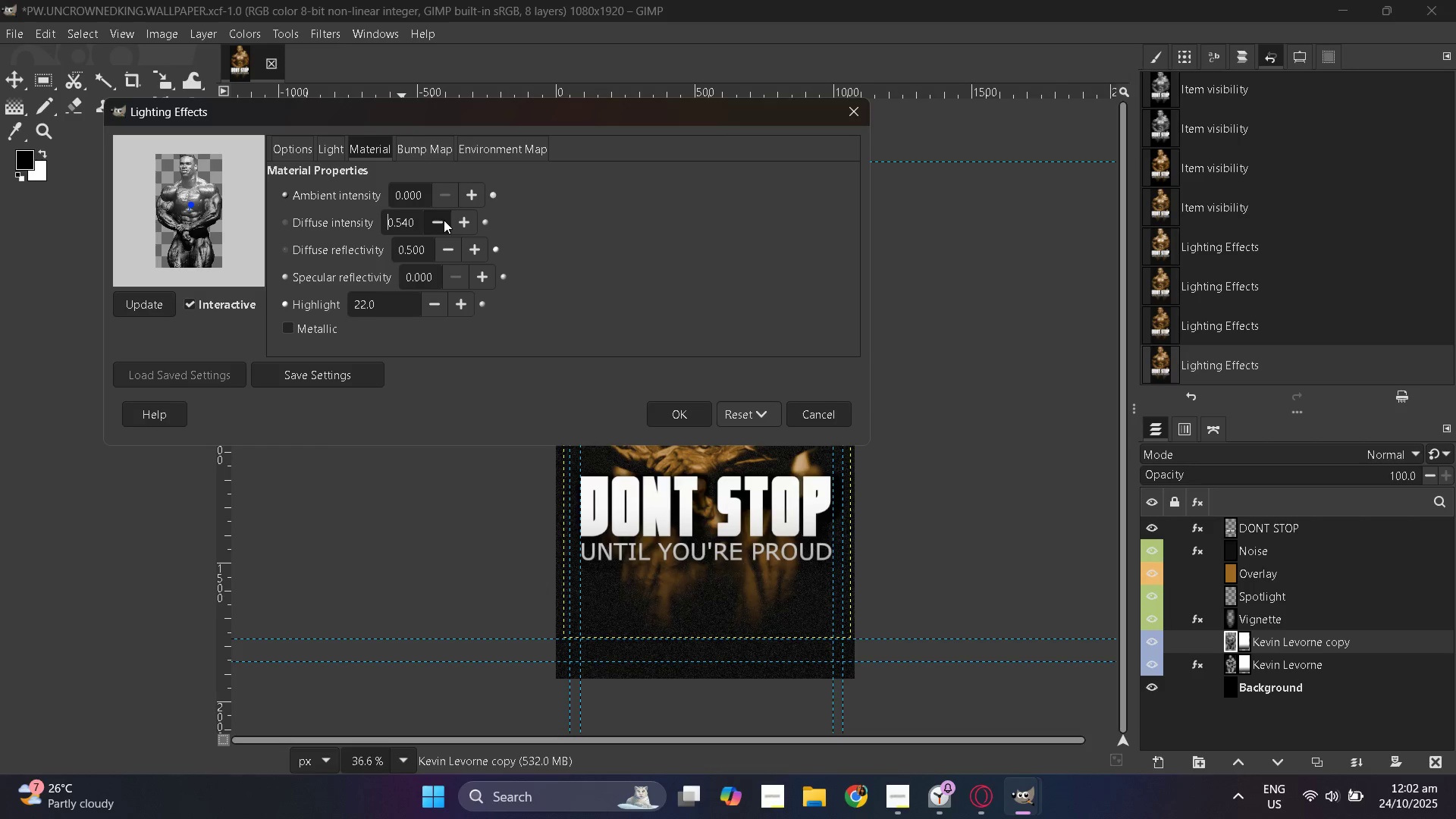 
left_click([444, 220])
 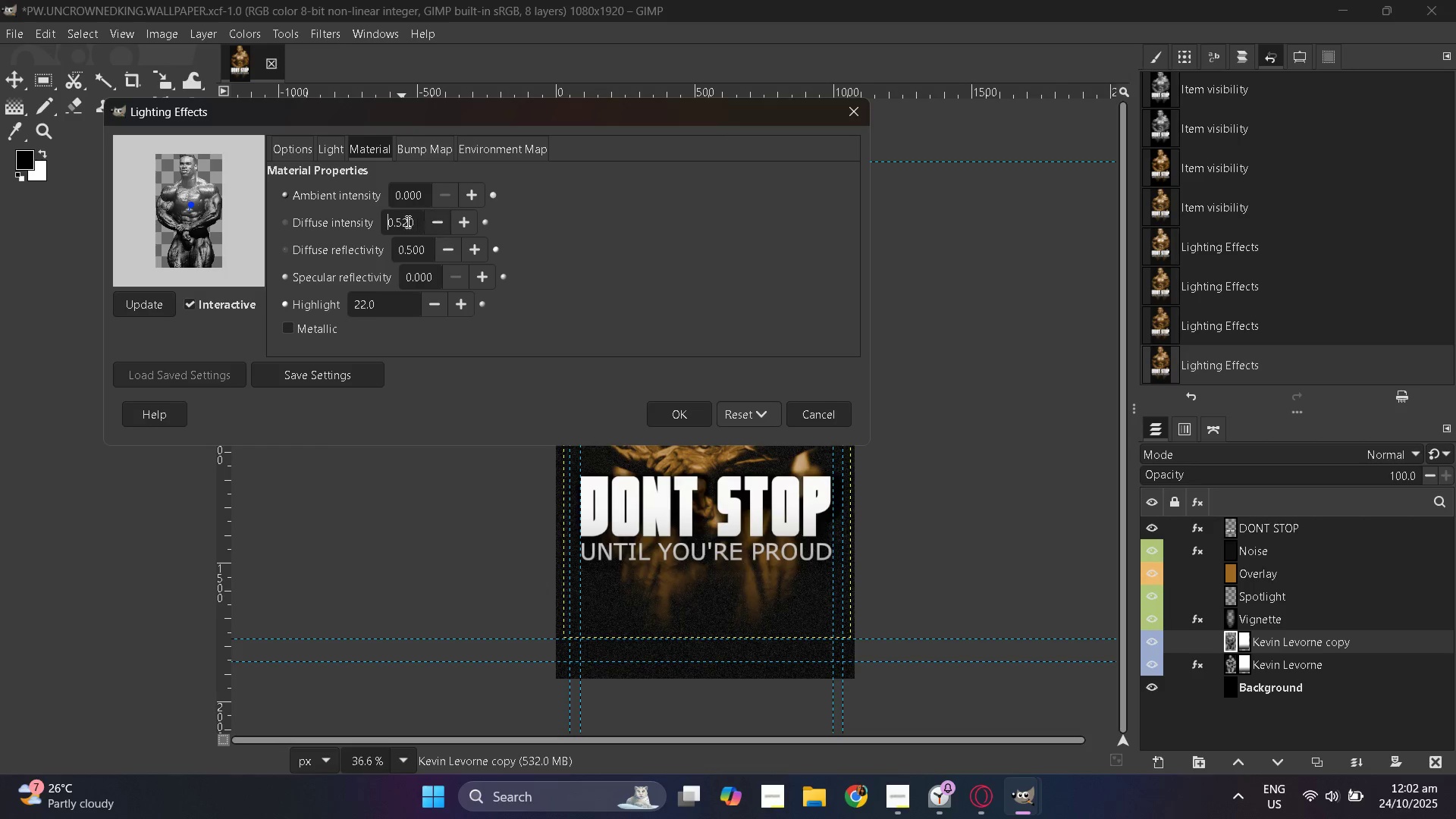 
double_click([406, 221])
 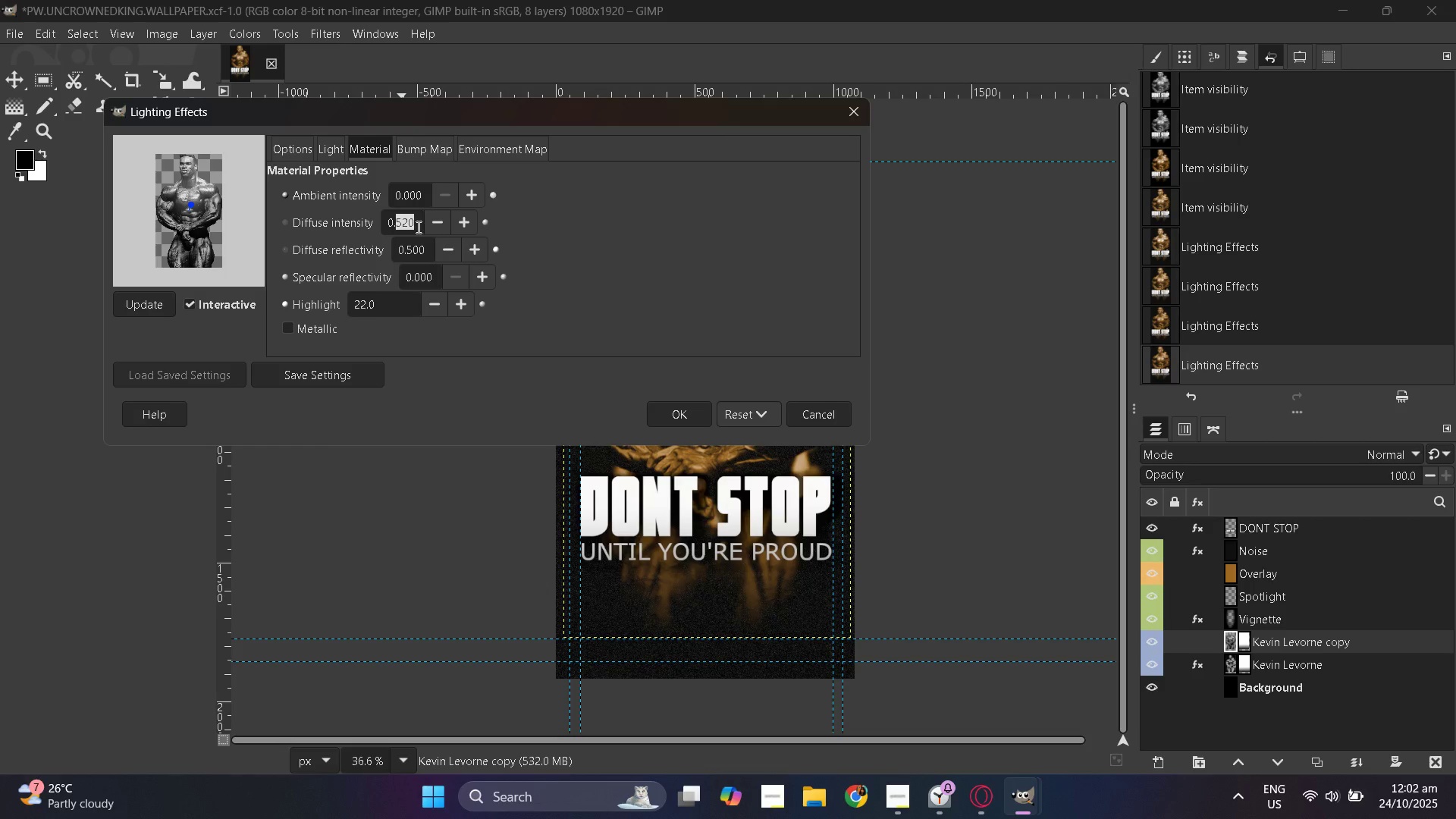 
key(Numpad5)
 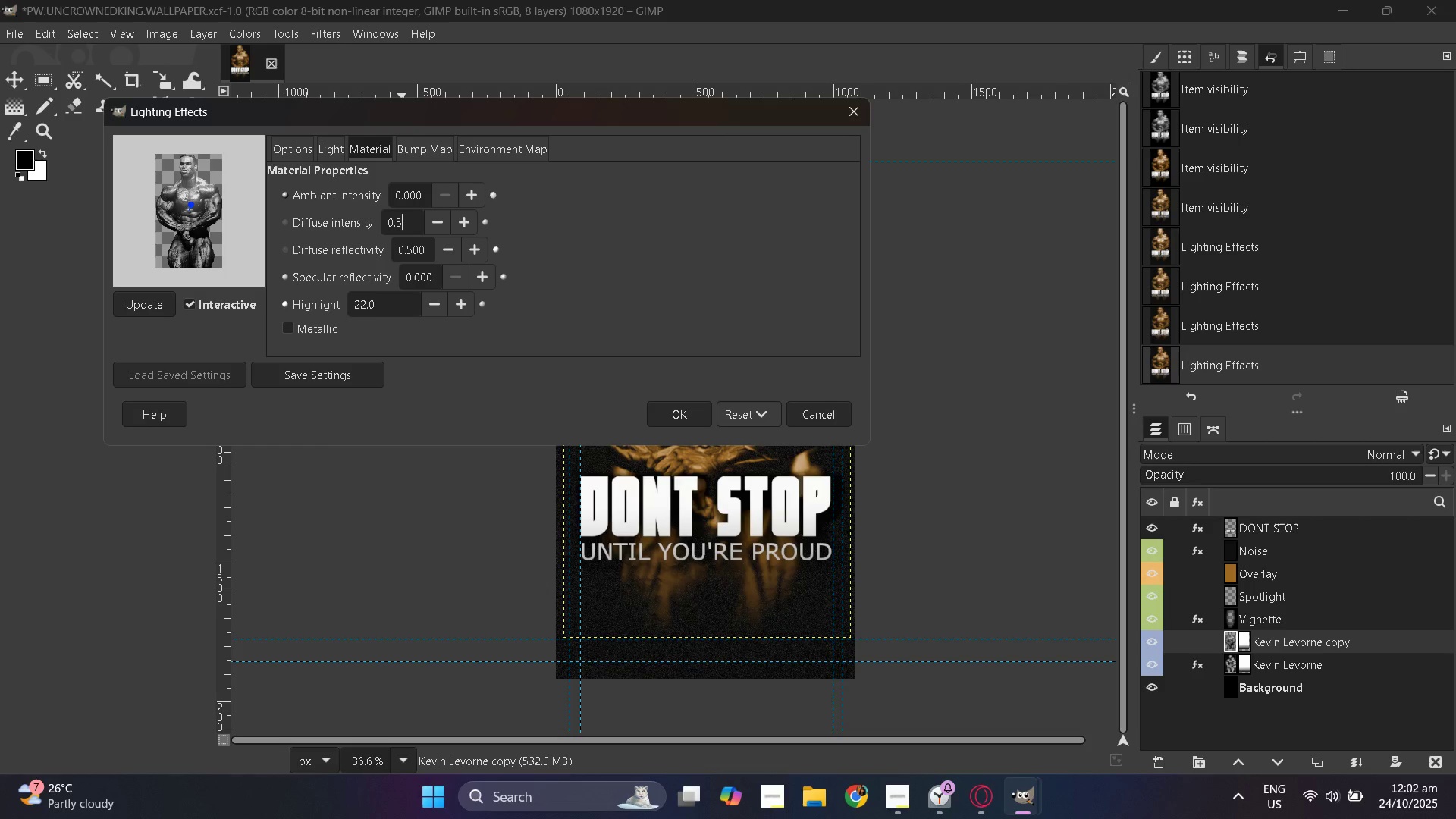 
key(Numpad0)
 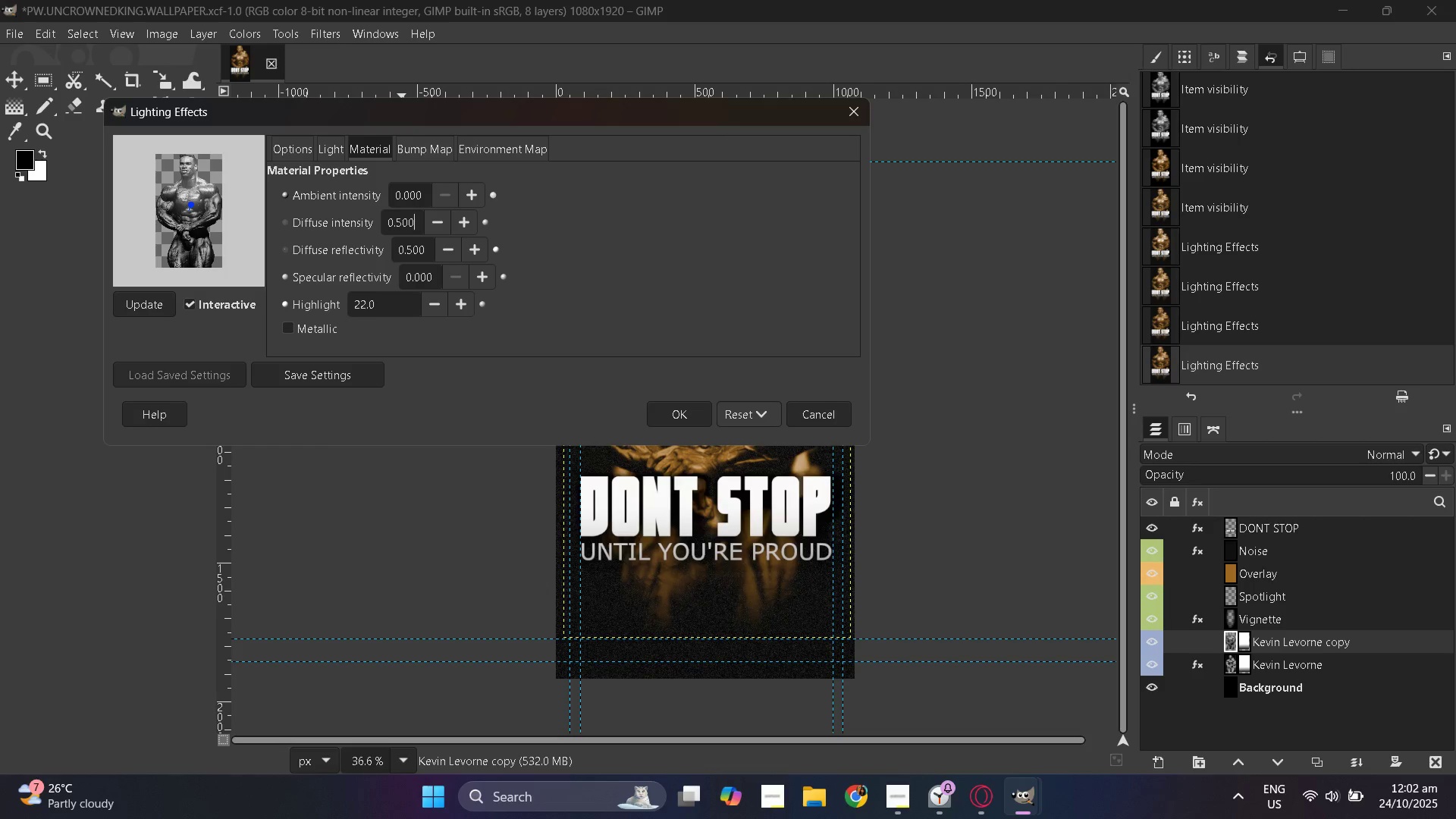 
key(Numpad0)
 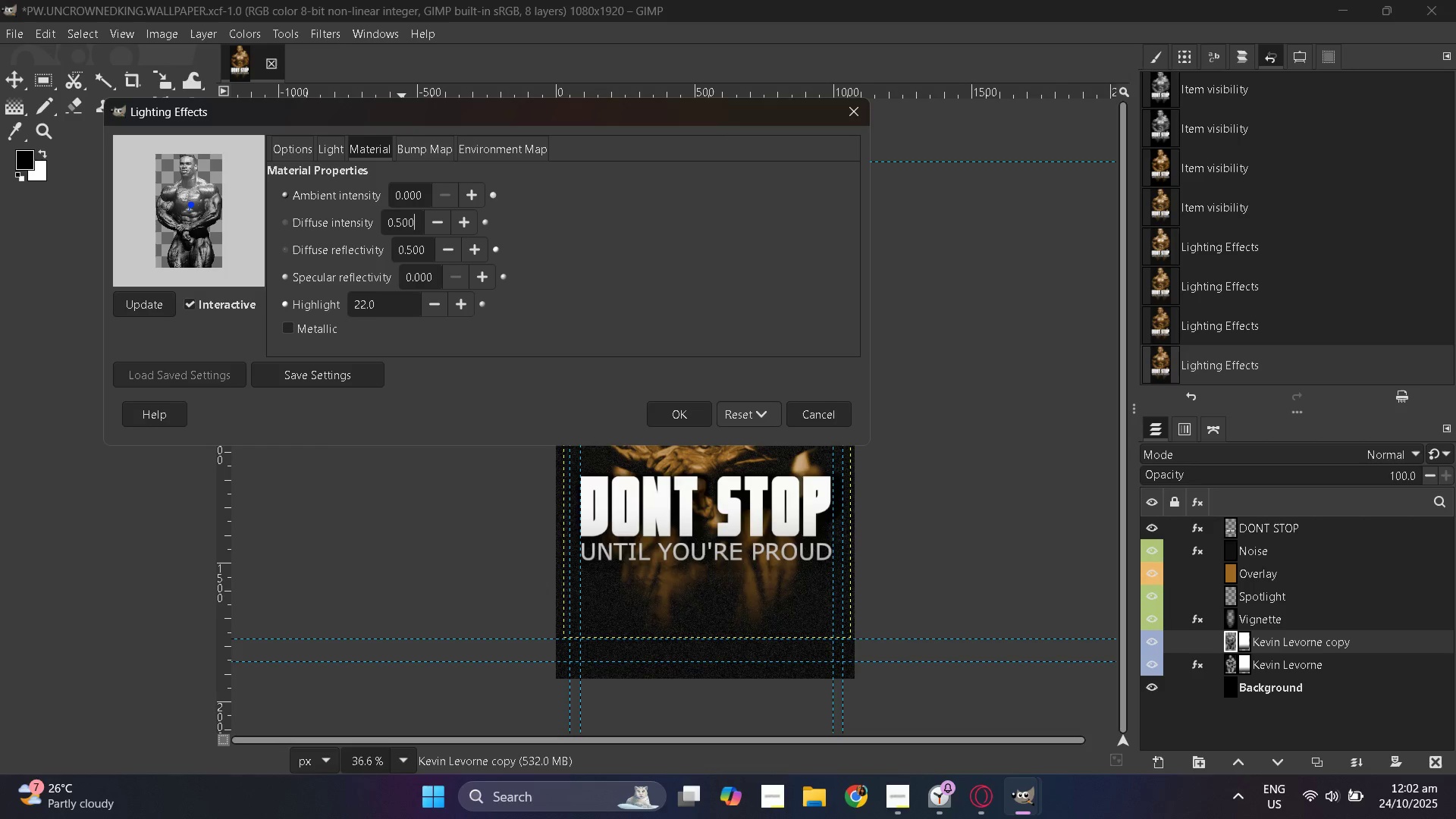 
key(NumpadEnter)
 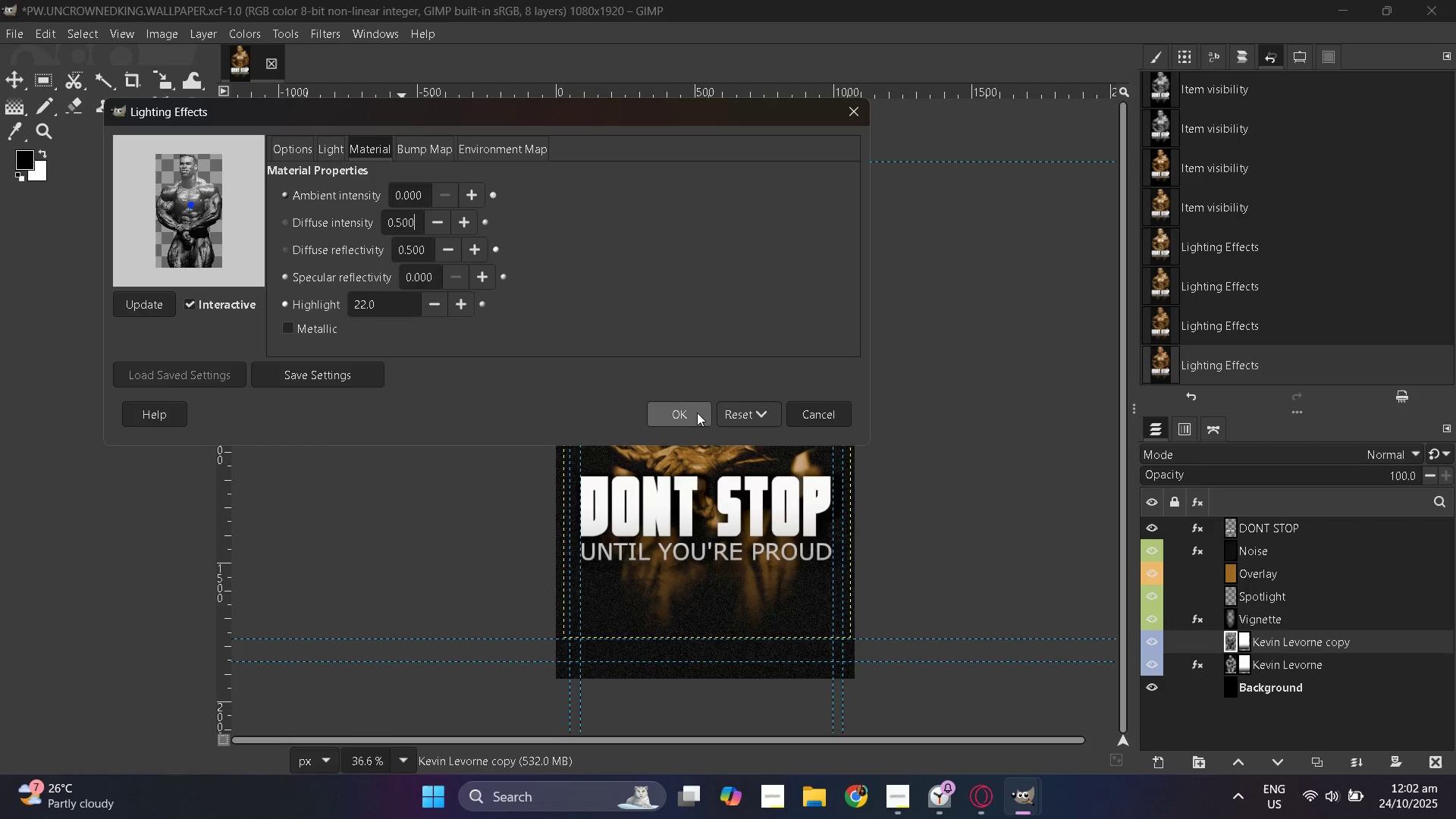 
left_click([687, 413])
 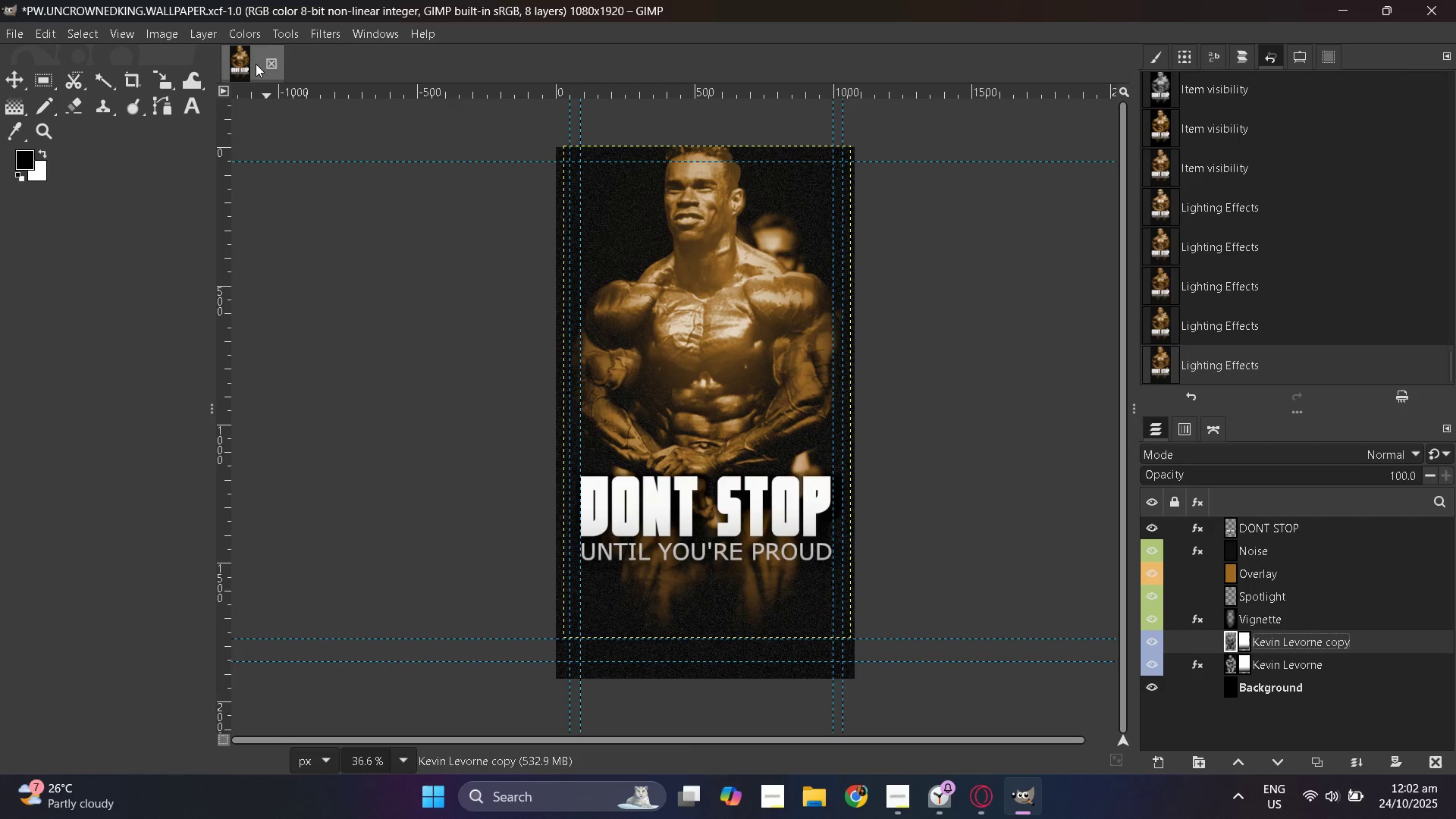 
left_click([334, 30])
 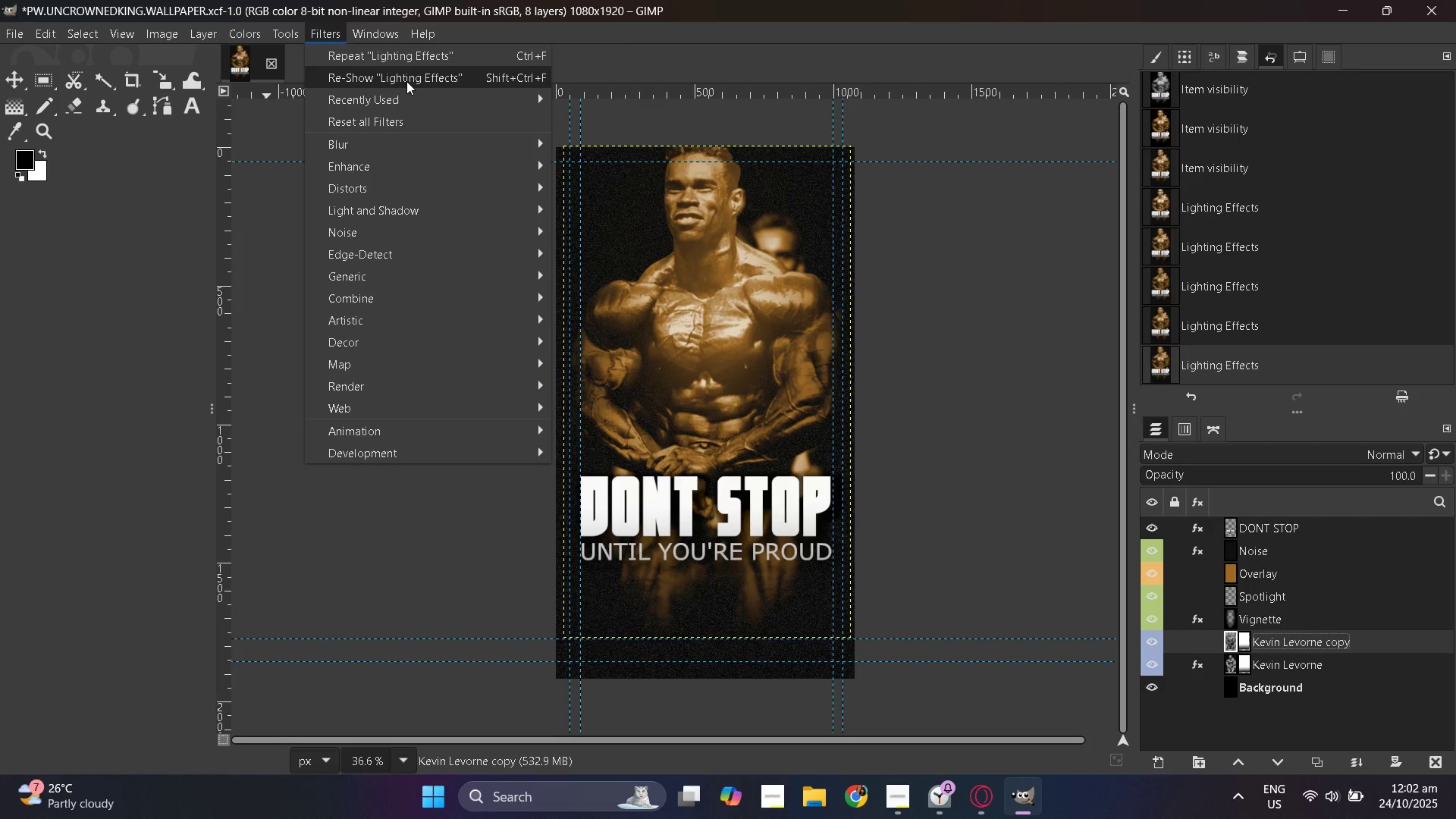 
left_click([408, 80])
 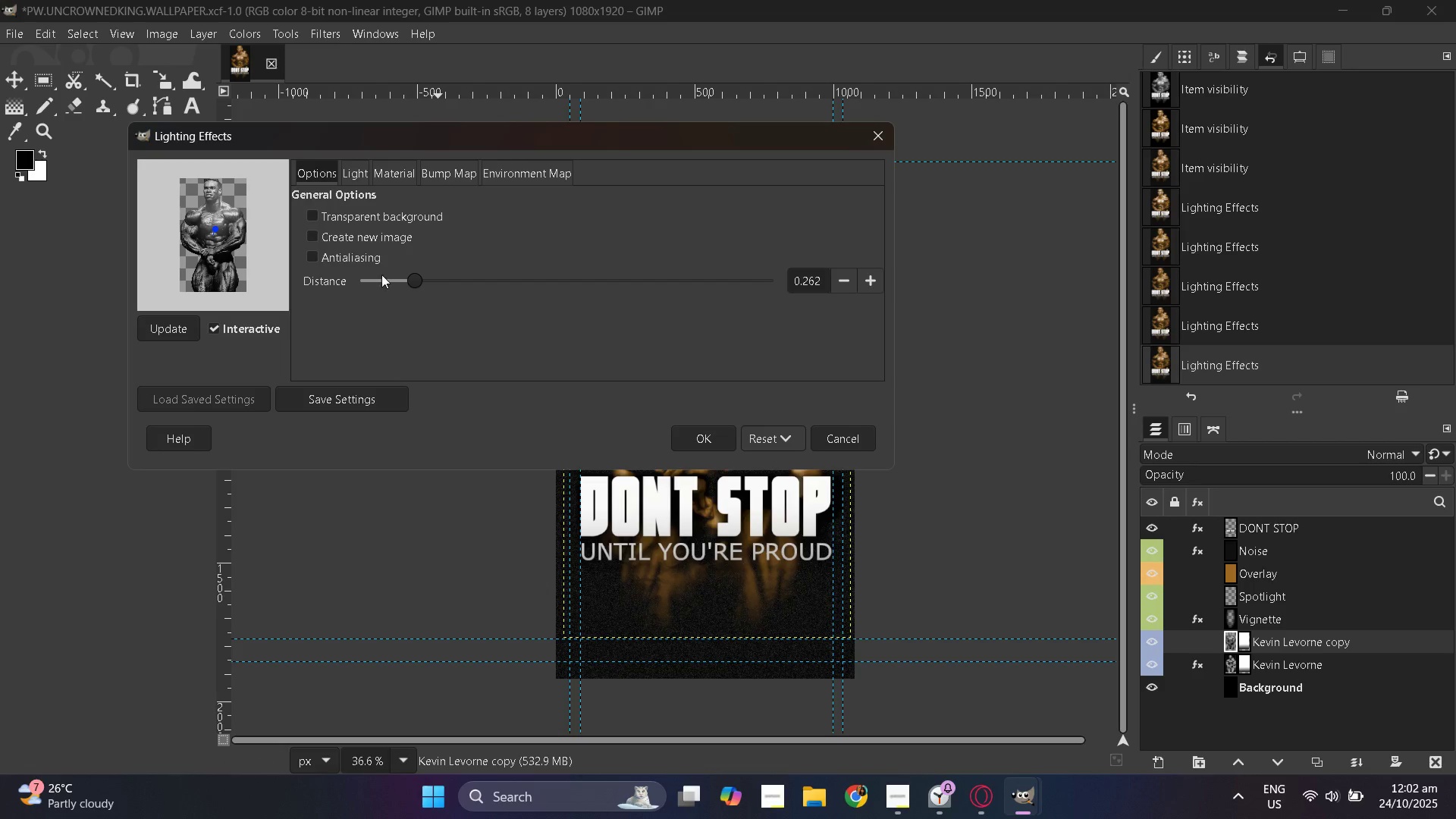 
left_click([385, 174])
 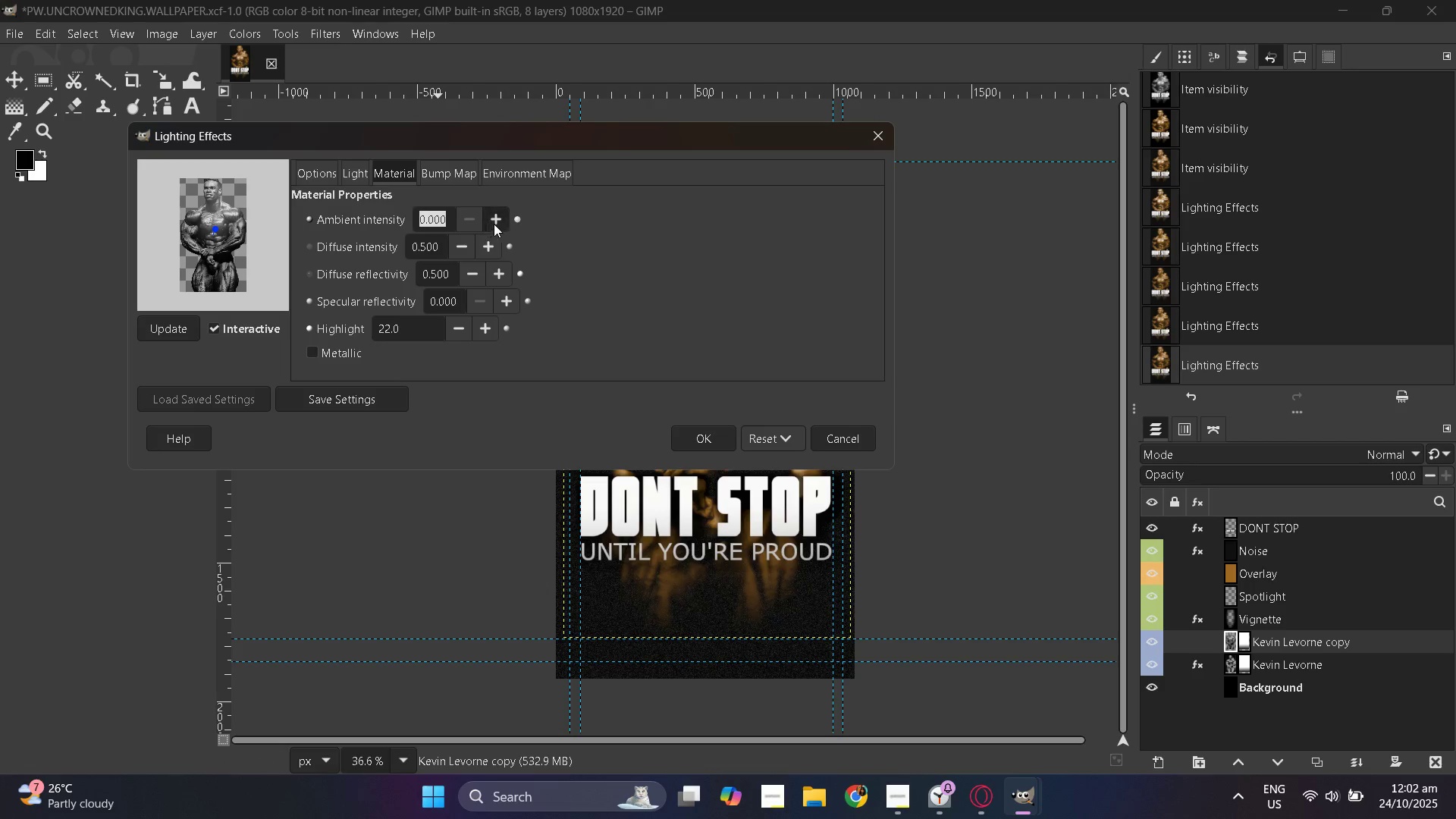 
double_click([496, 221])
 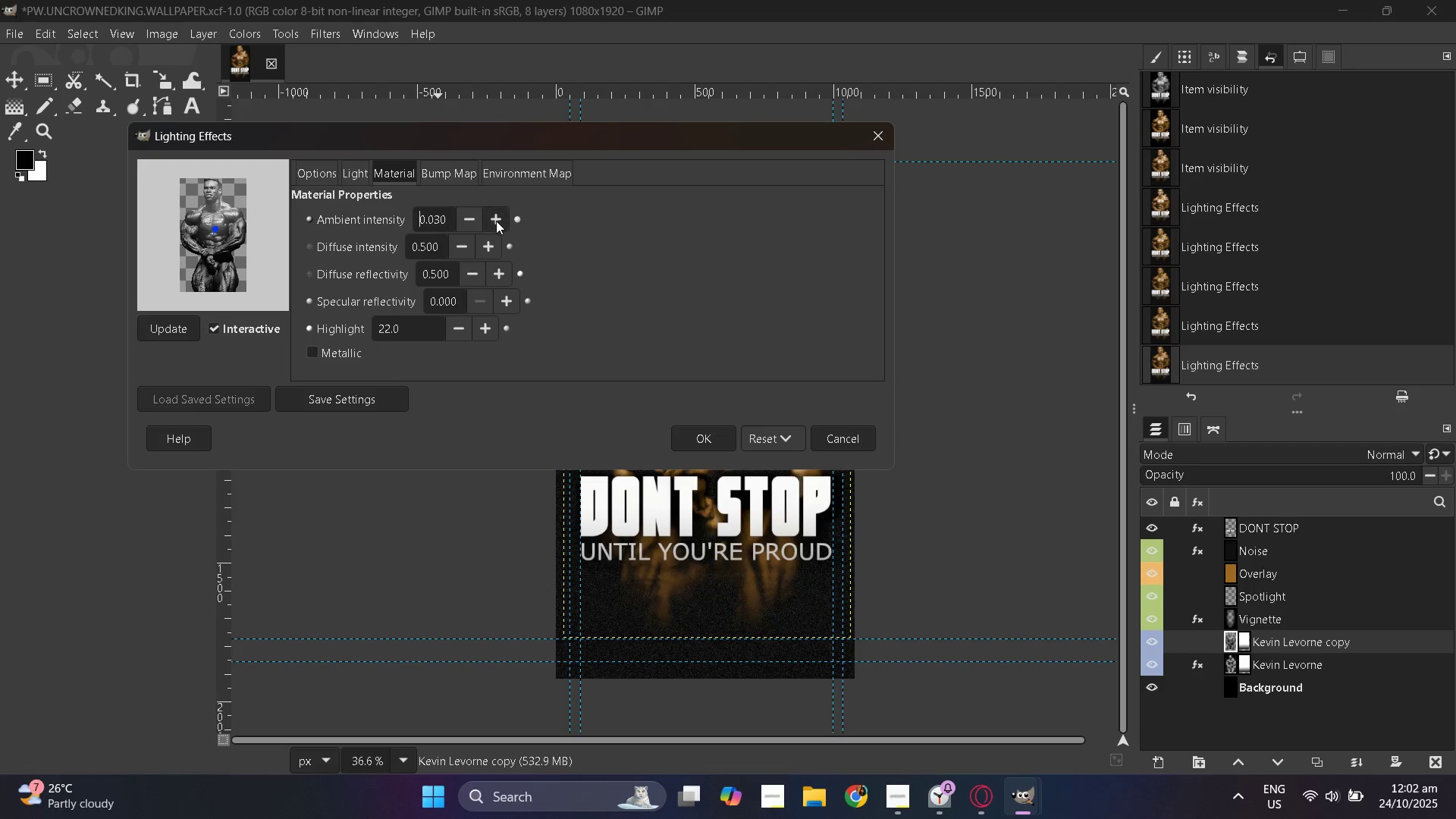 
triple_click([496, 221])
 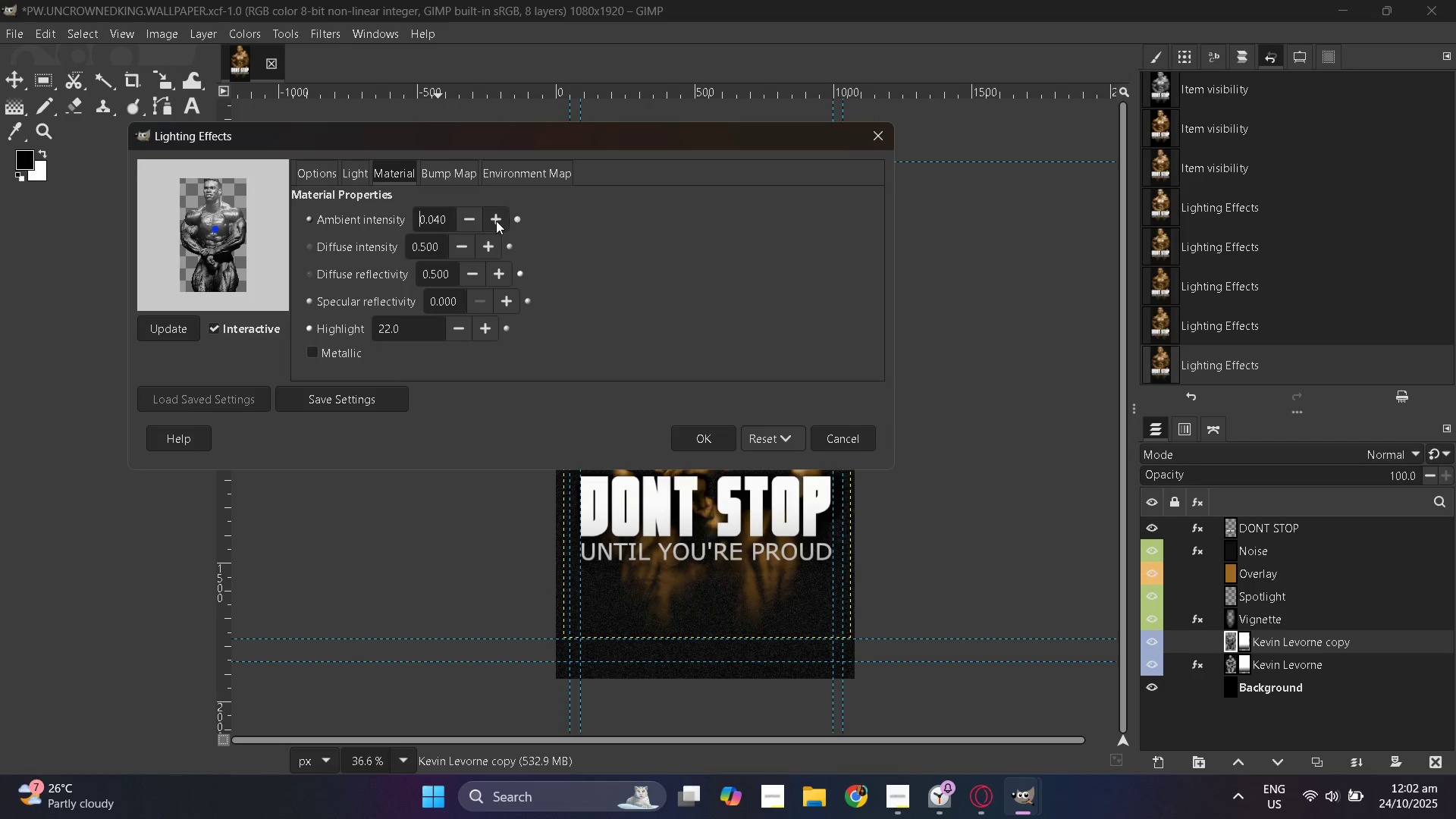 
triple_click([496, 221])
 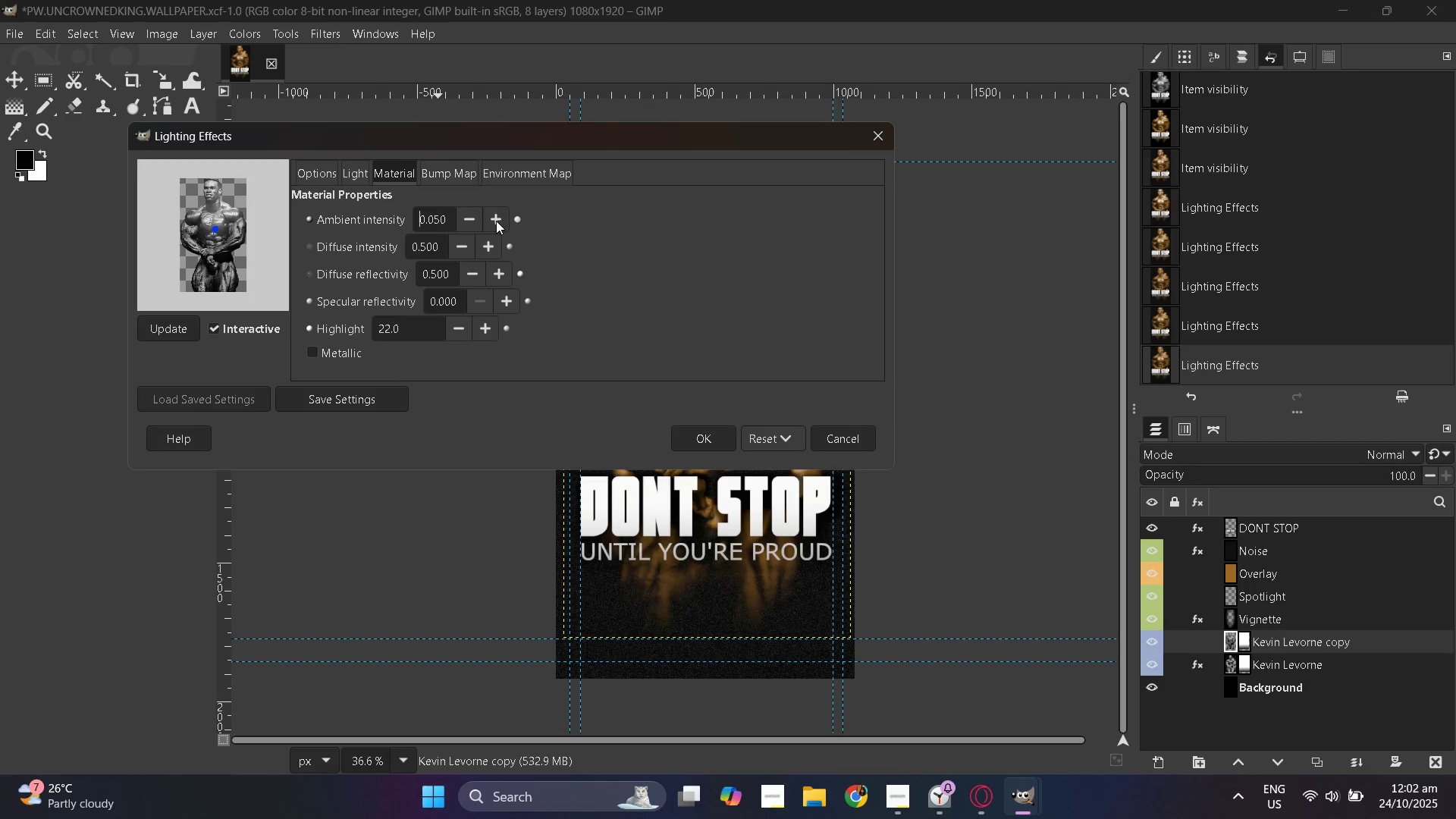 
triple_click([496, 221])
 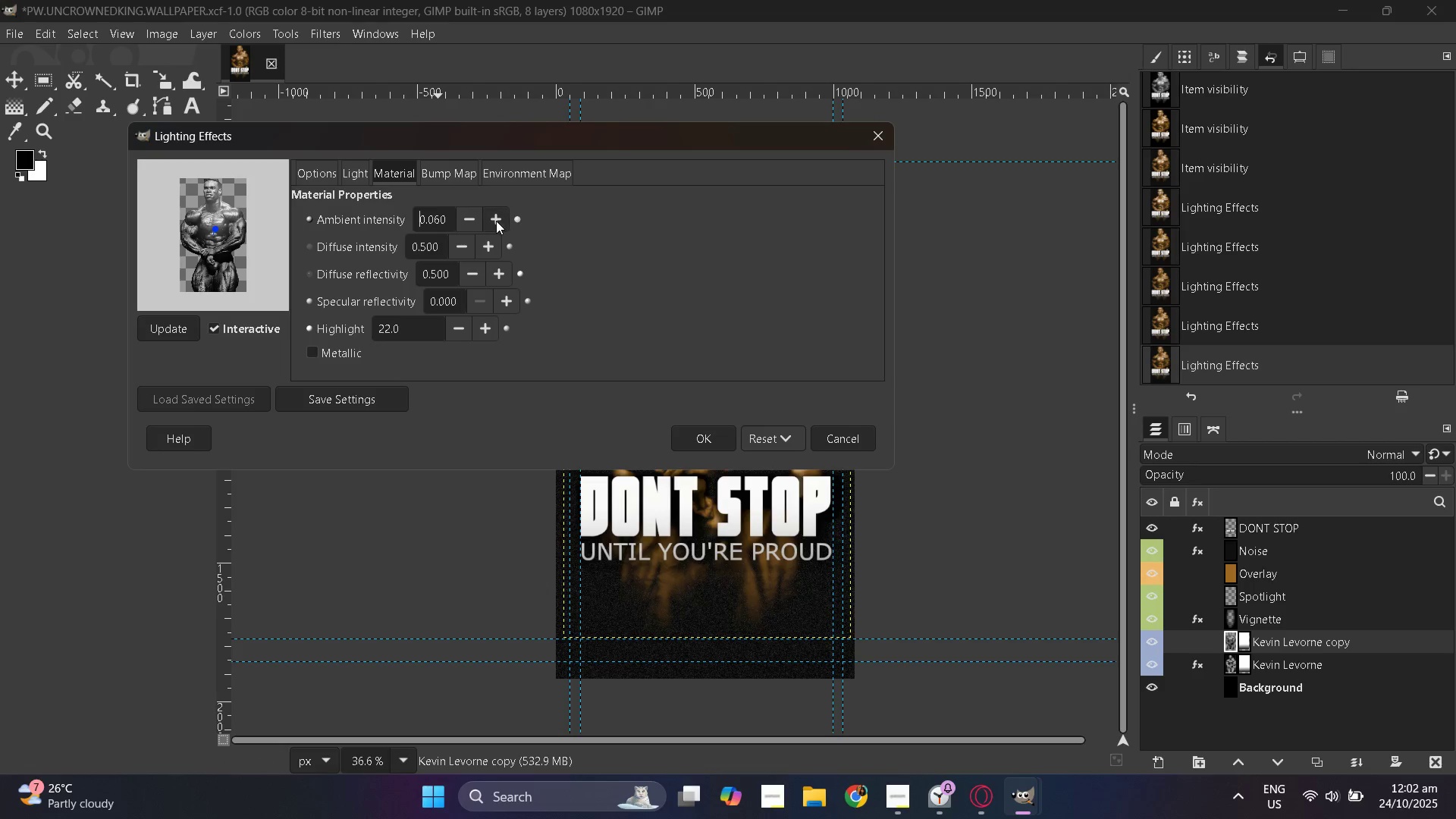 
triple_click([496, 221])
 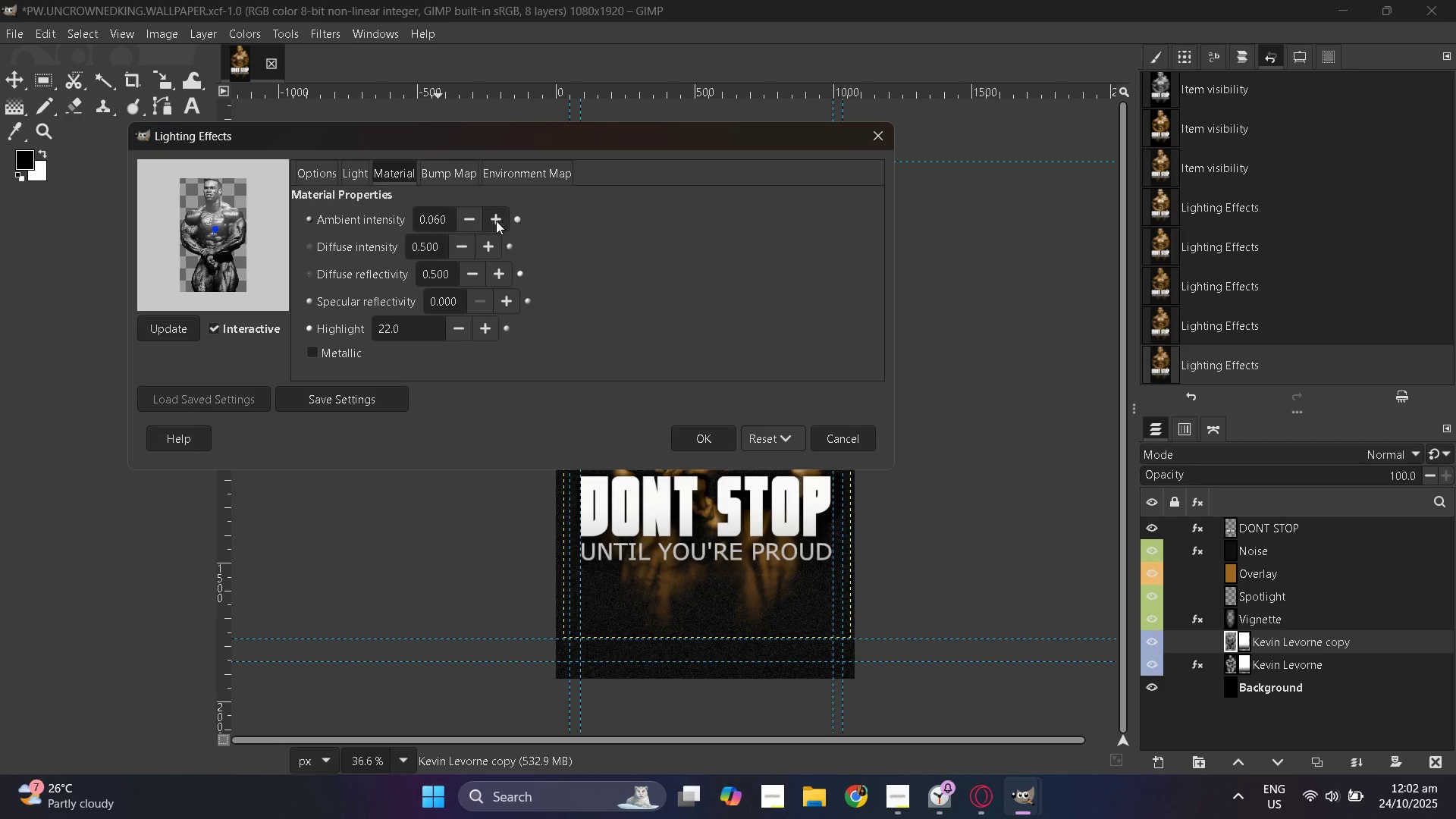 
triple_click([496, 221])
 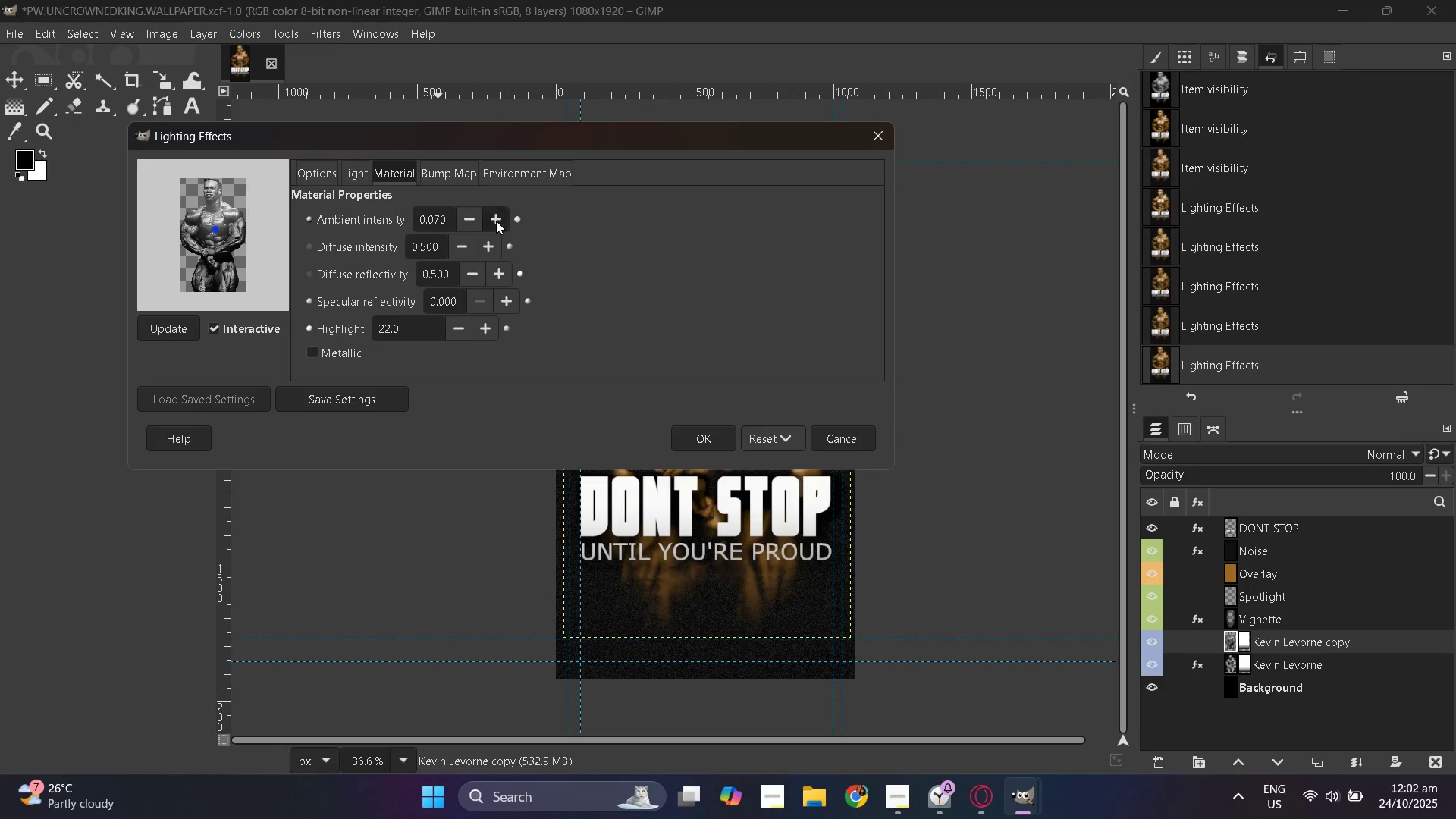 
triple_click([496, 221])
 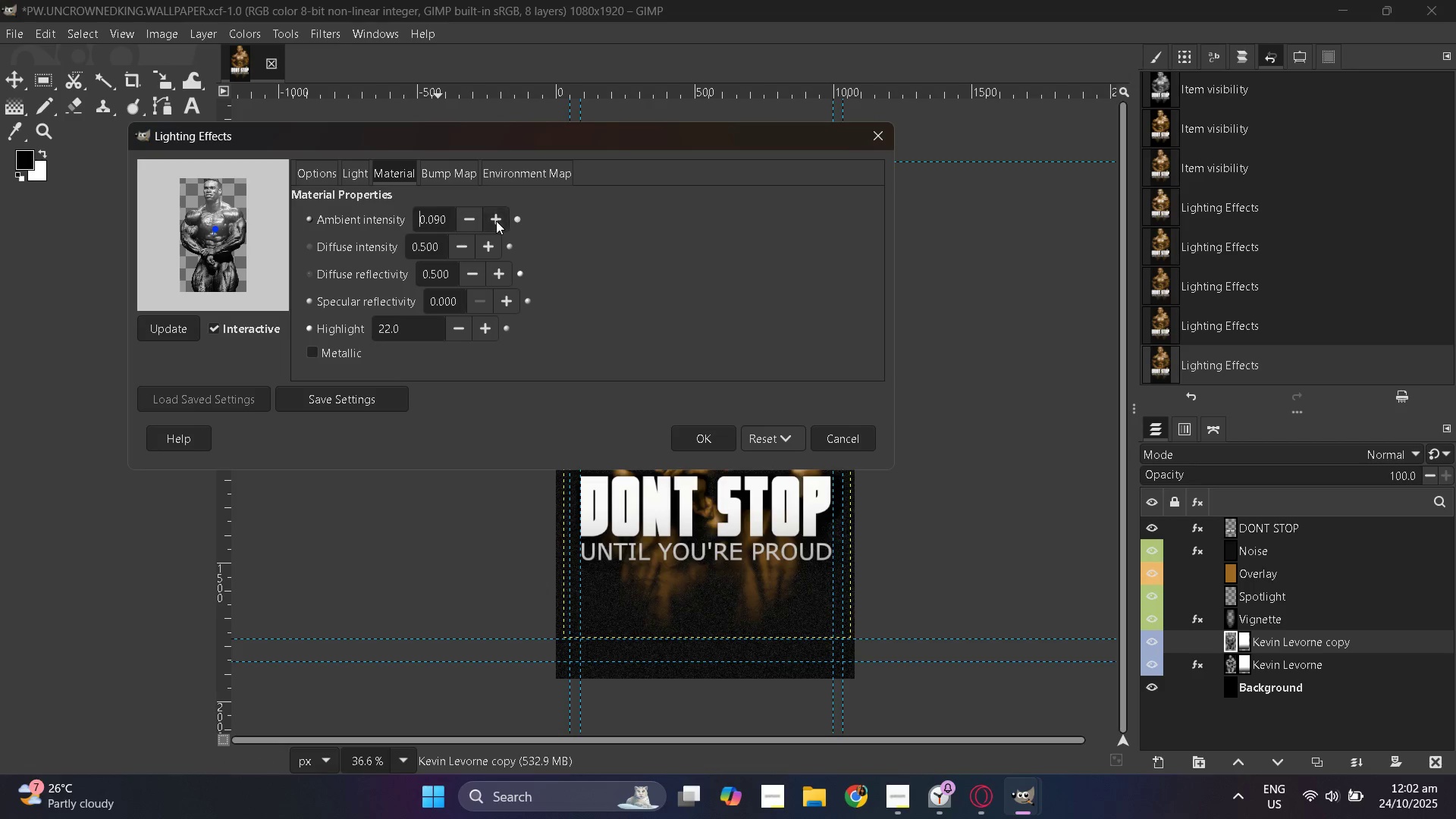 
triple_click([496, 221])
 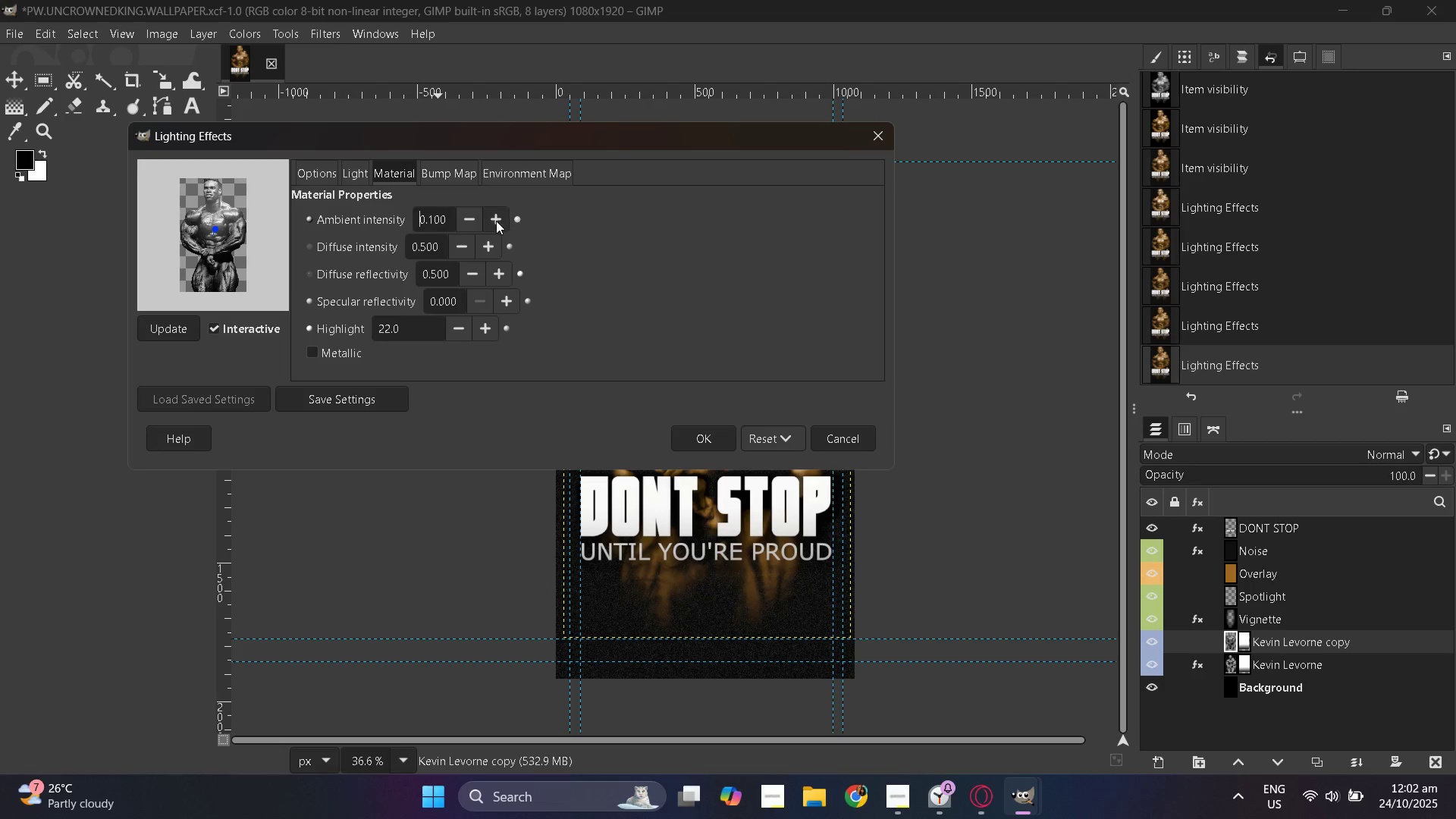 
triple_click([496, 221])
 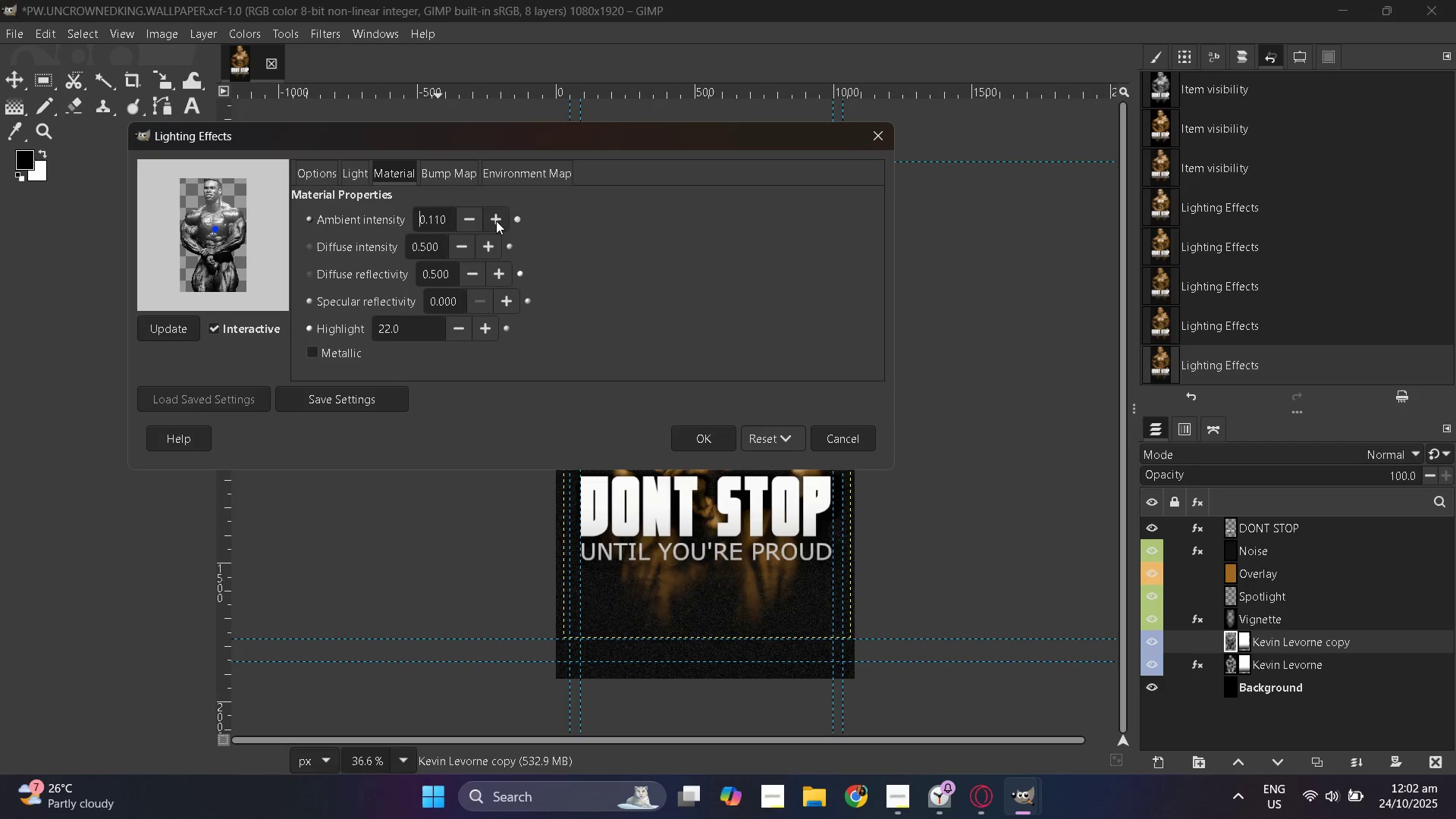 
triple_click([496, 221])
 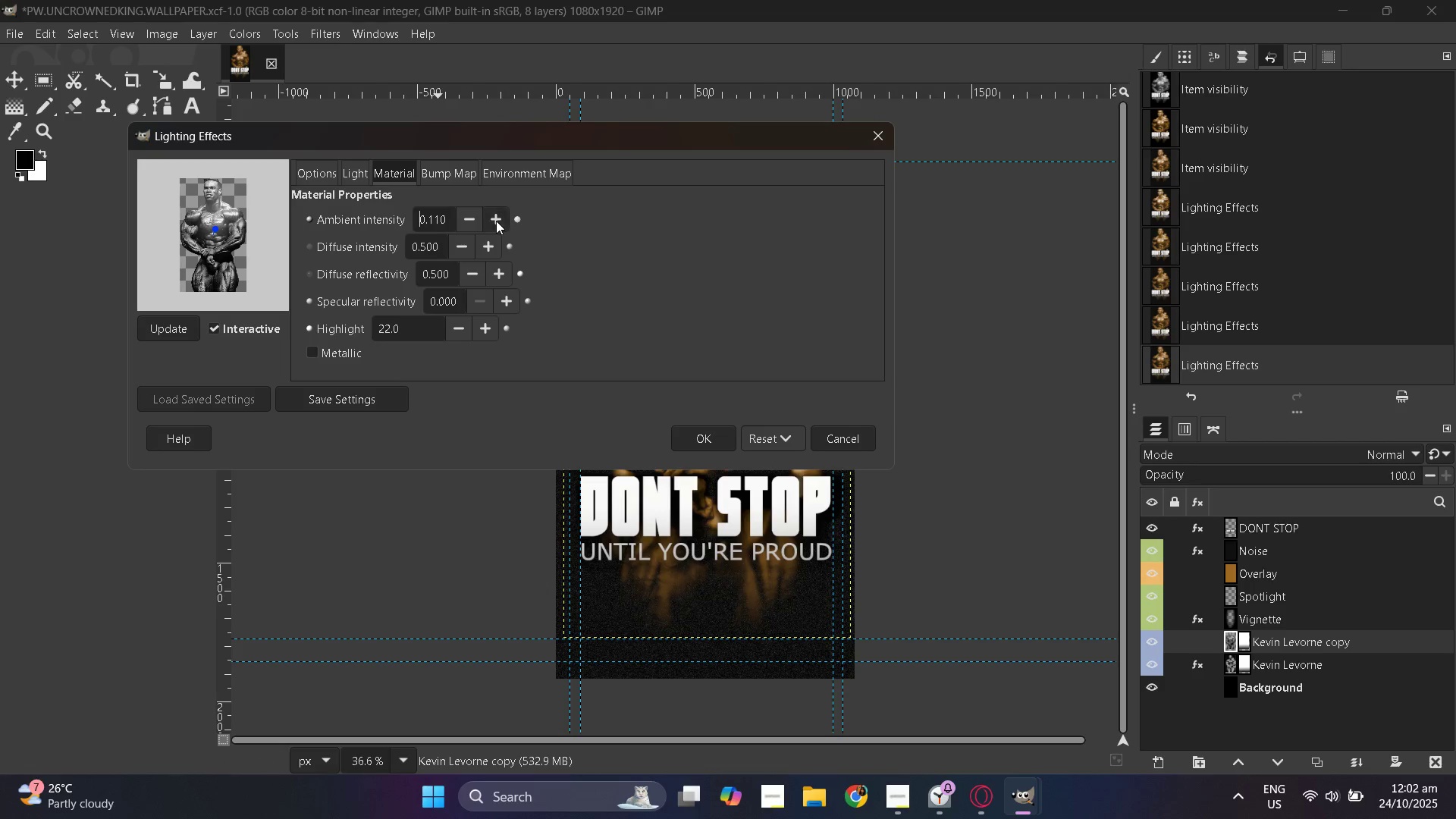 
triple_click([496, 221])
 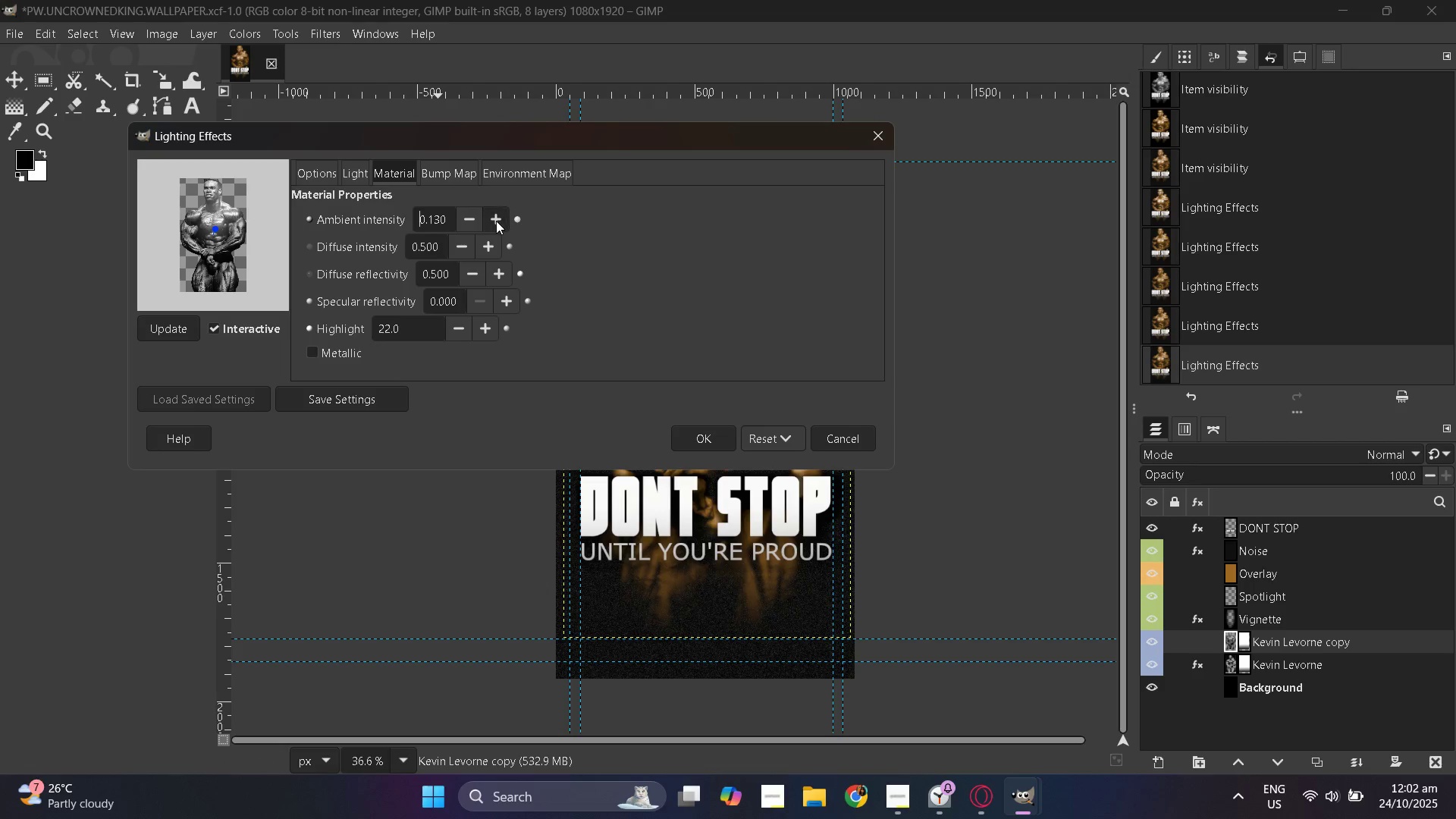 
triple_click([496, 221])
 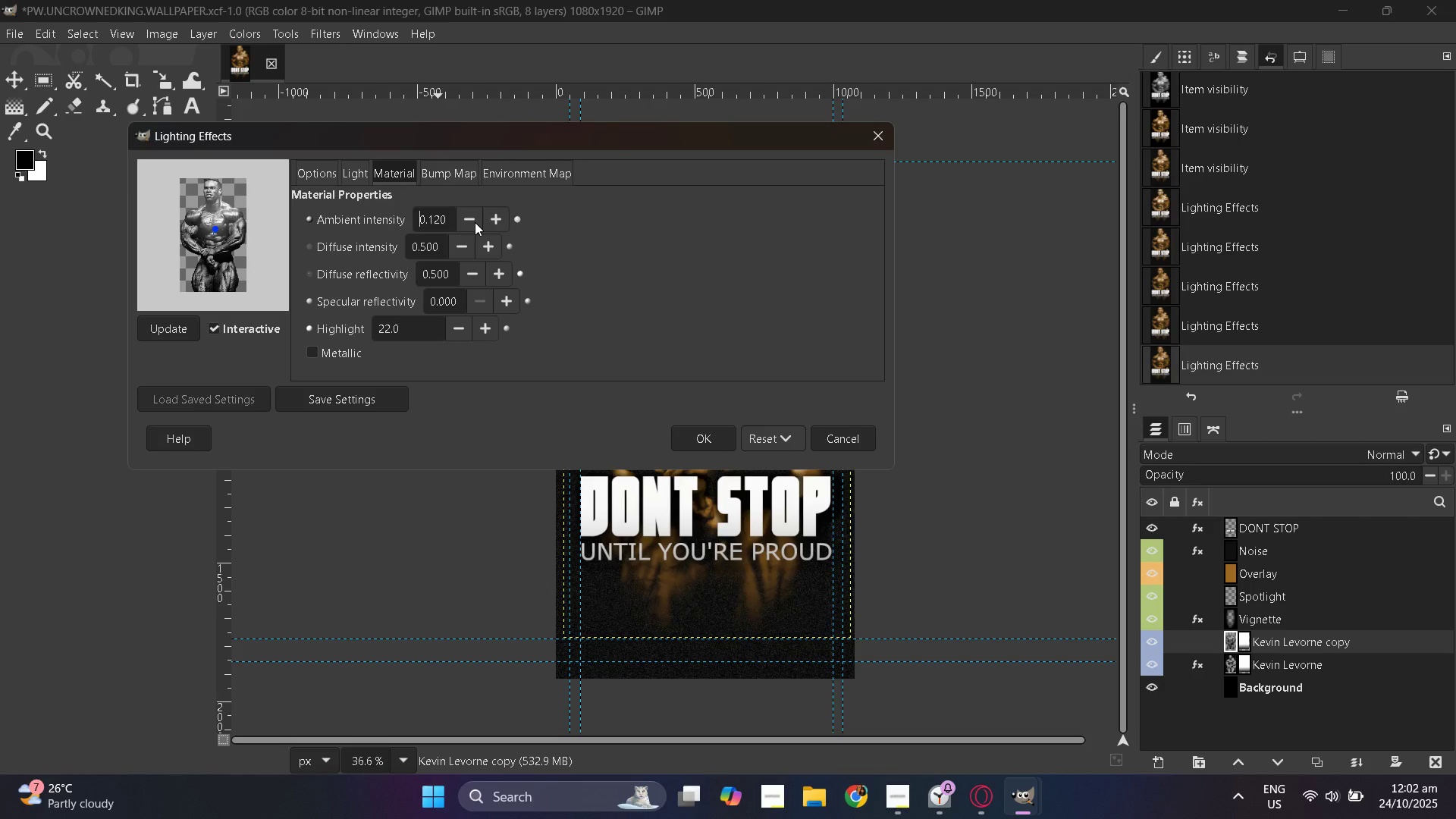 
double_click([475, 222])
 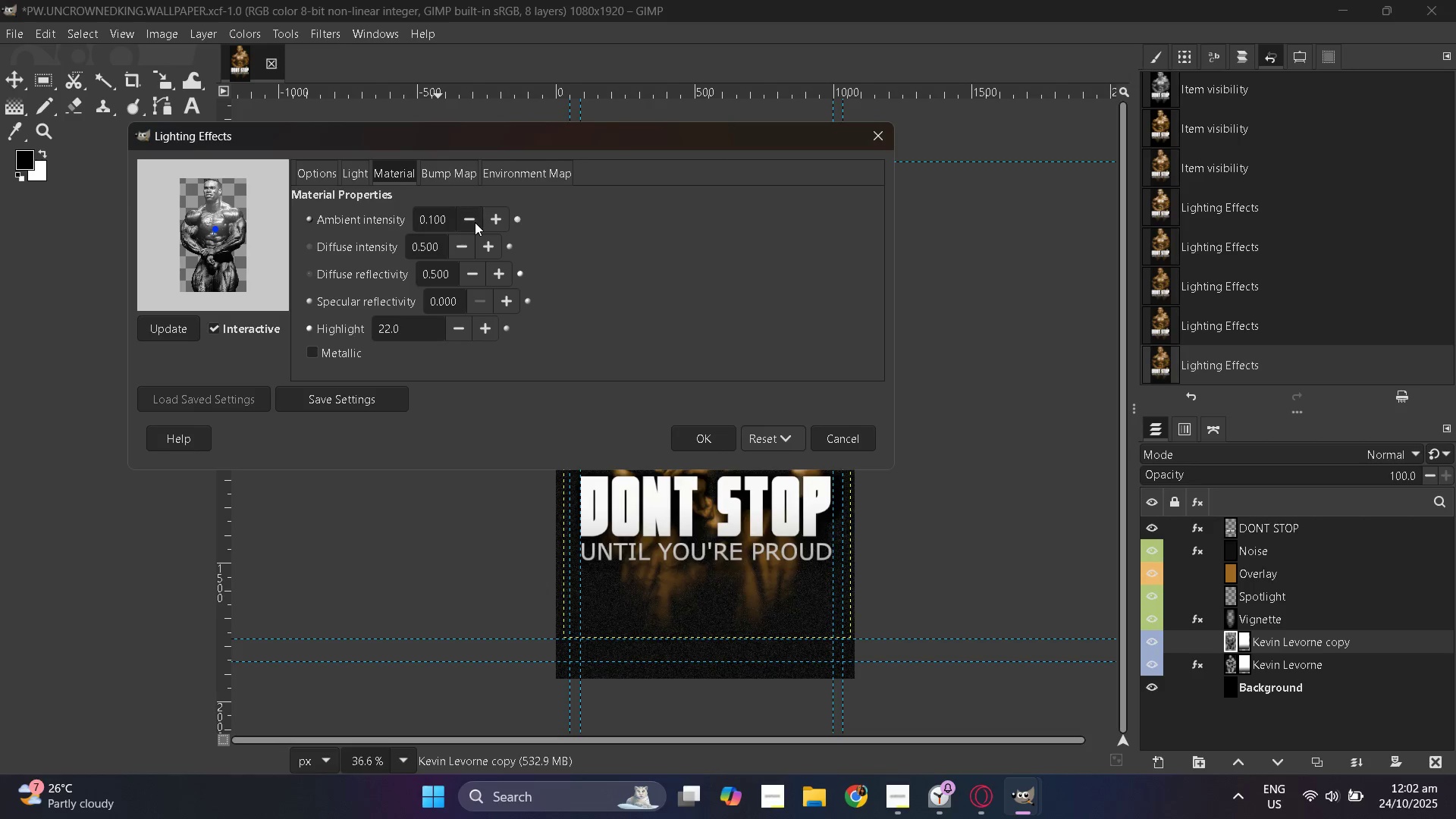 
triple_click([475, 222])
 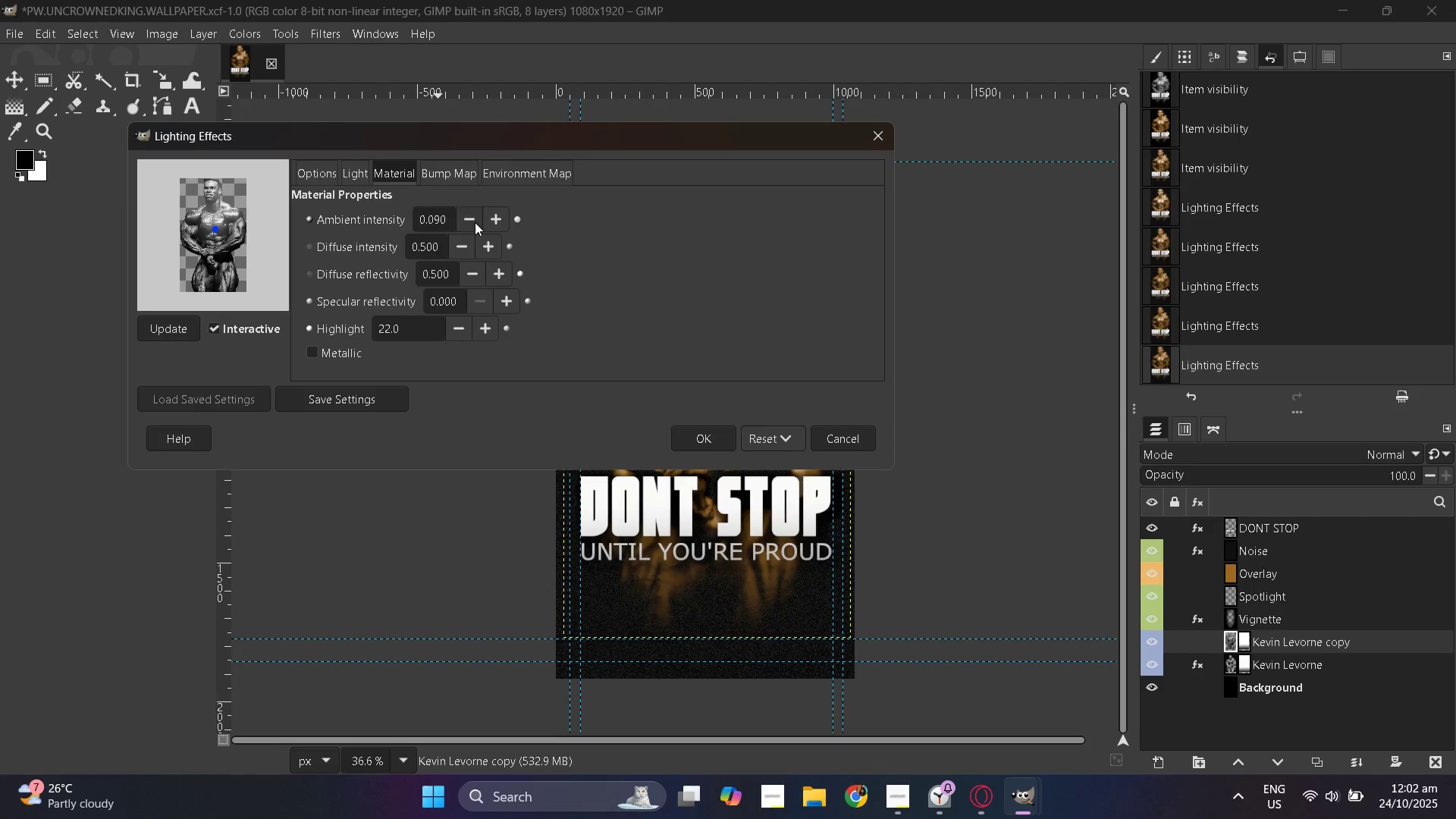 
triple_click([475, 222])
 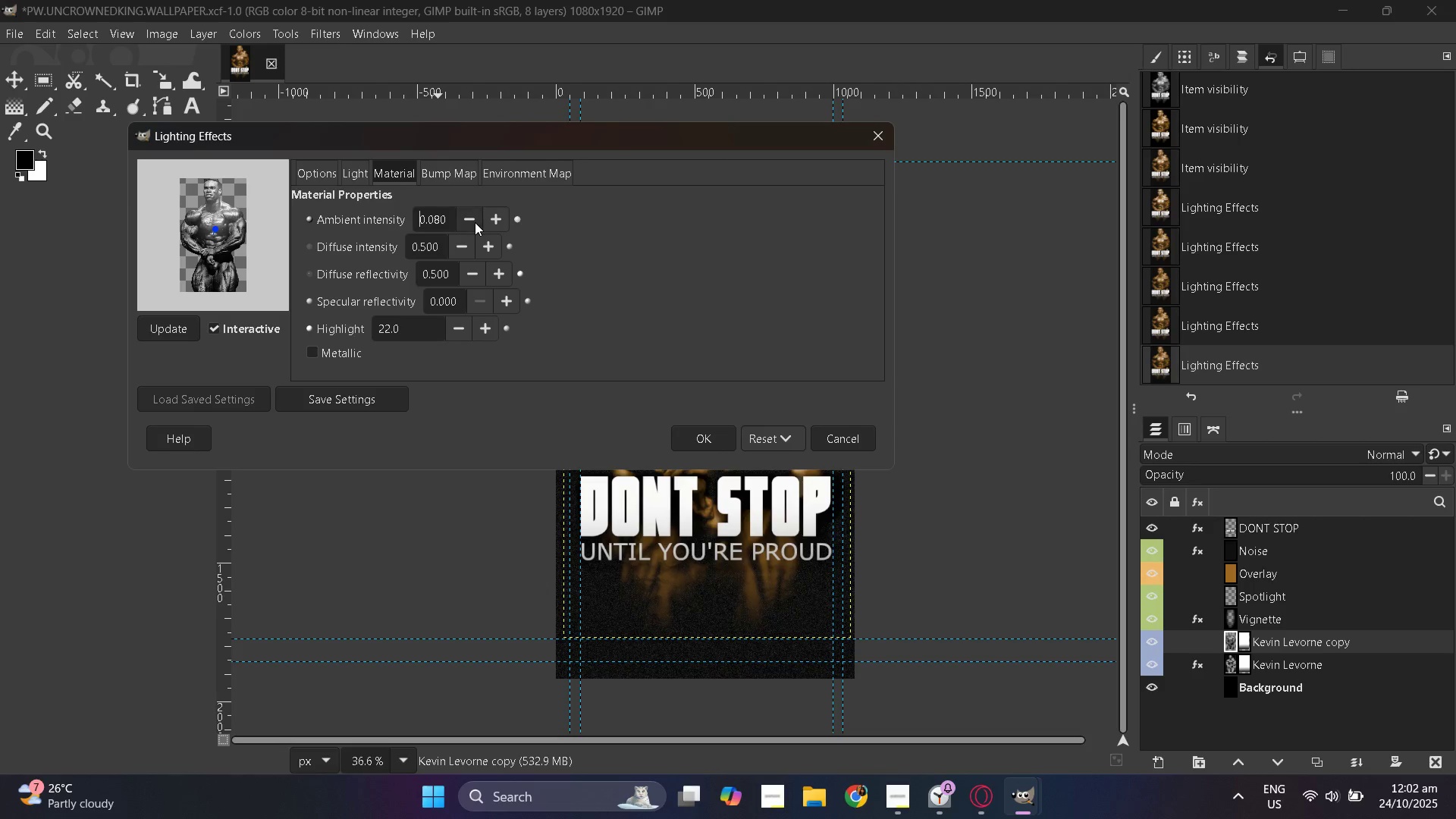 
triple_click([475, 222])
 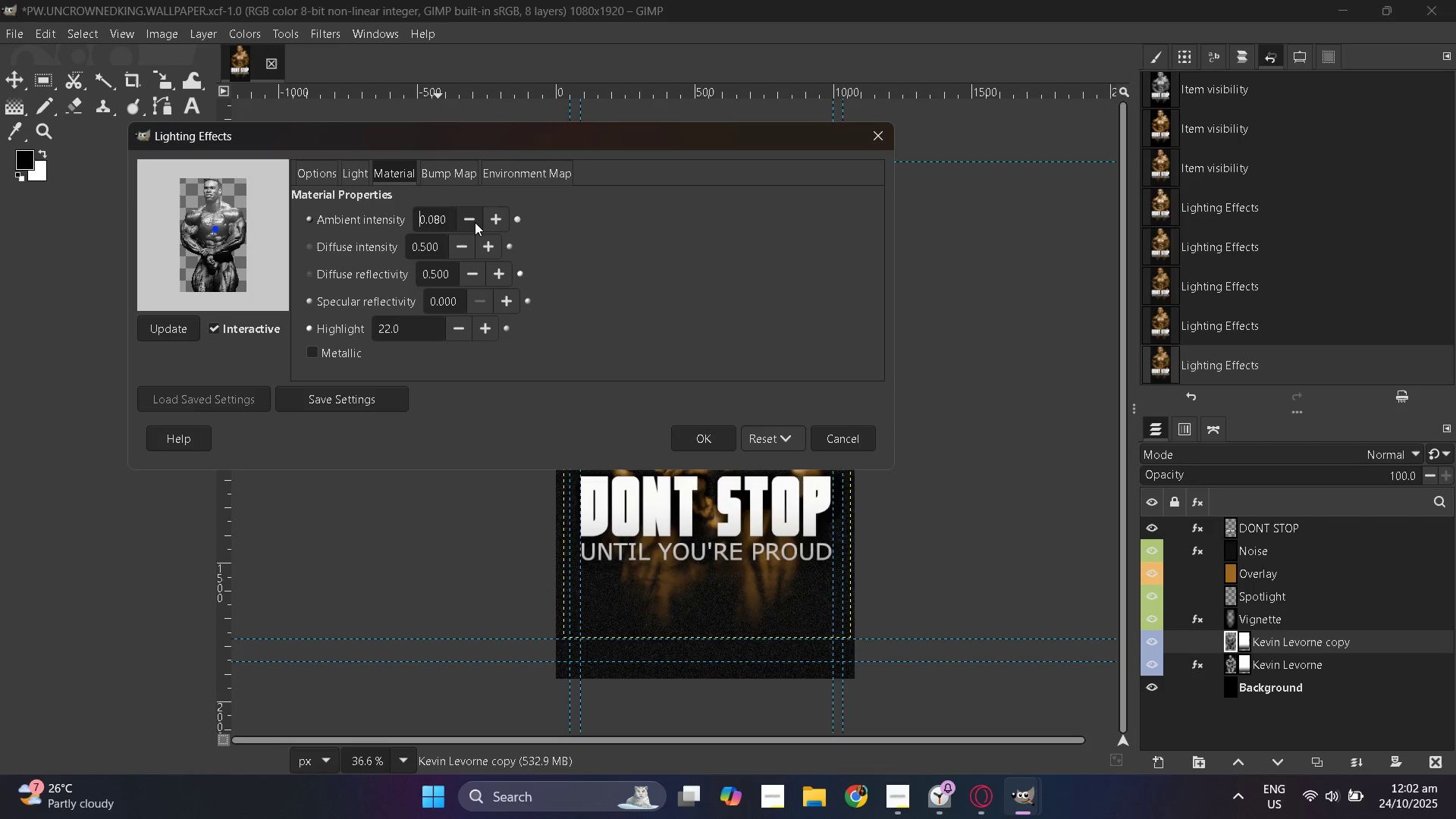 
triple_click([475, 222])
 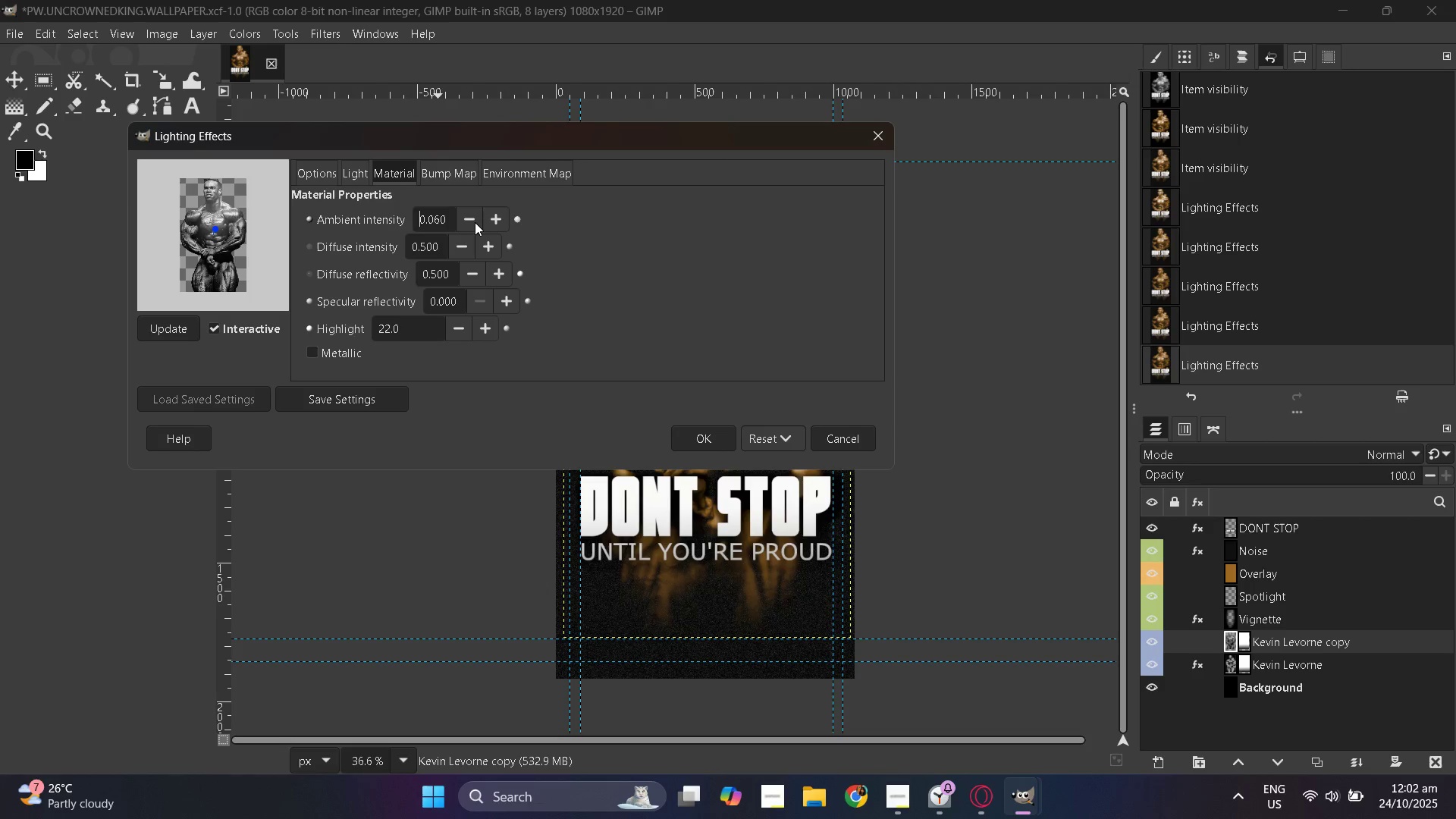 
triple_click([475, 222])
 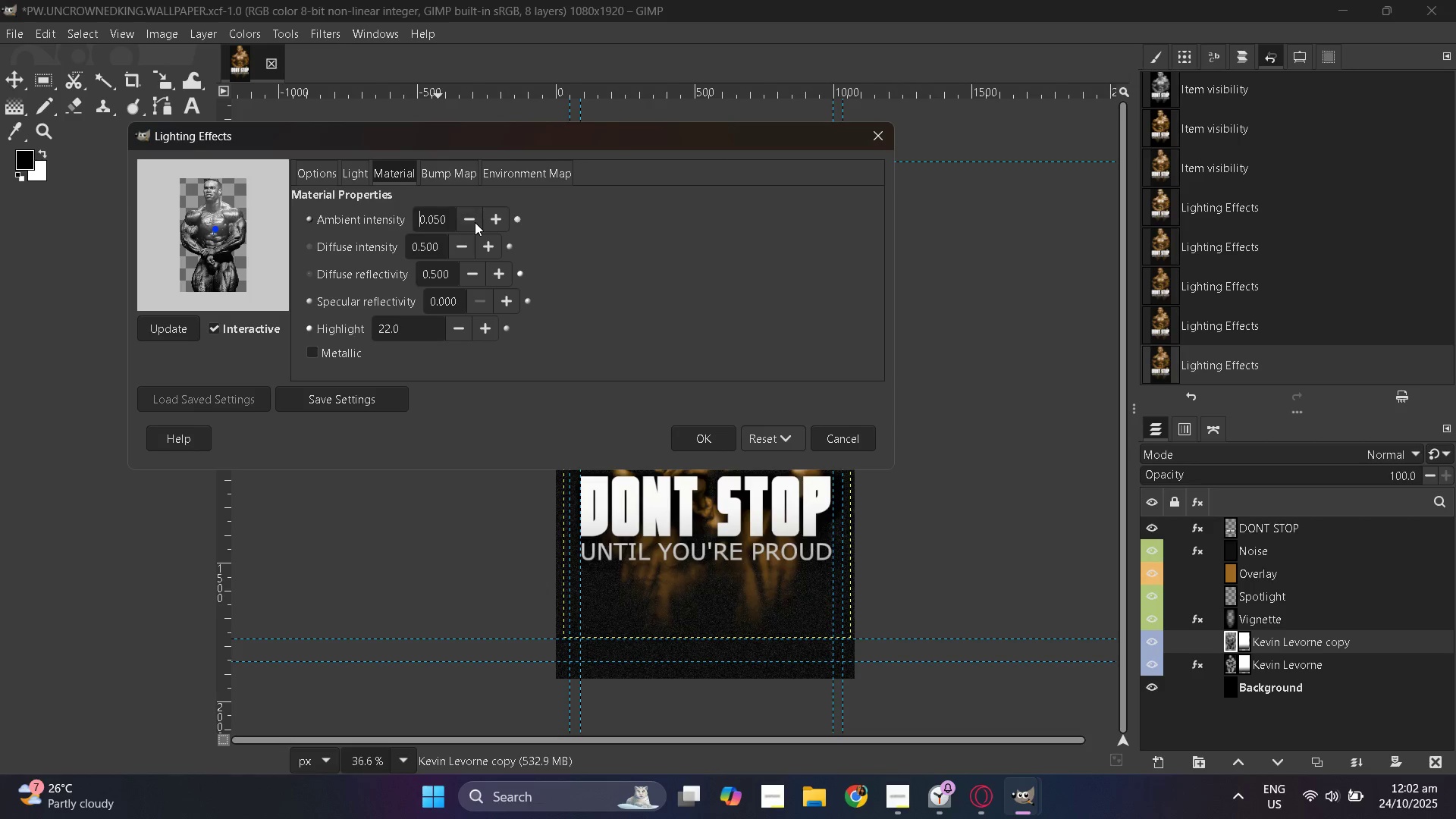 
triple_click([475, 222])
 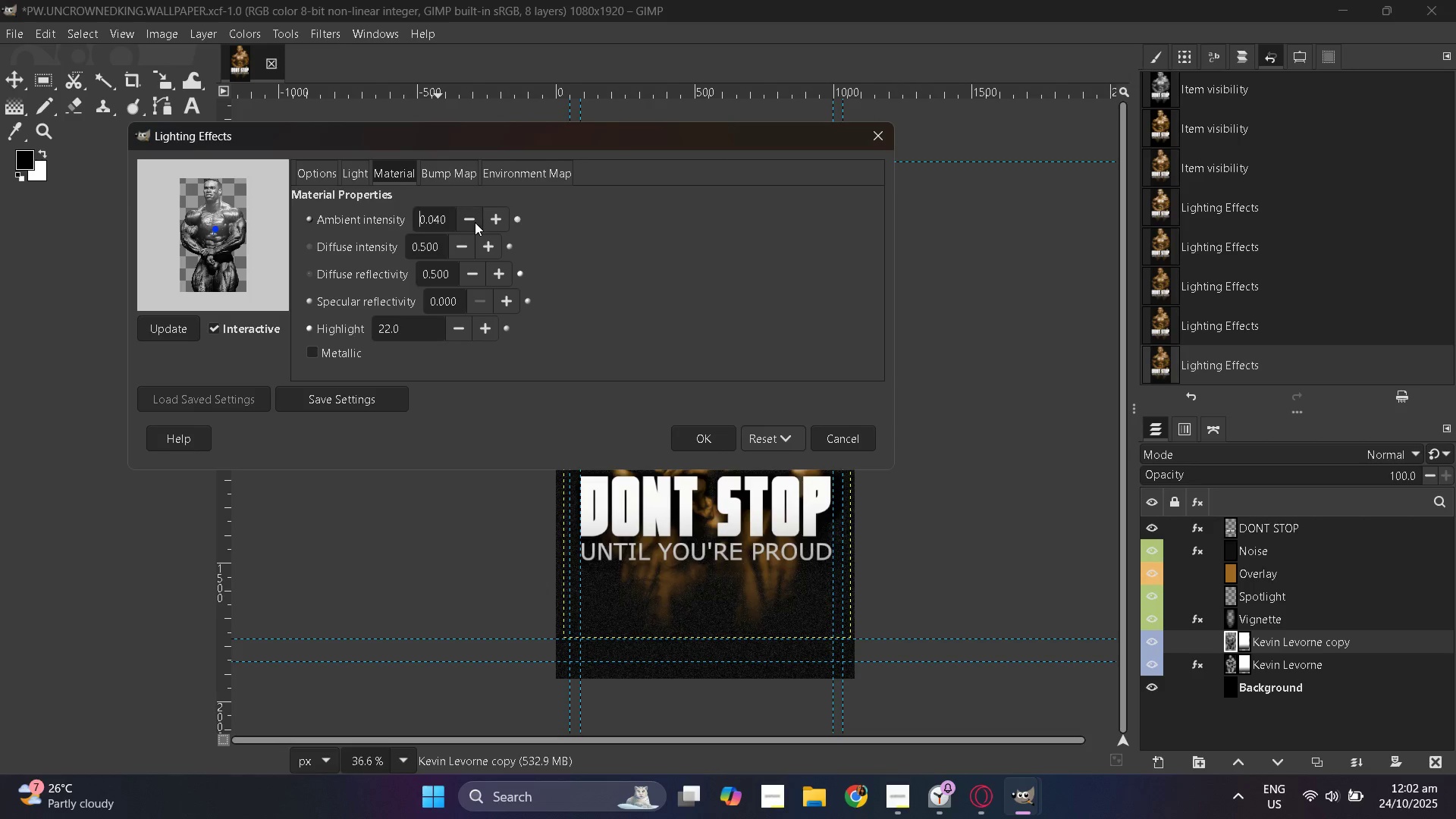 
triple_click([475, 222])
 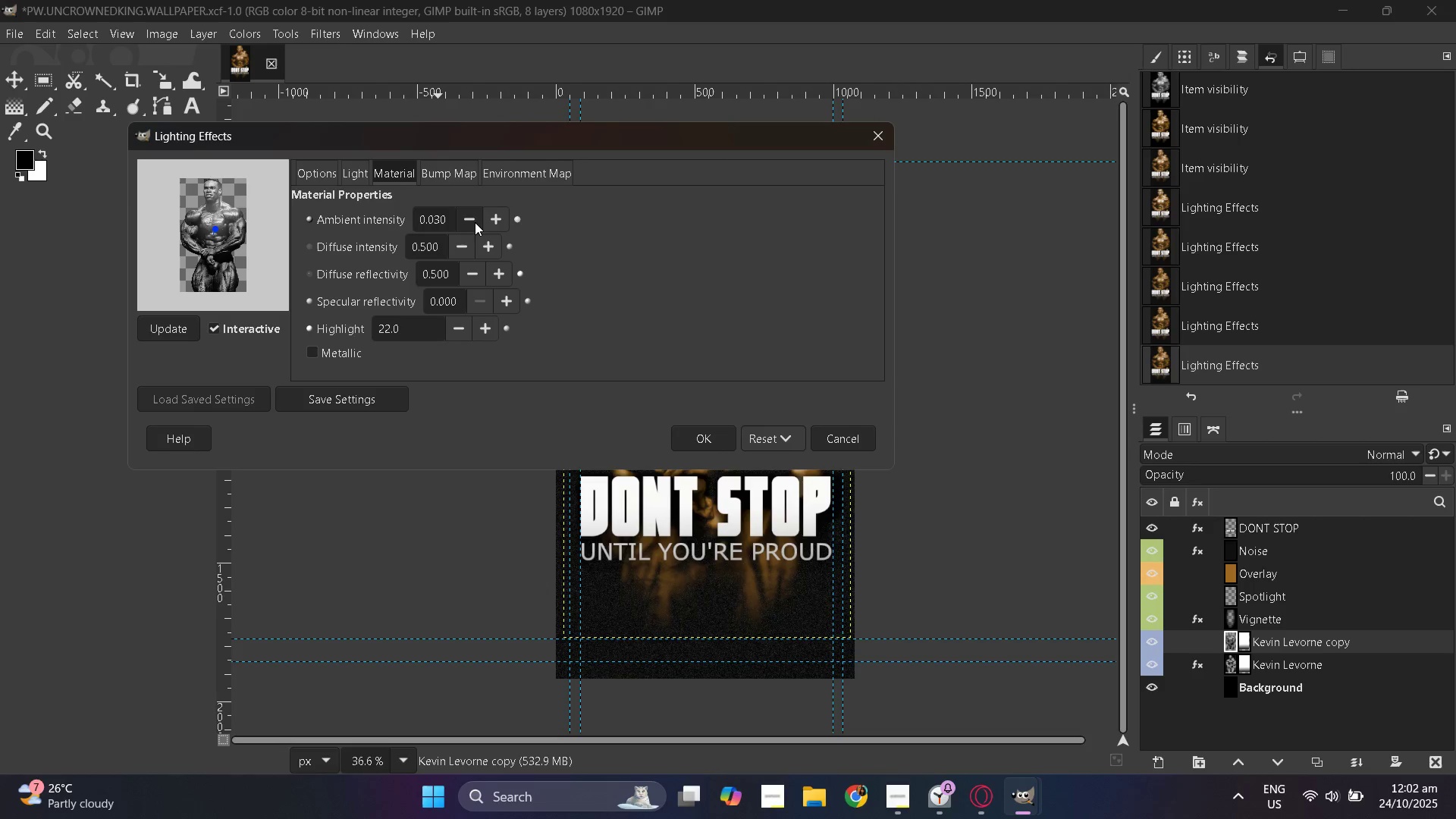 
triple_click([475, 222])
 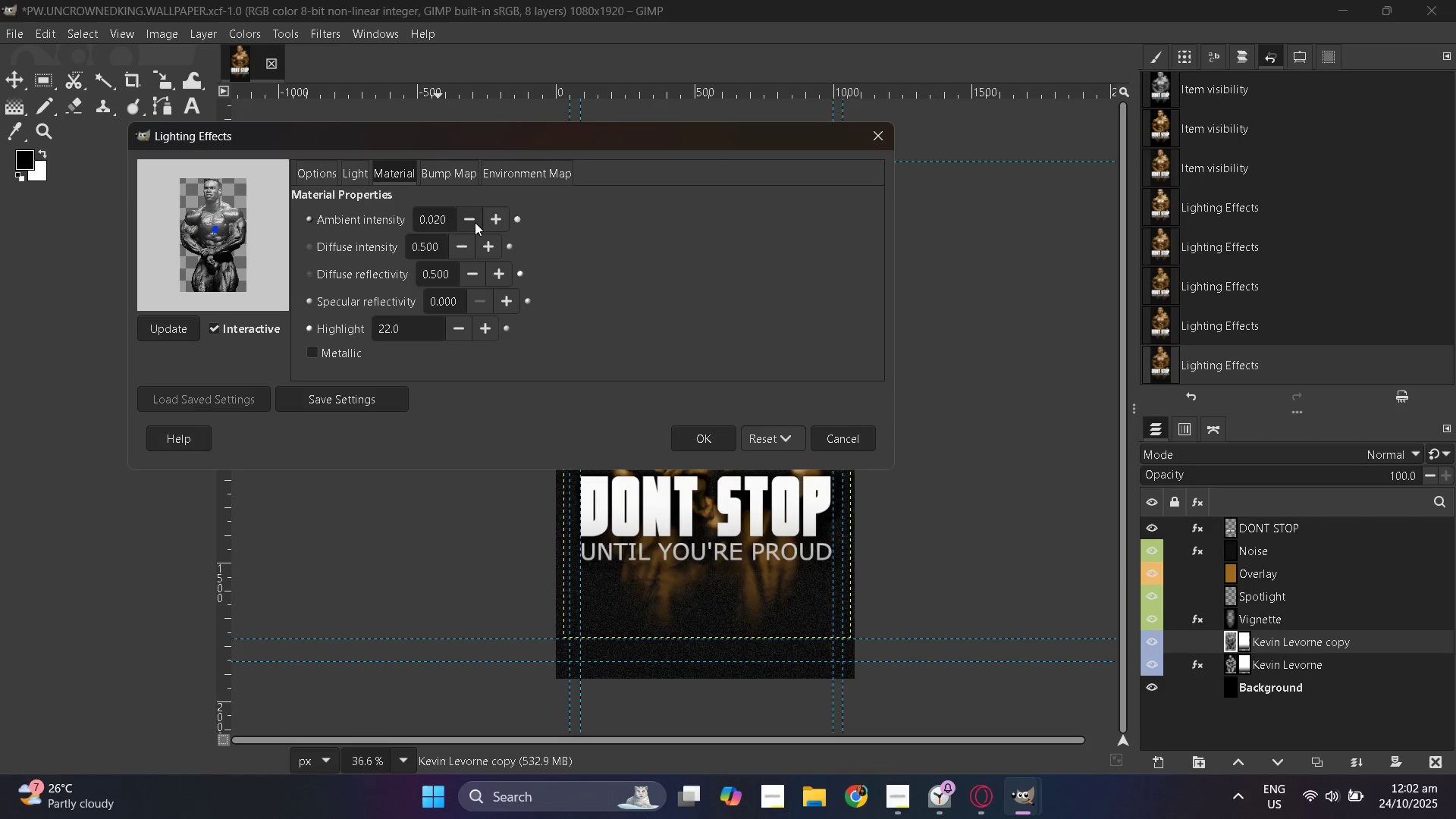 
triple_click([475, 222])
 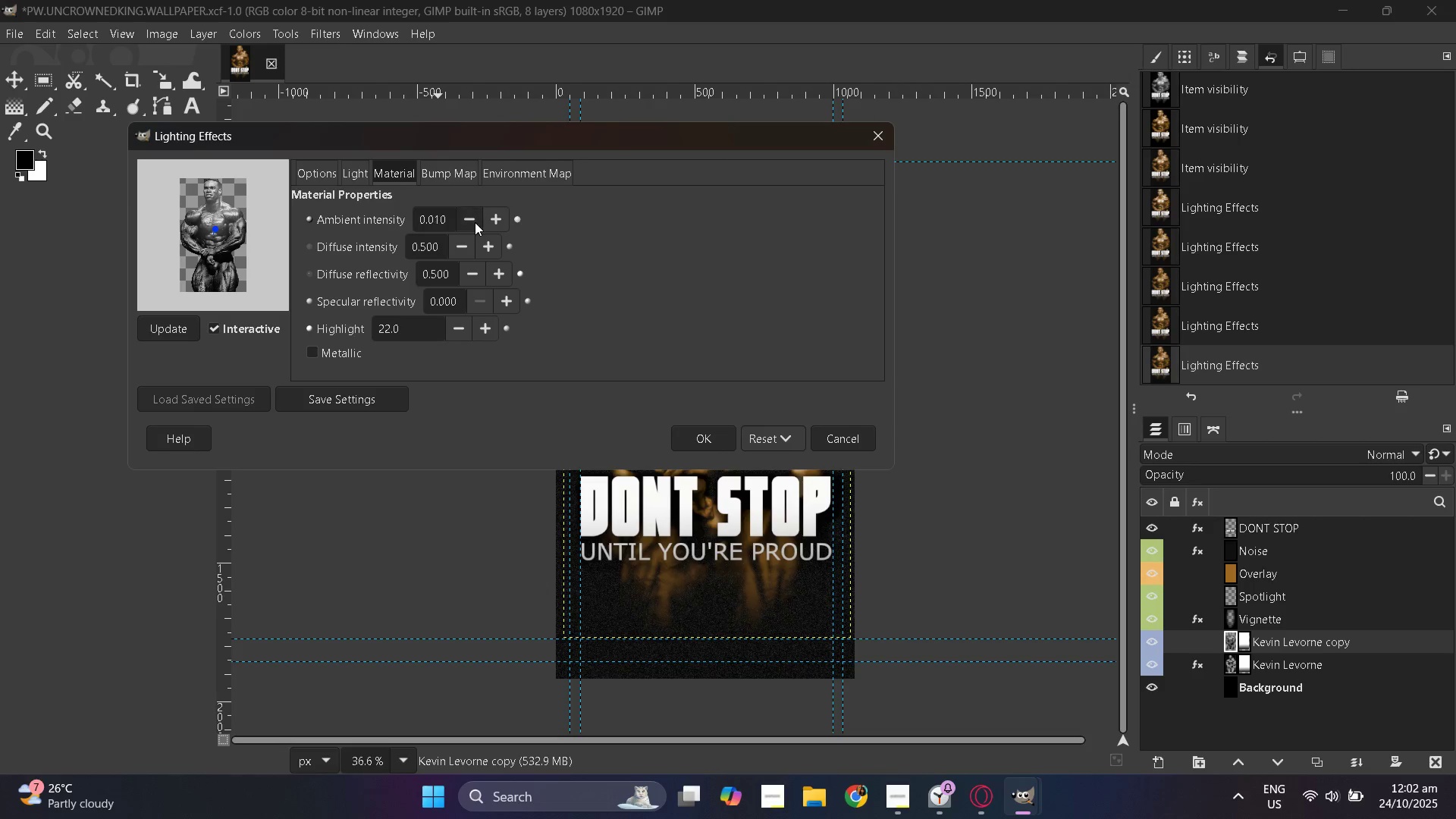 
triple_click([475, 222])
 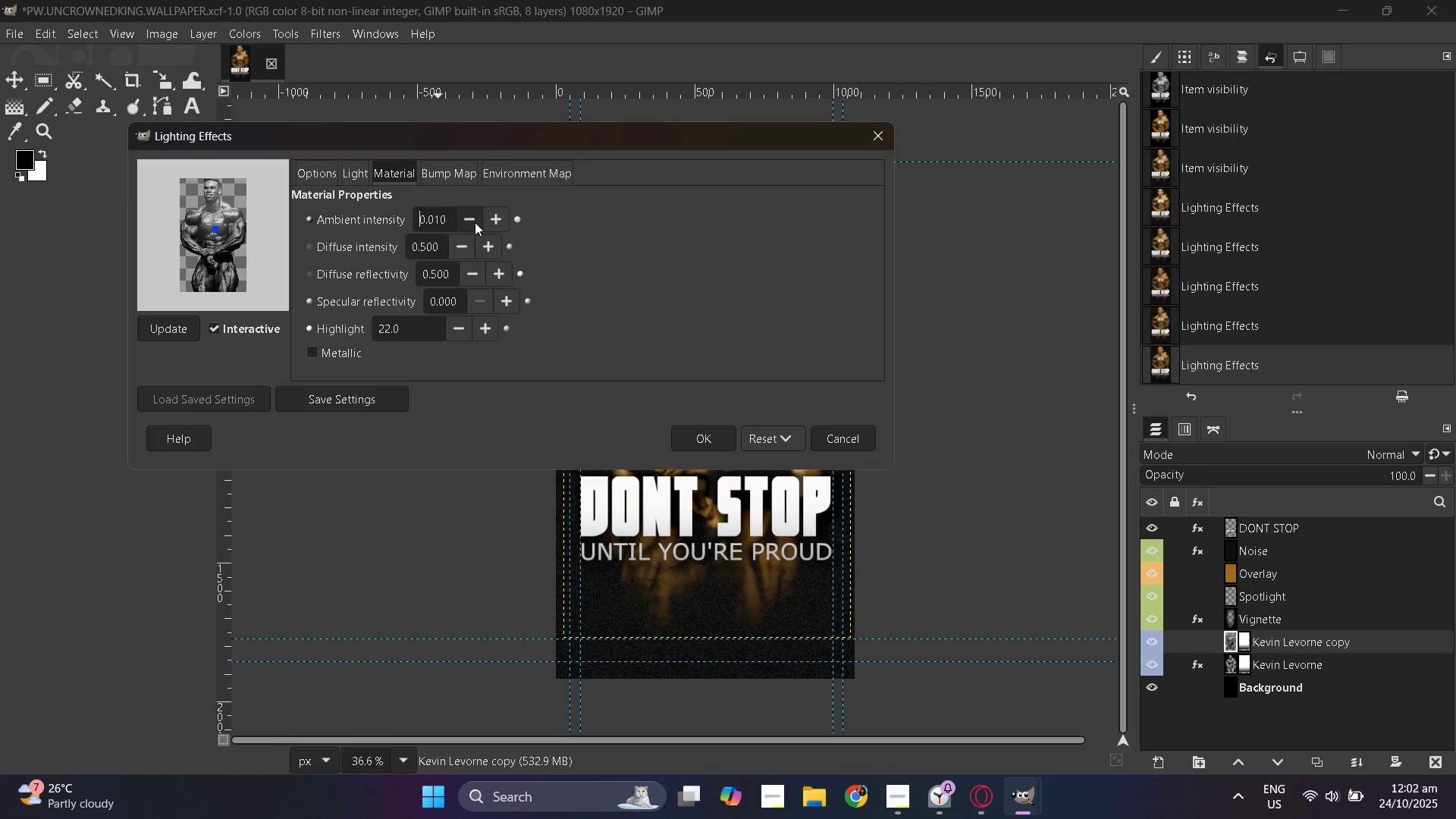 
triple_click([475, 222])
 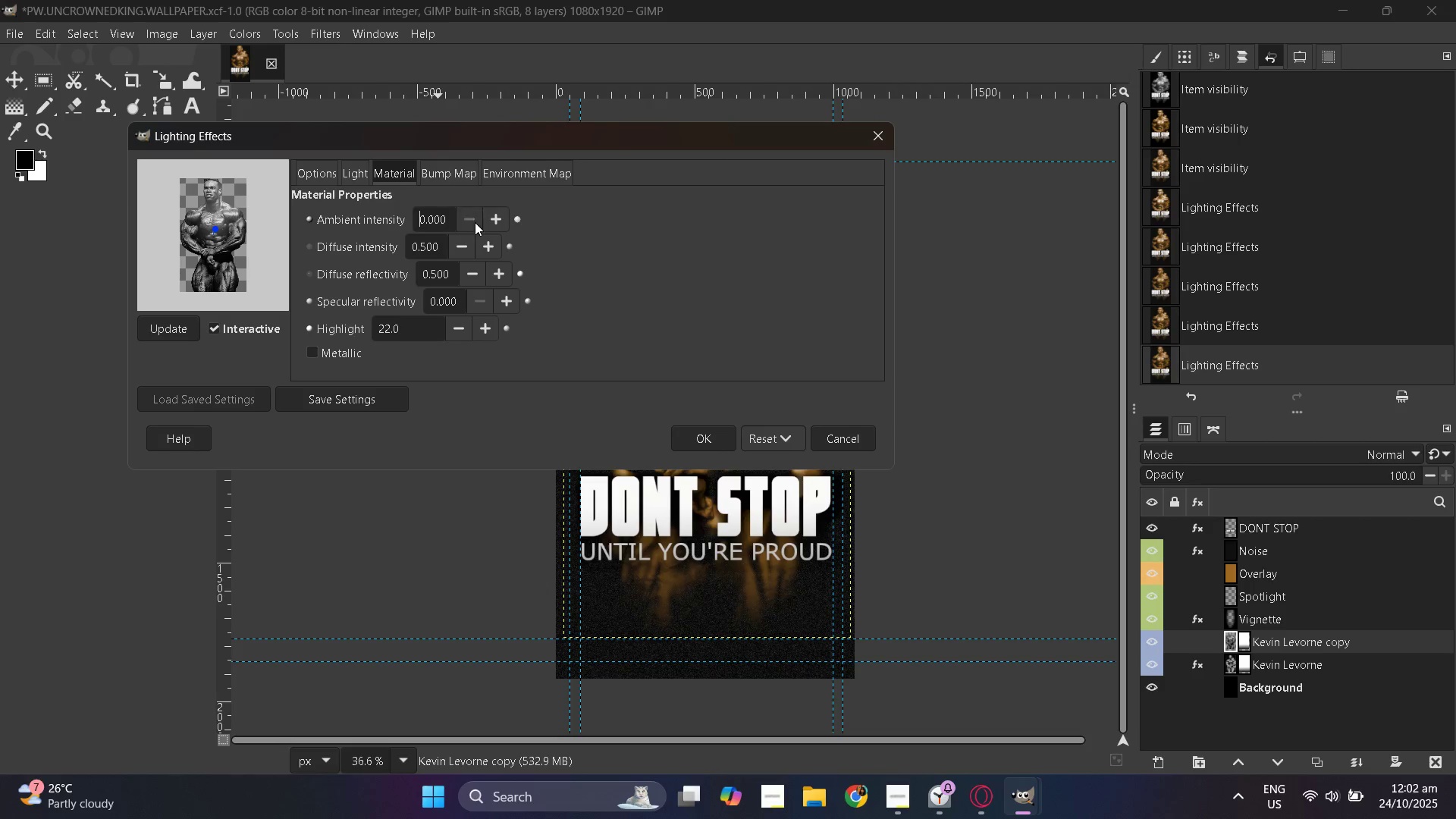 
triple_click([475, 222])
 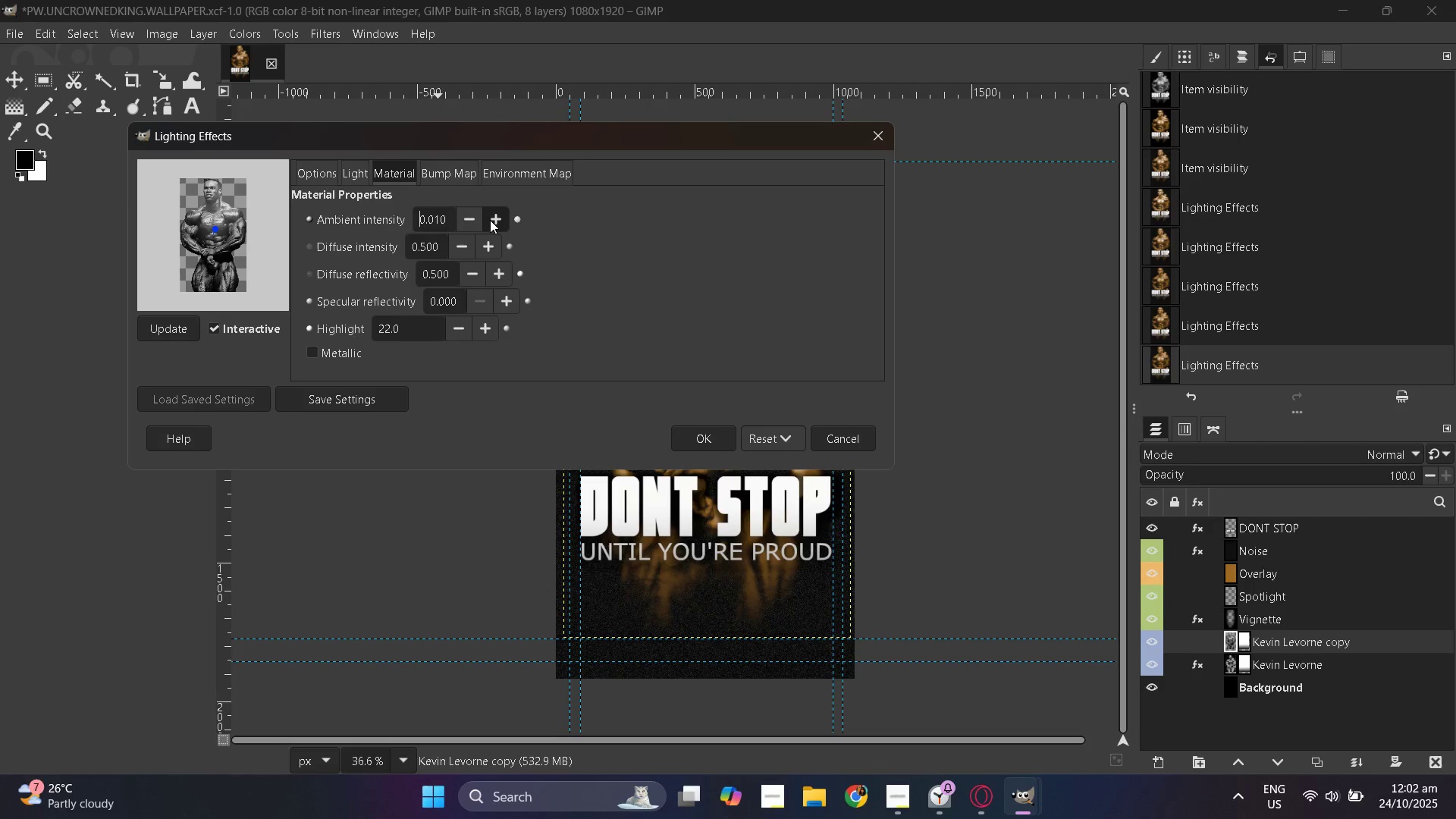 
left_click([490, 220])
 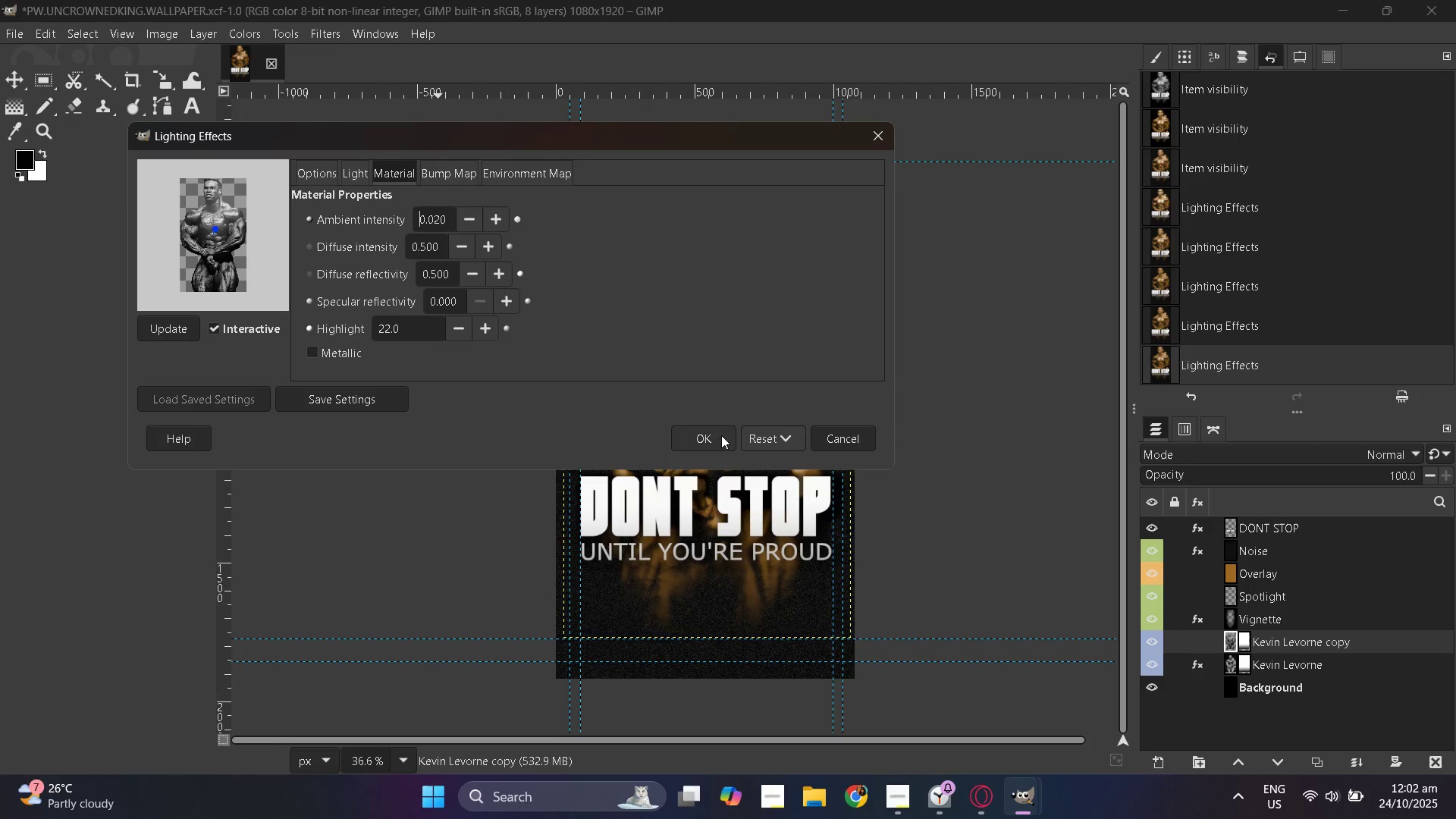 
left_click([708, 435])
 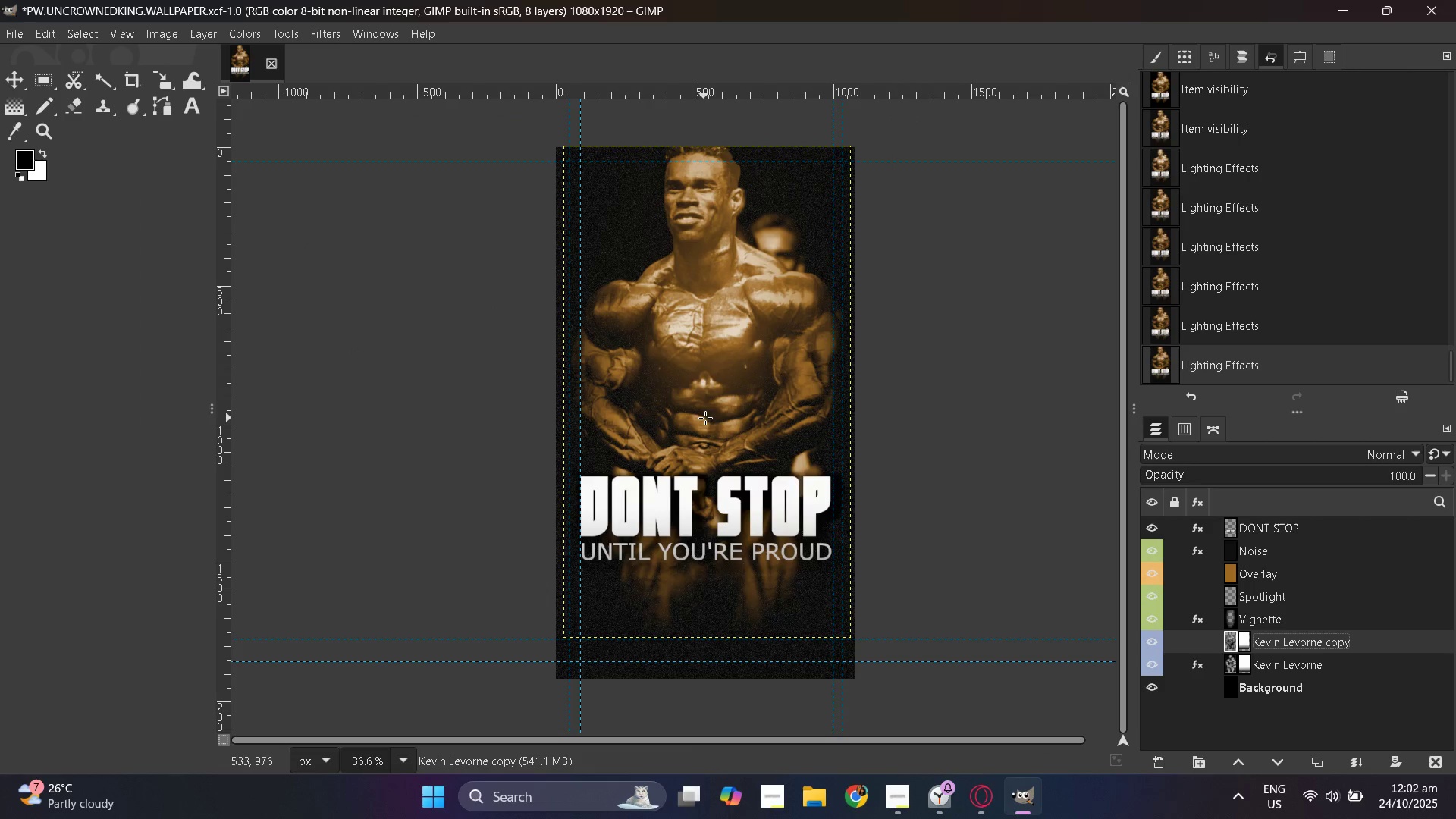 
key(Alt+AltLeft)
 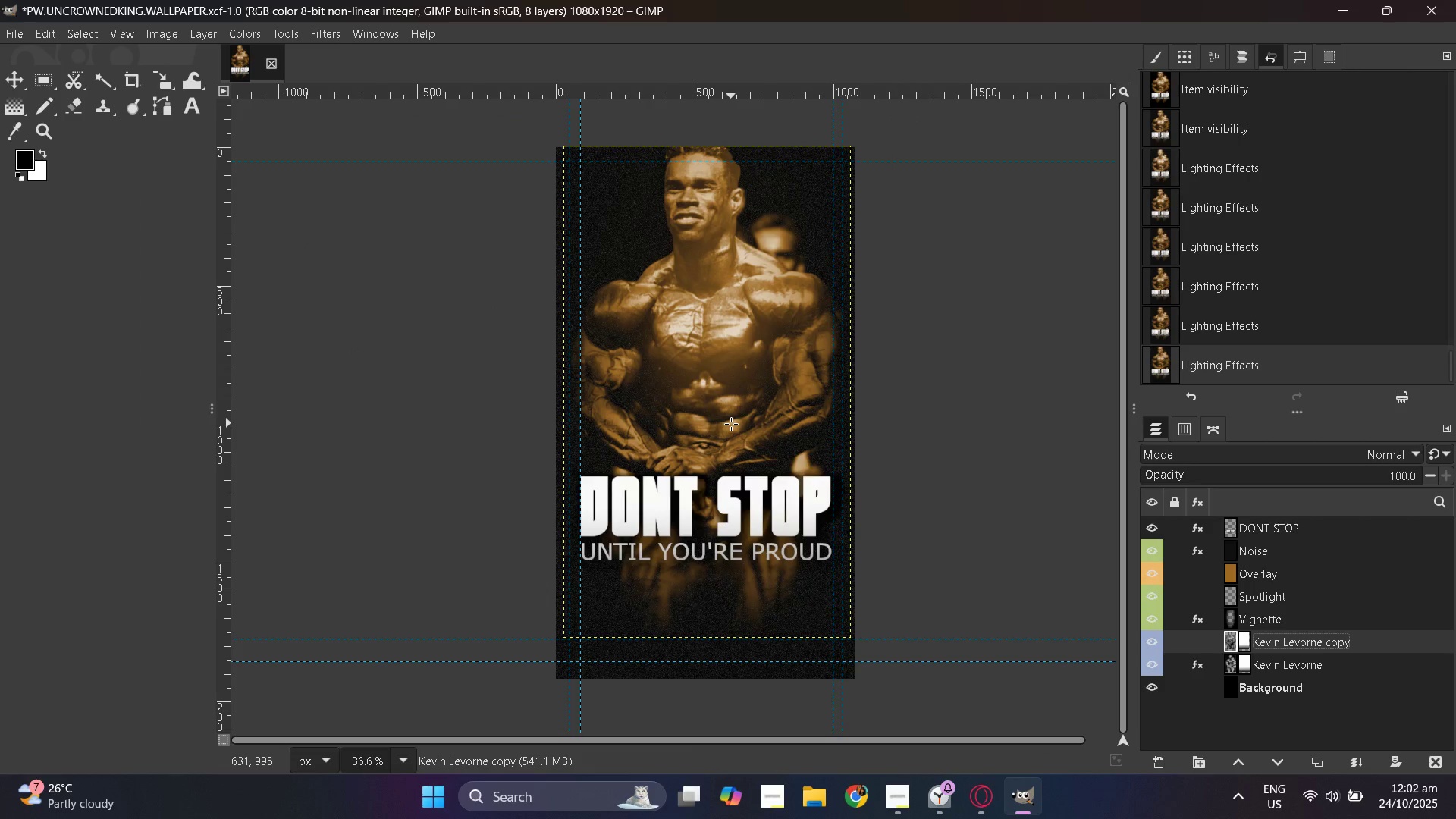 
key(Alt+Tab)
 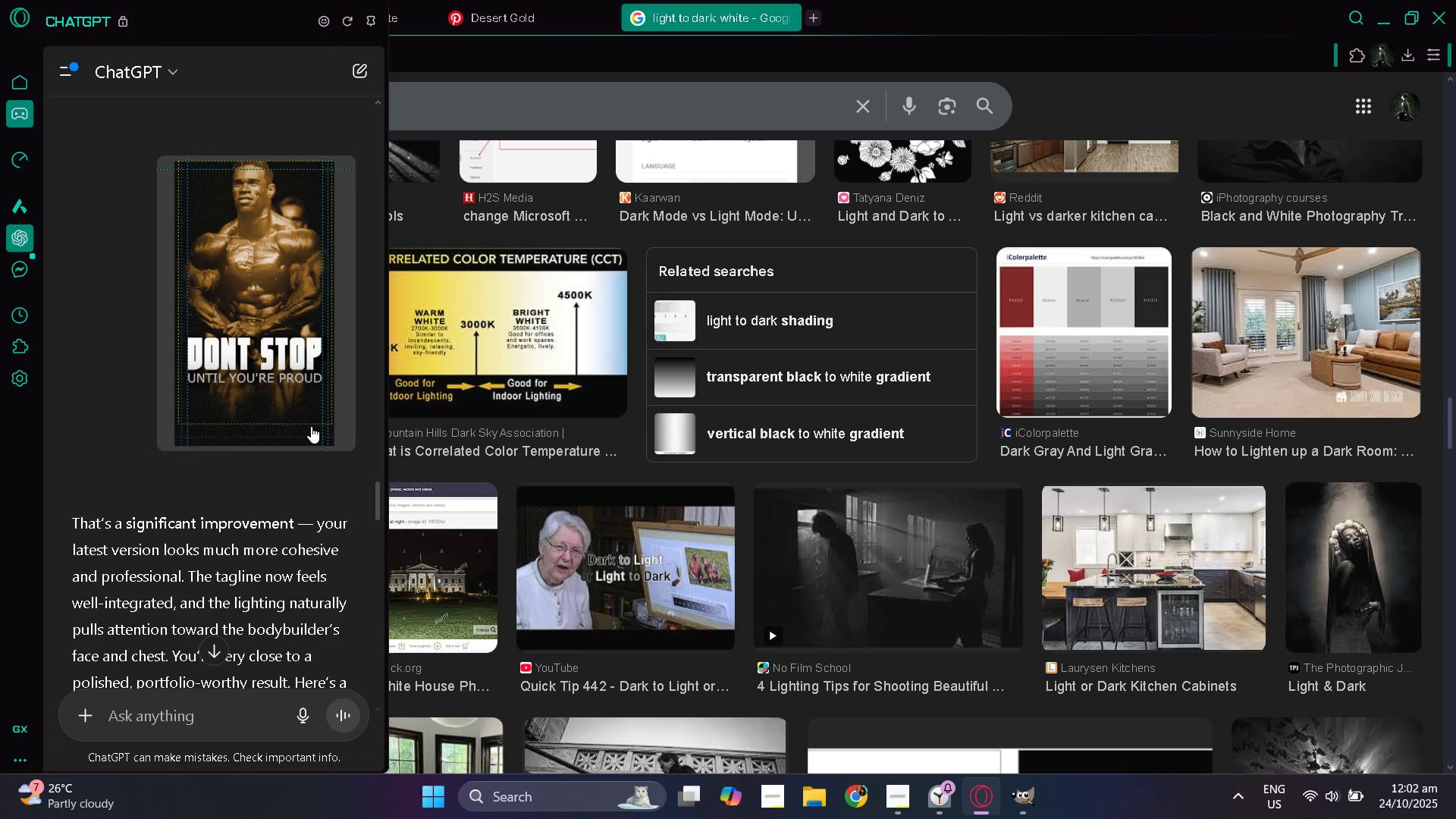 
scroll: coordinate [311, 426], scroll_direction: down, amount: 3.0
 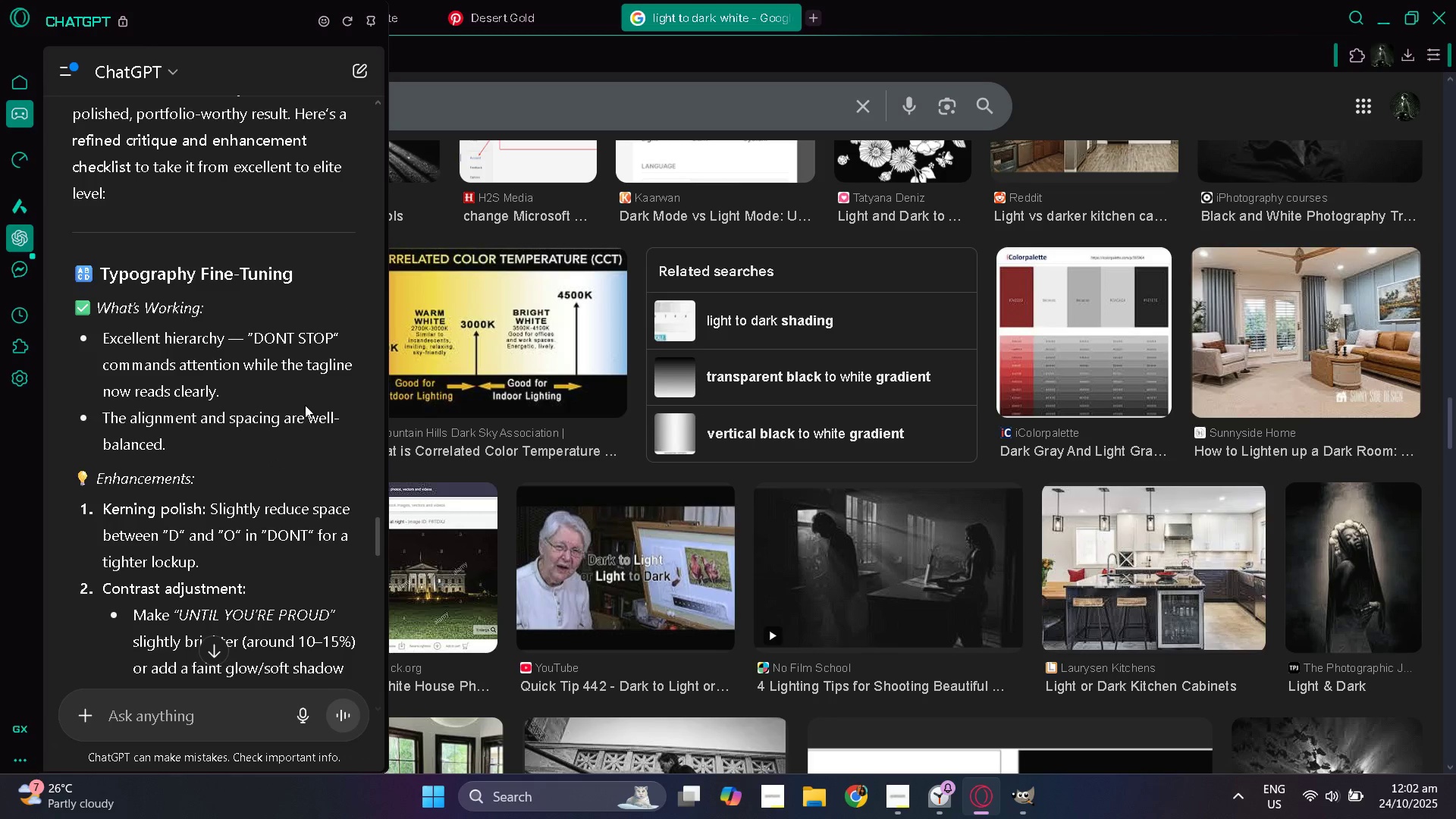 
wait(9.06)
 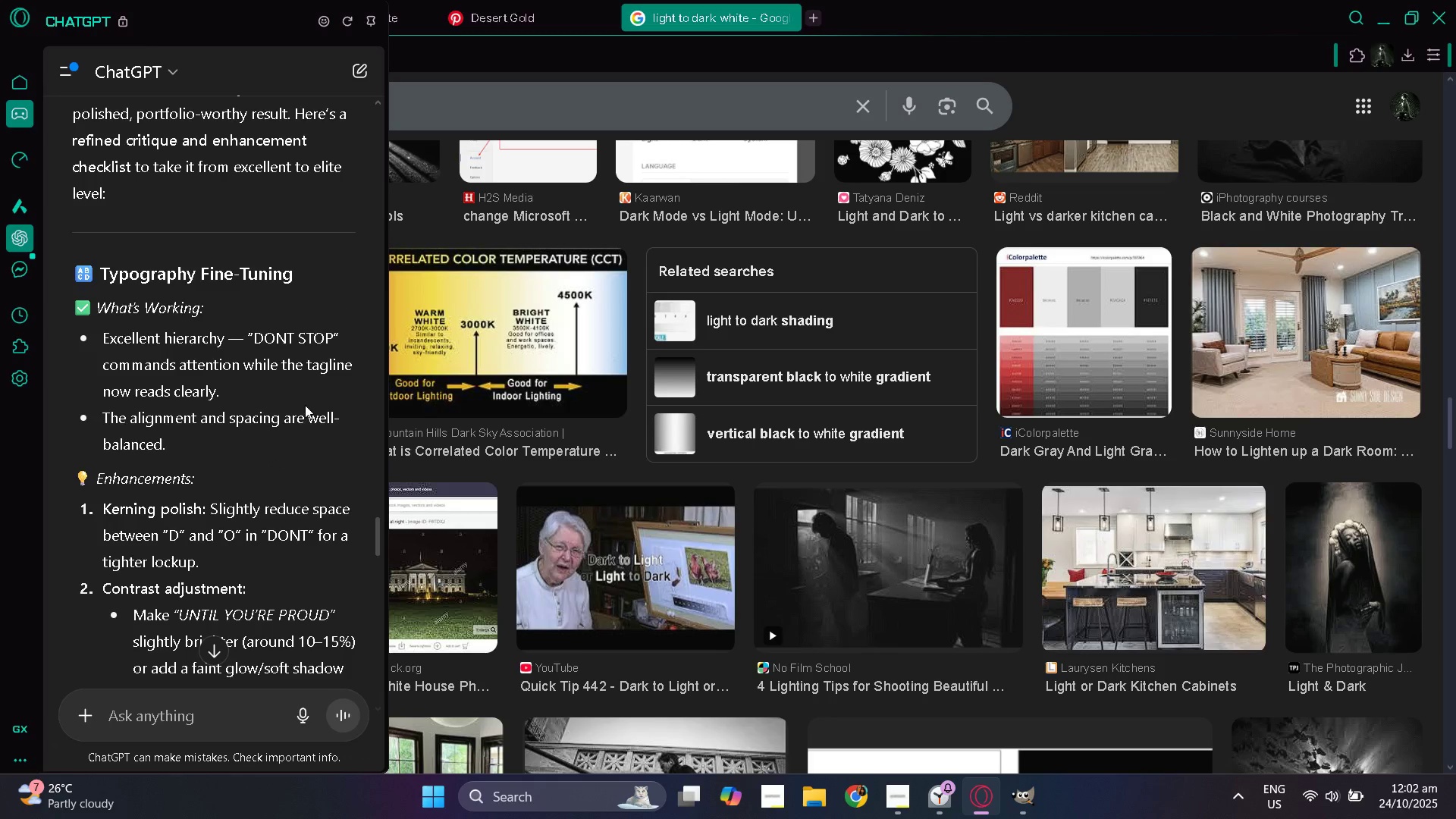 
scroll: coordinate [305, 405], scroll_direction: down, amount: 3.0
 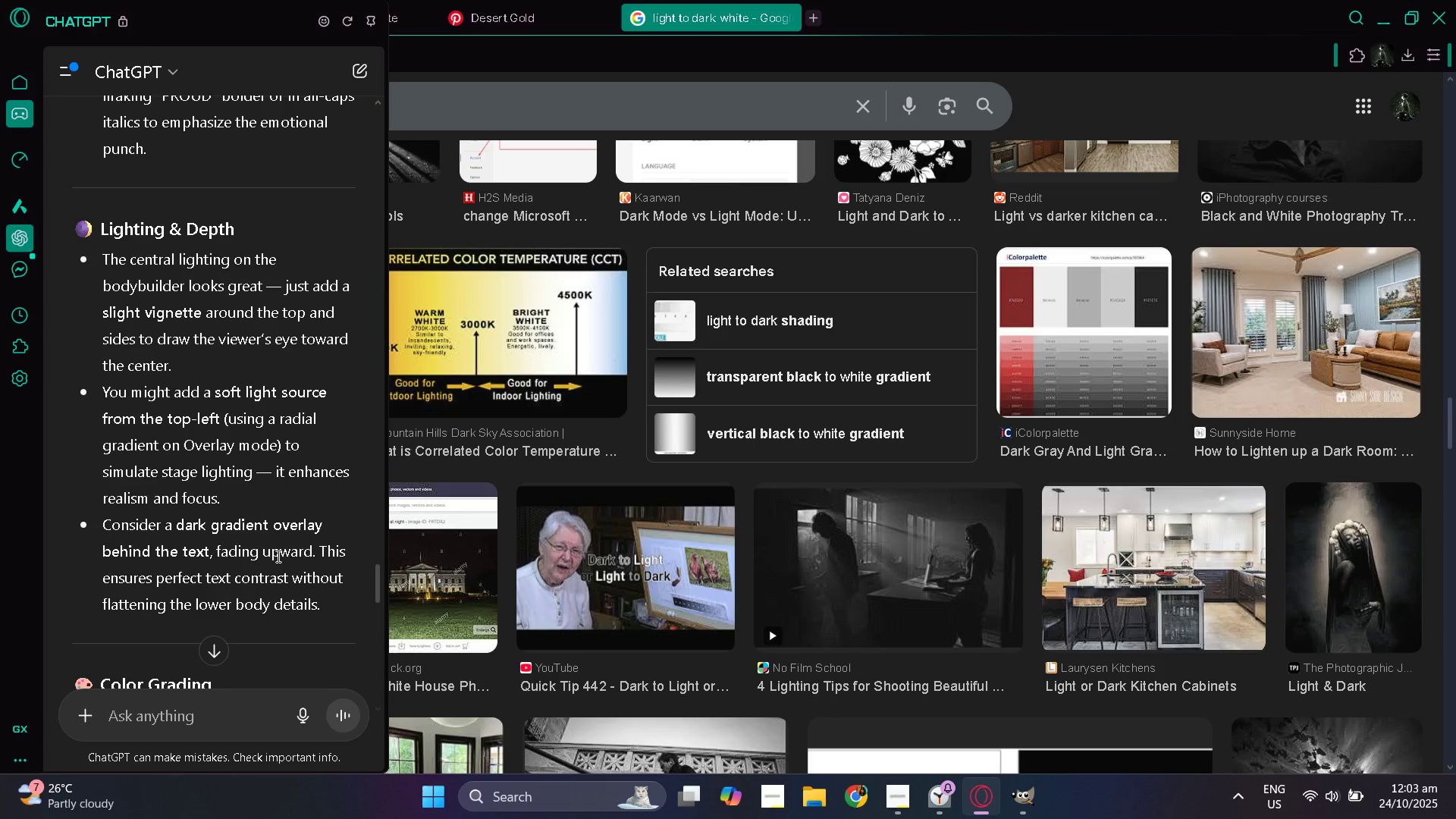 
key(Alt+AltLeft)
 